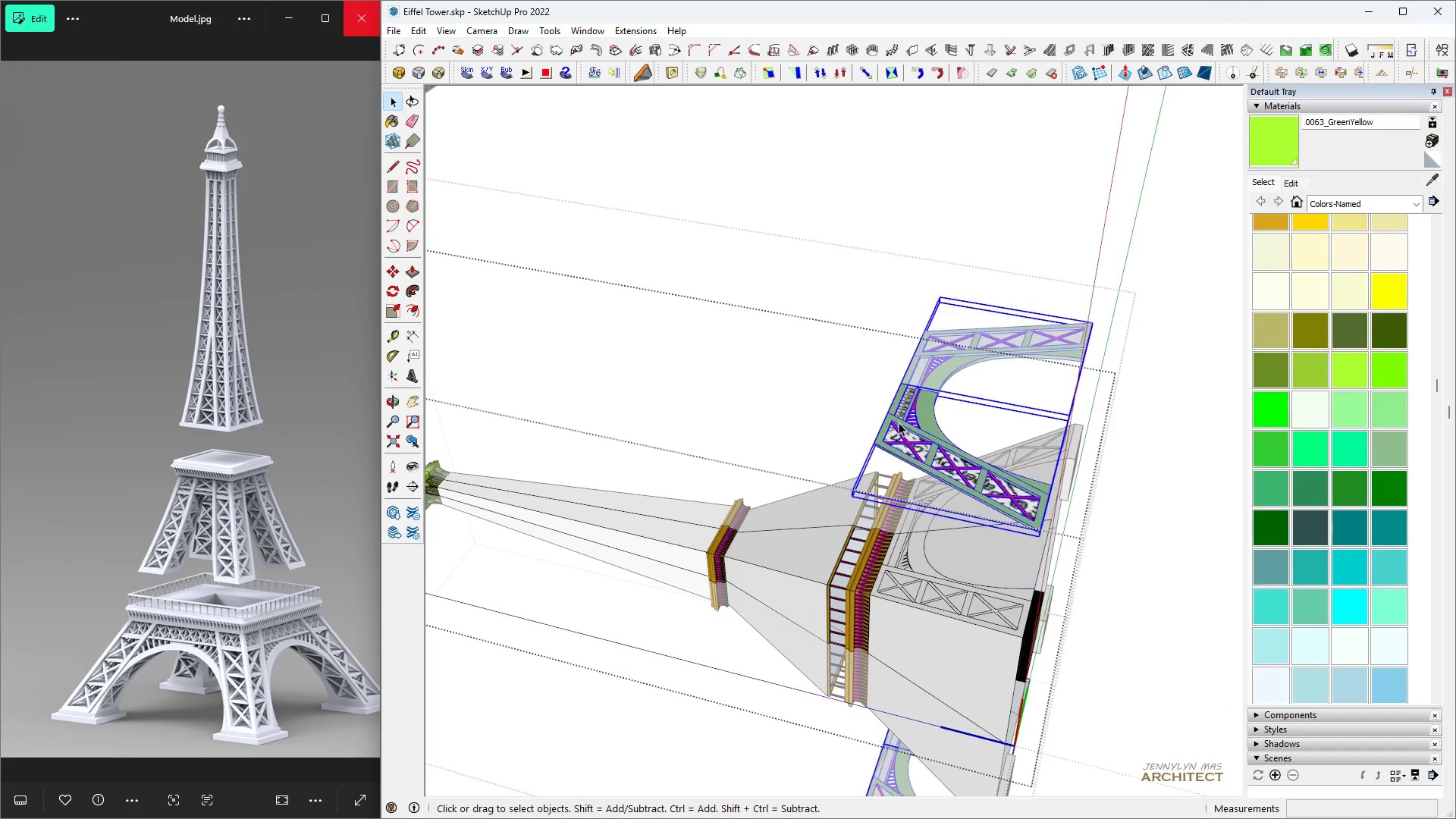 
triple_click([899, 422])
 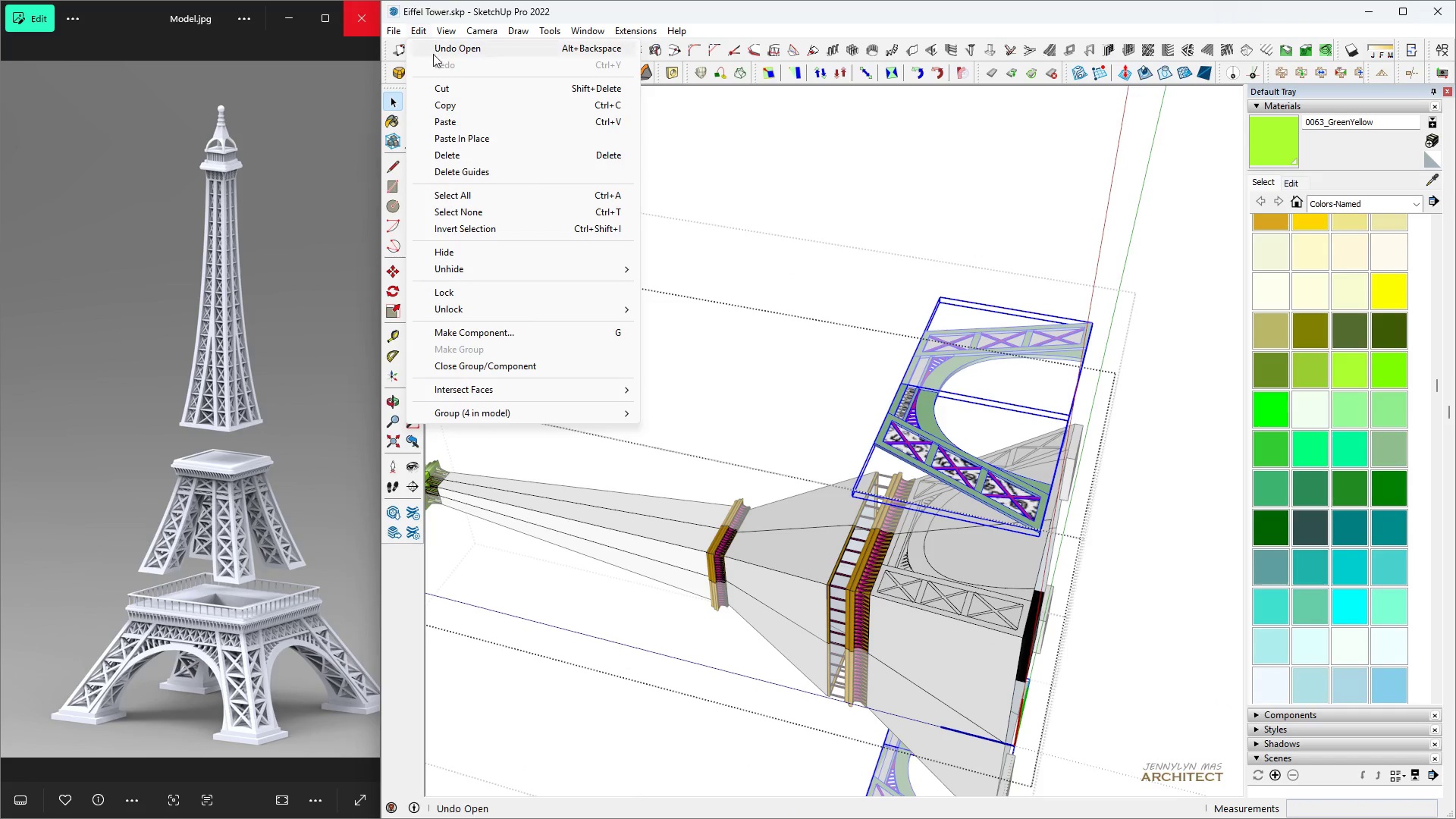 
left_click([460, 138])
 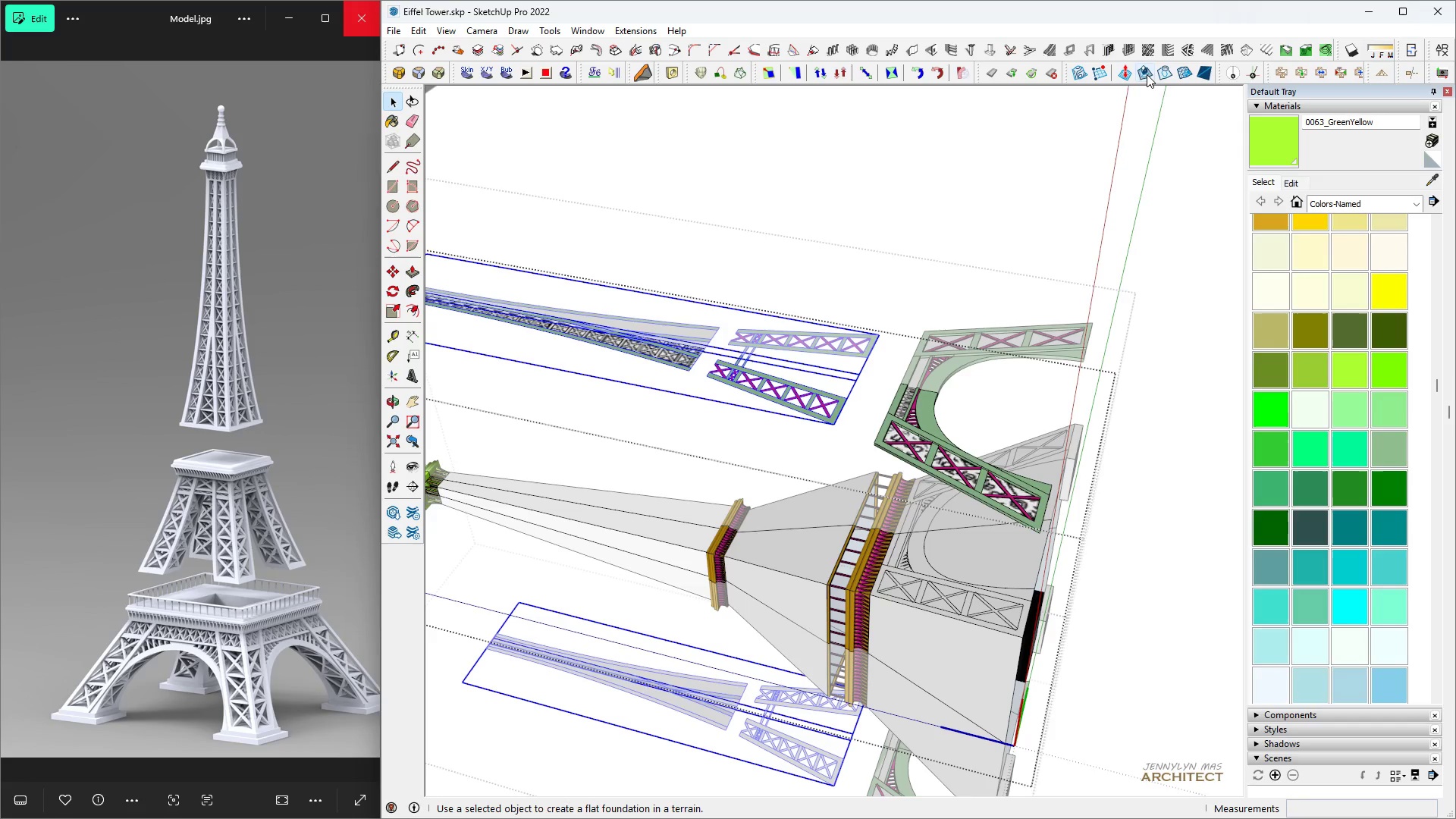 
left_click([1162, 76])
 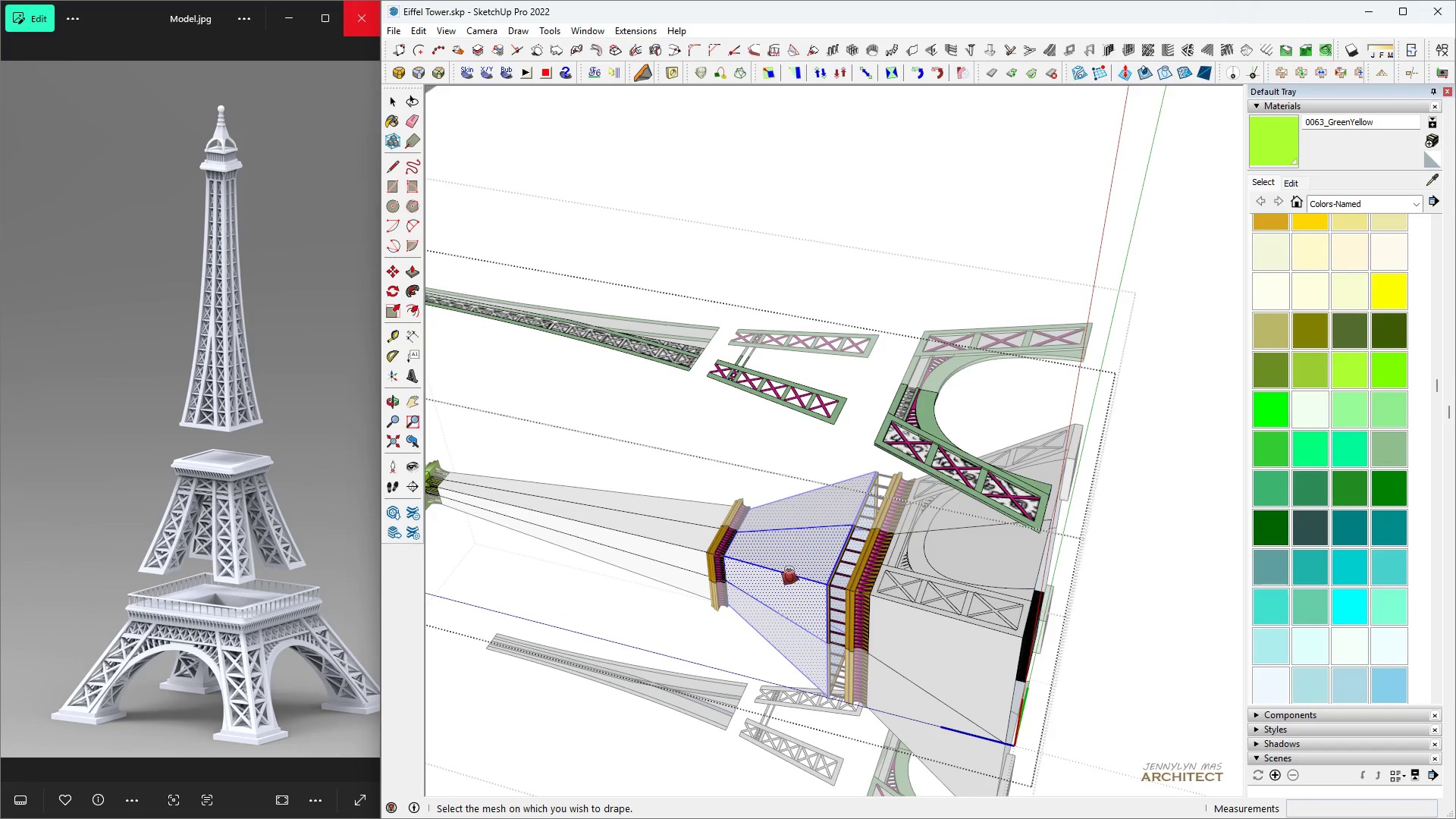 
left_click([789, 568])
 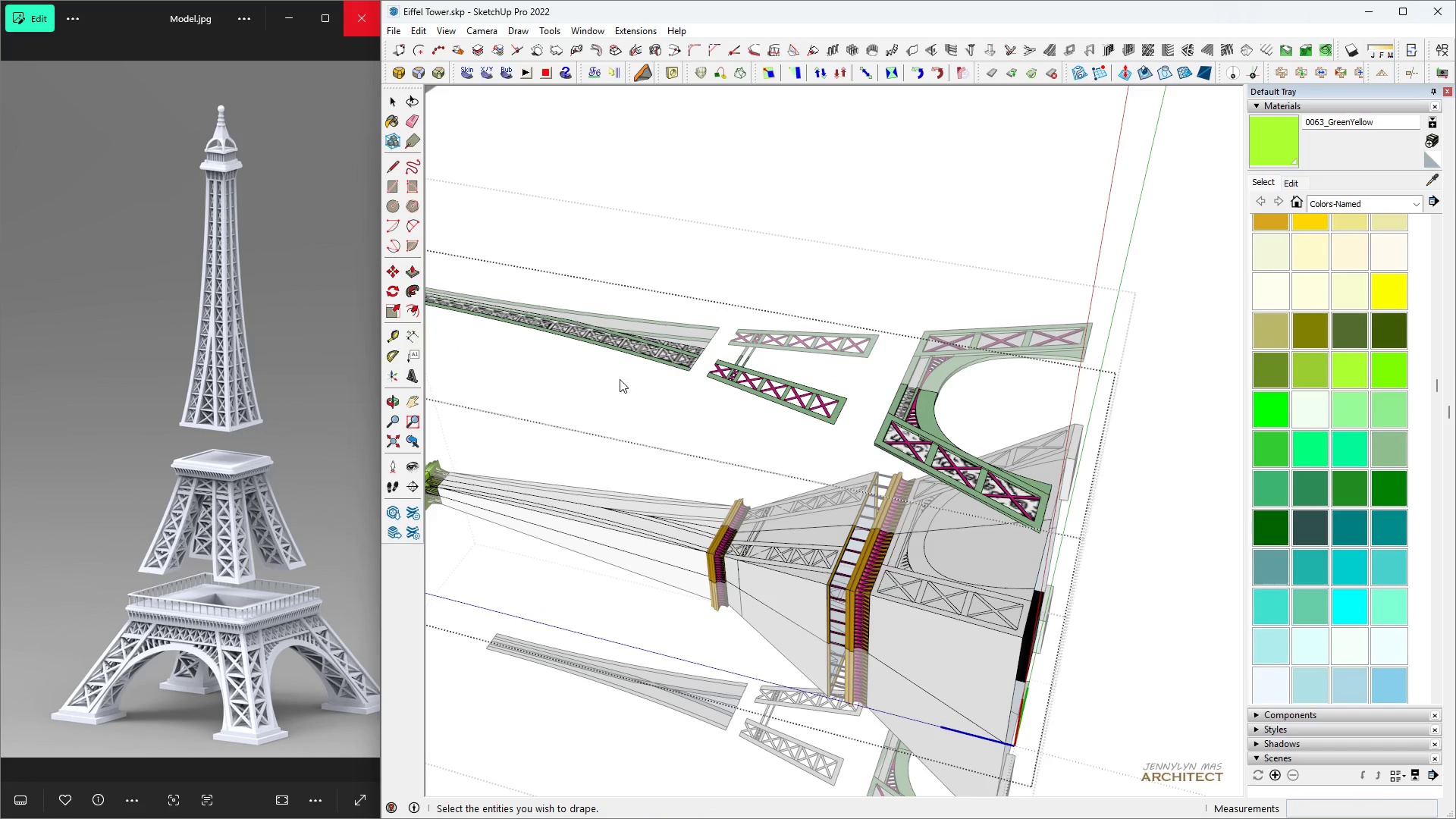 
scroll: coordinate [606, 362], scroll_direction: up, amount: 2.0
 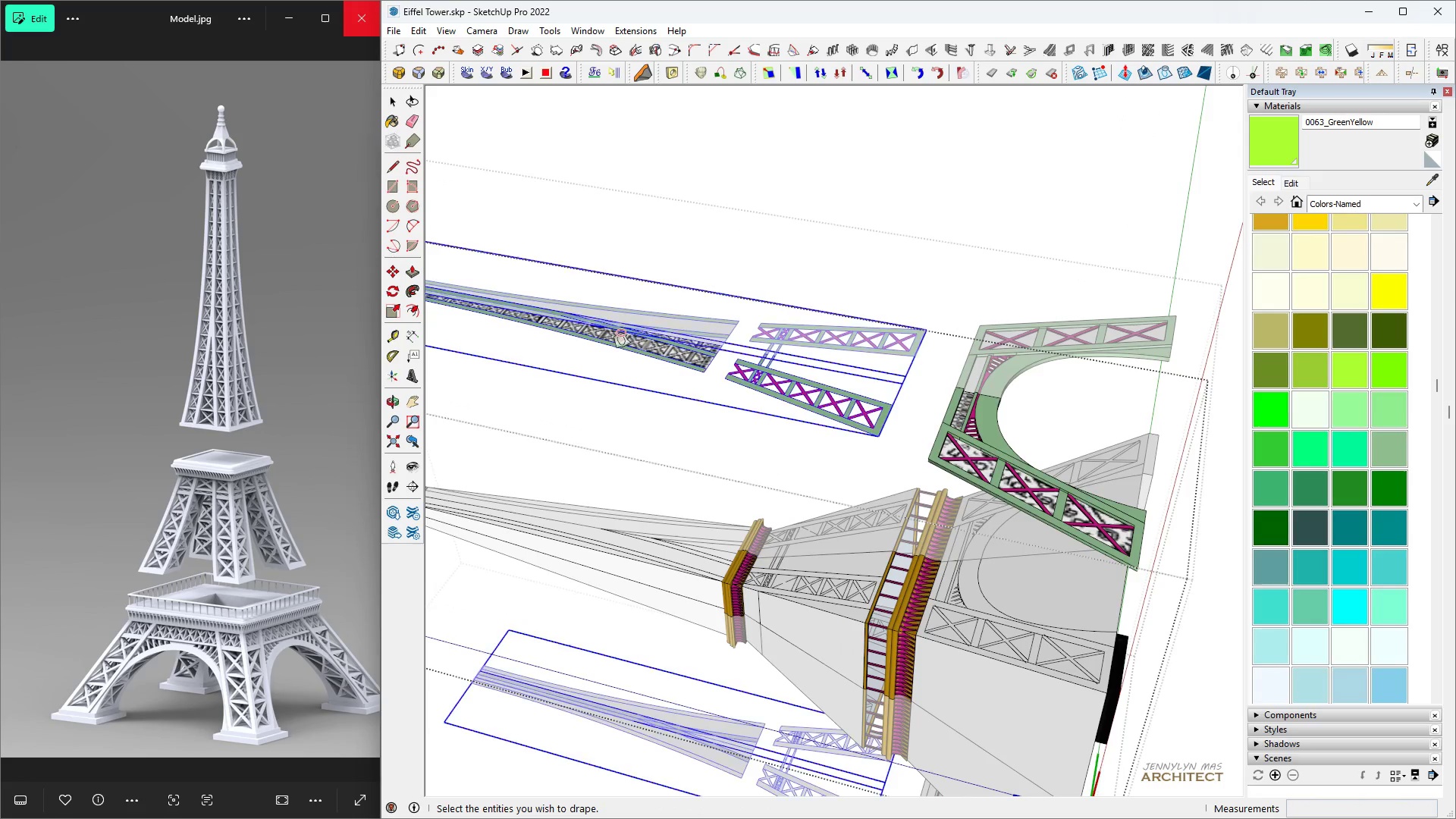 
key(Space)
 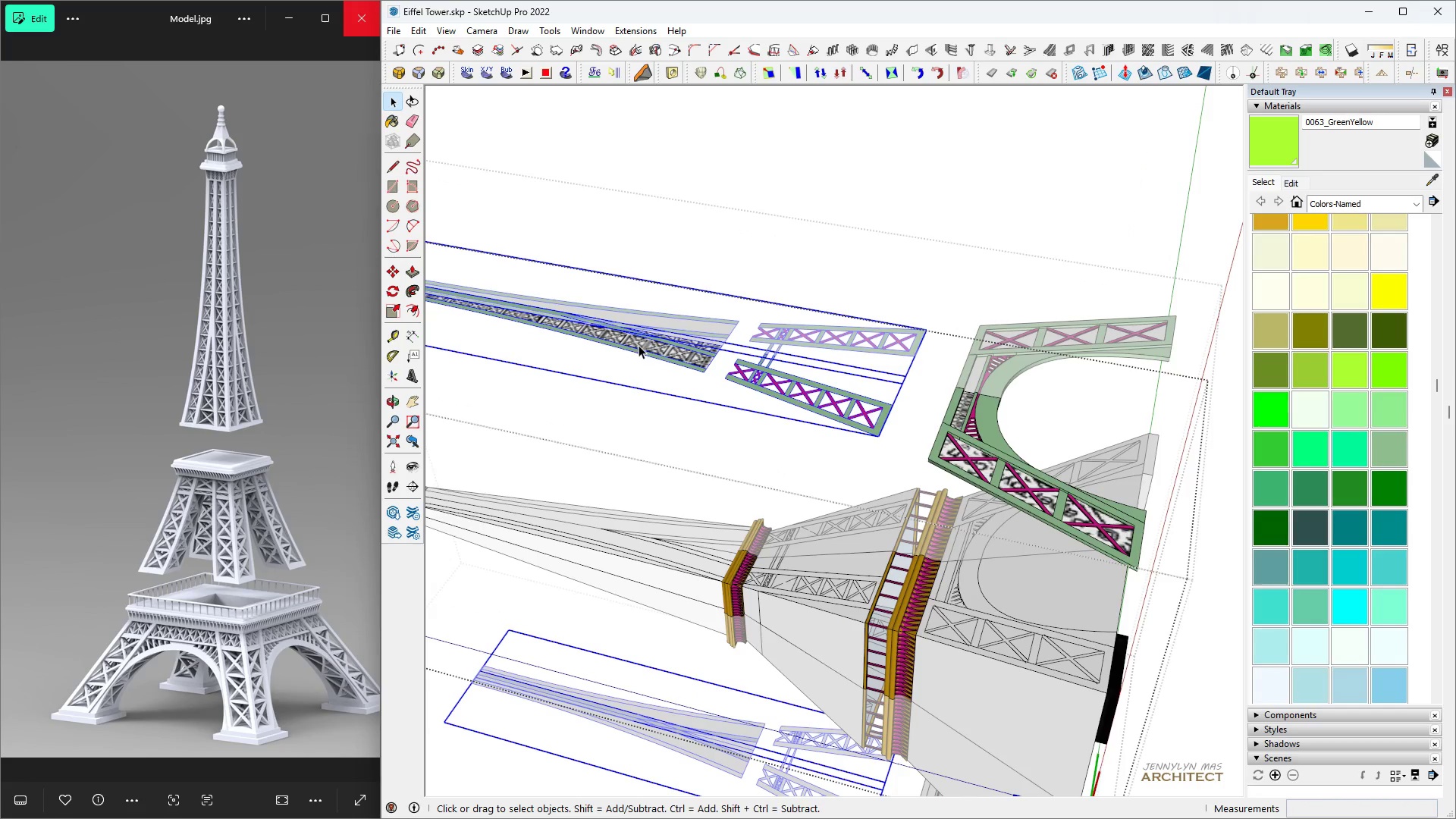 
scroll: coordinate [733, 394], scroll_direction: down, amount: 11.0
 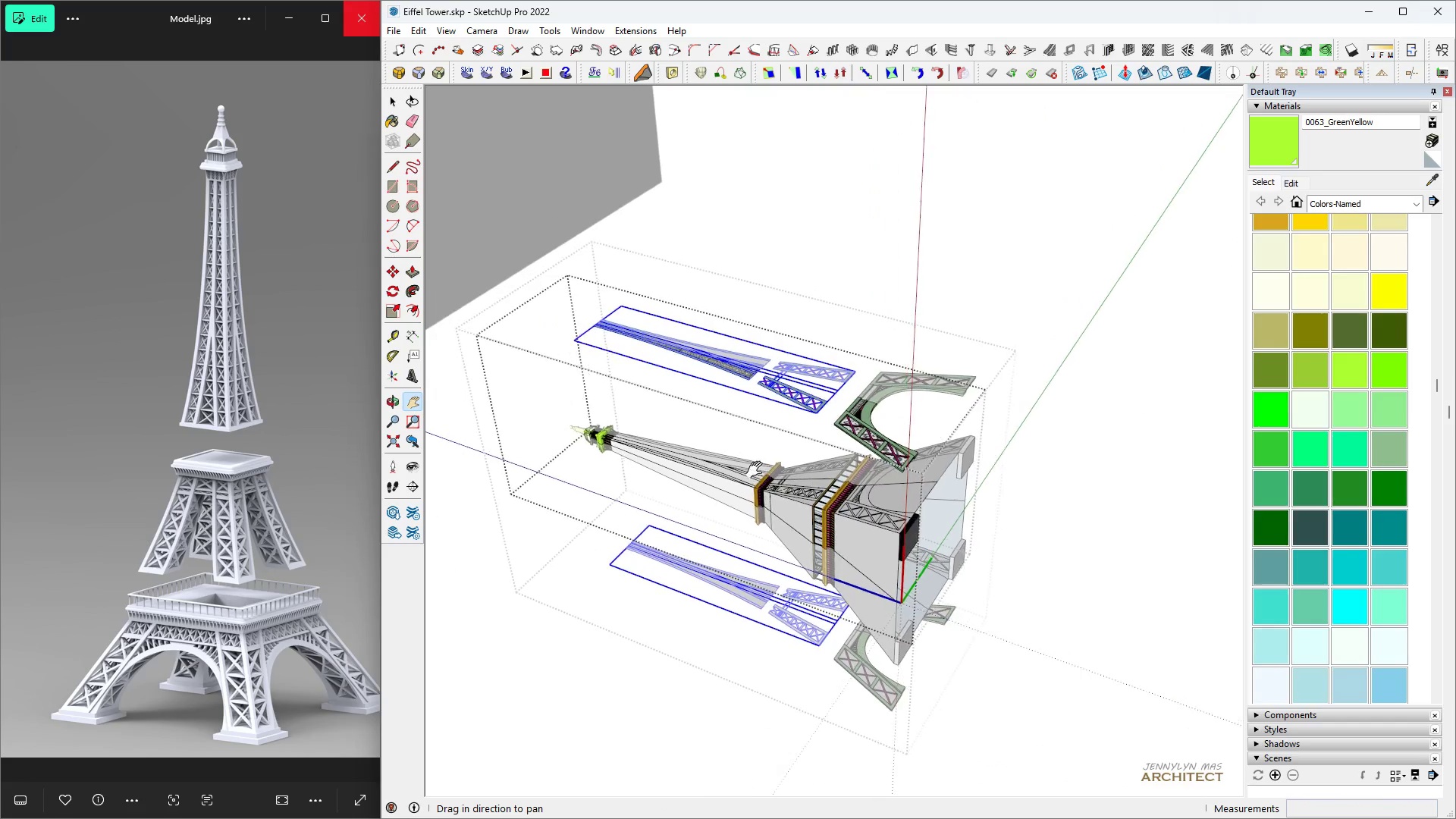 
key(Space)
 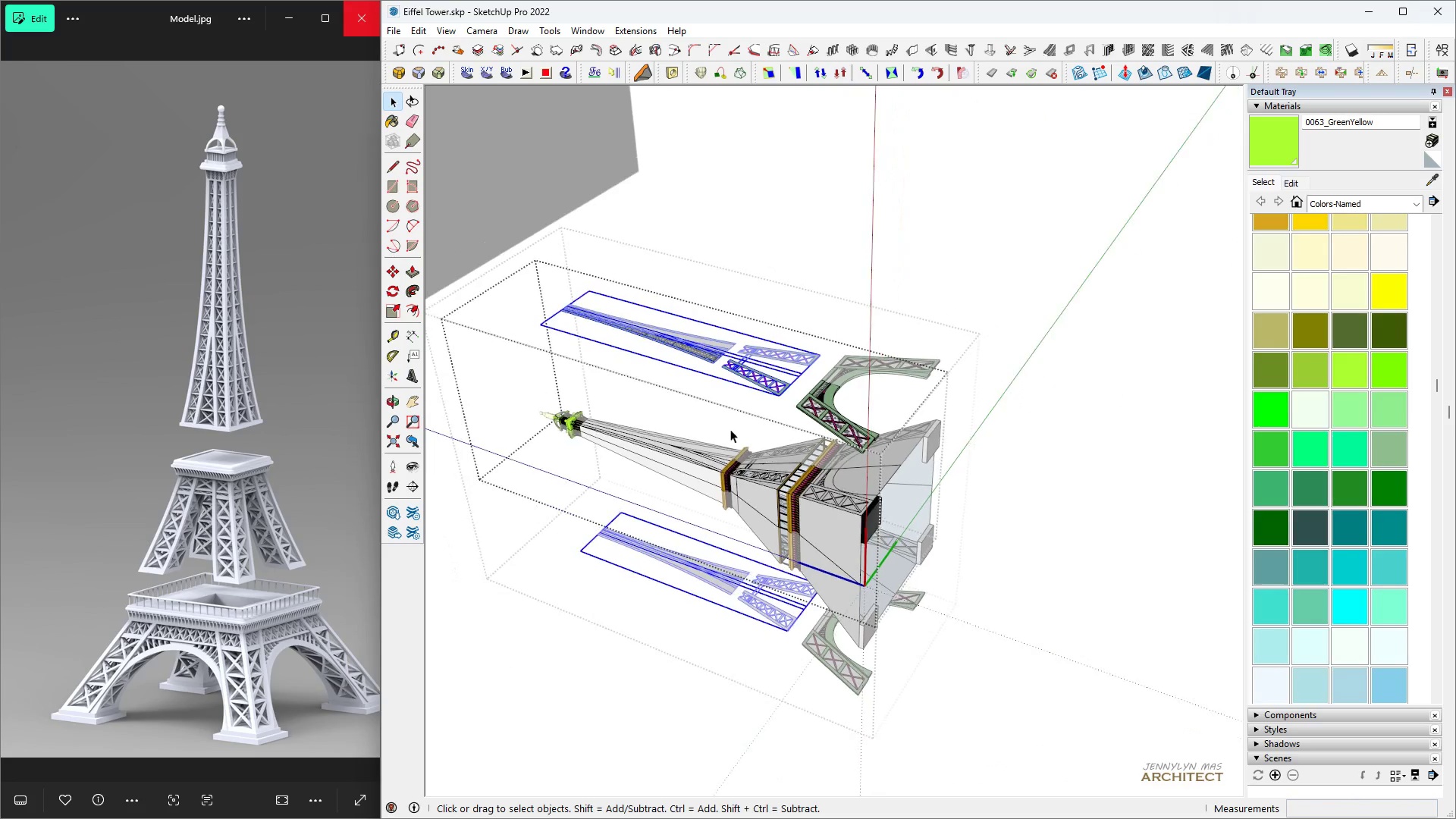 
key(H)
 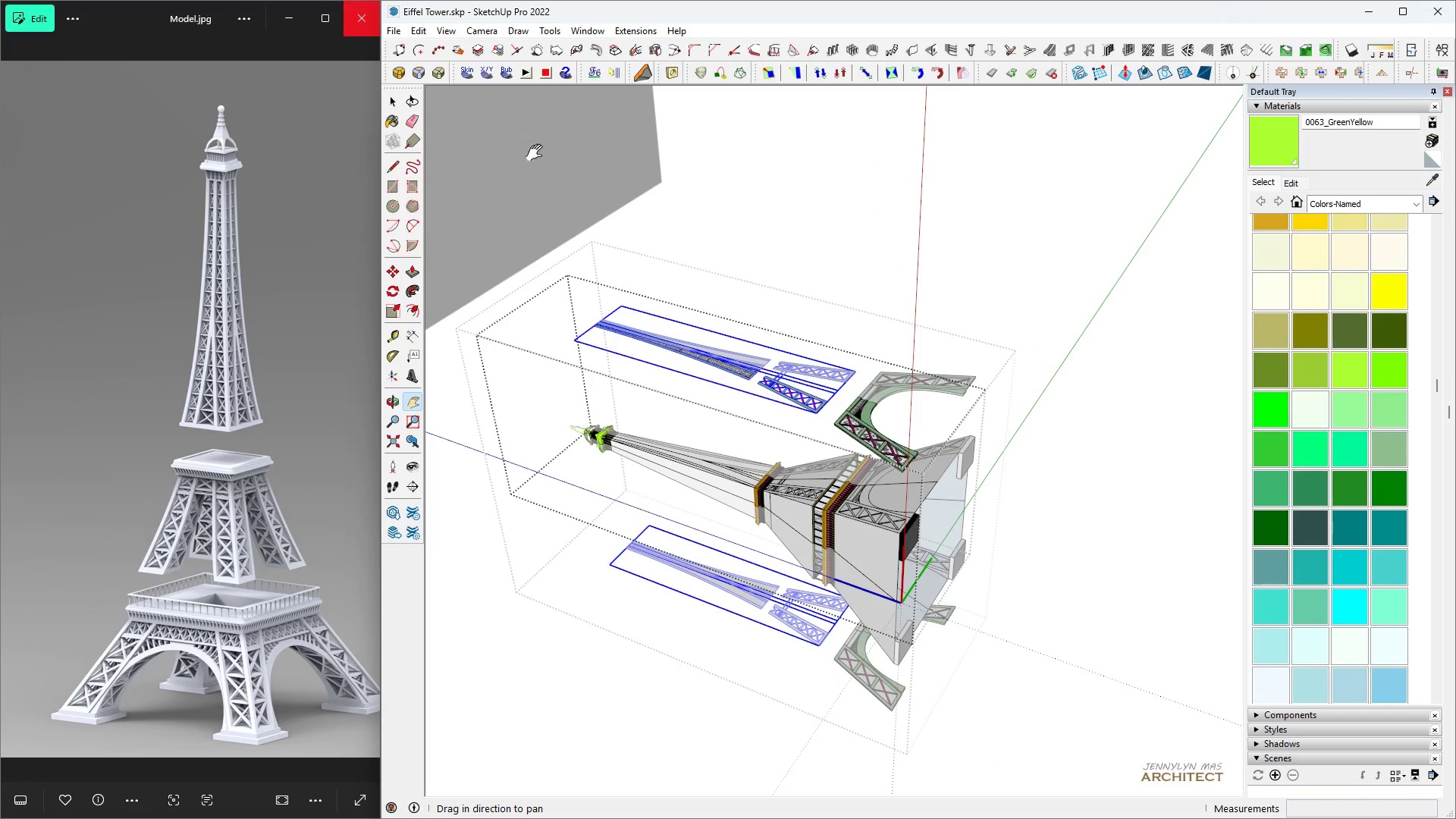 
scroll: coordinate [879, 576], scroll_direction: up, amount: 10.0
 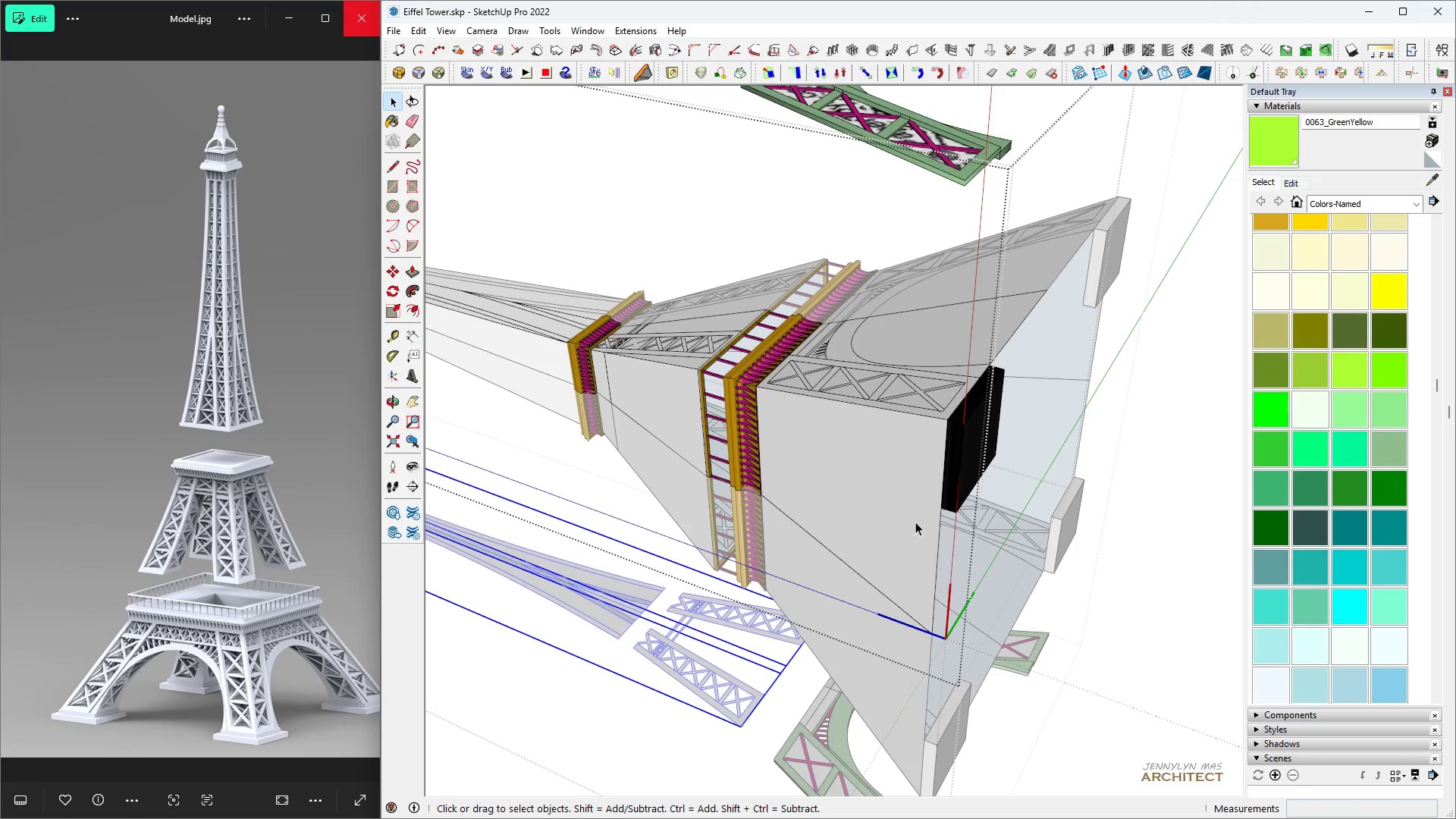 
key(Space)
 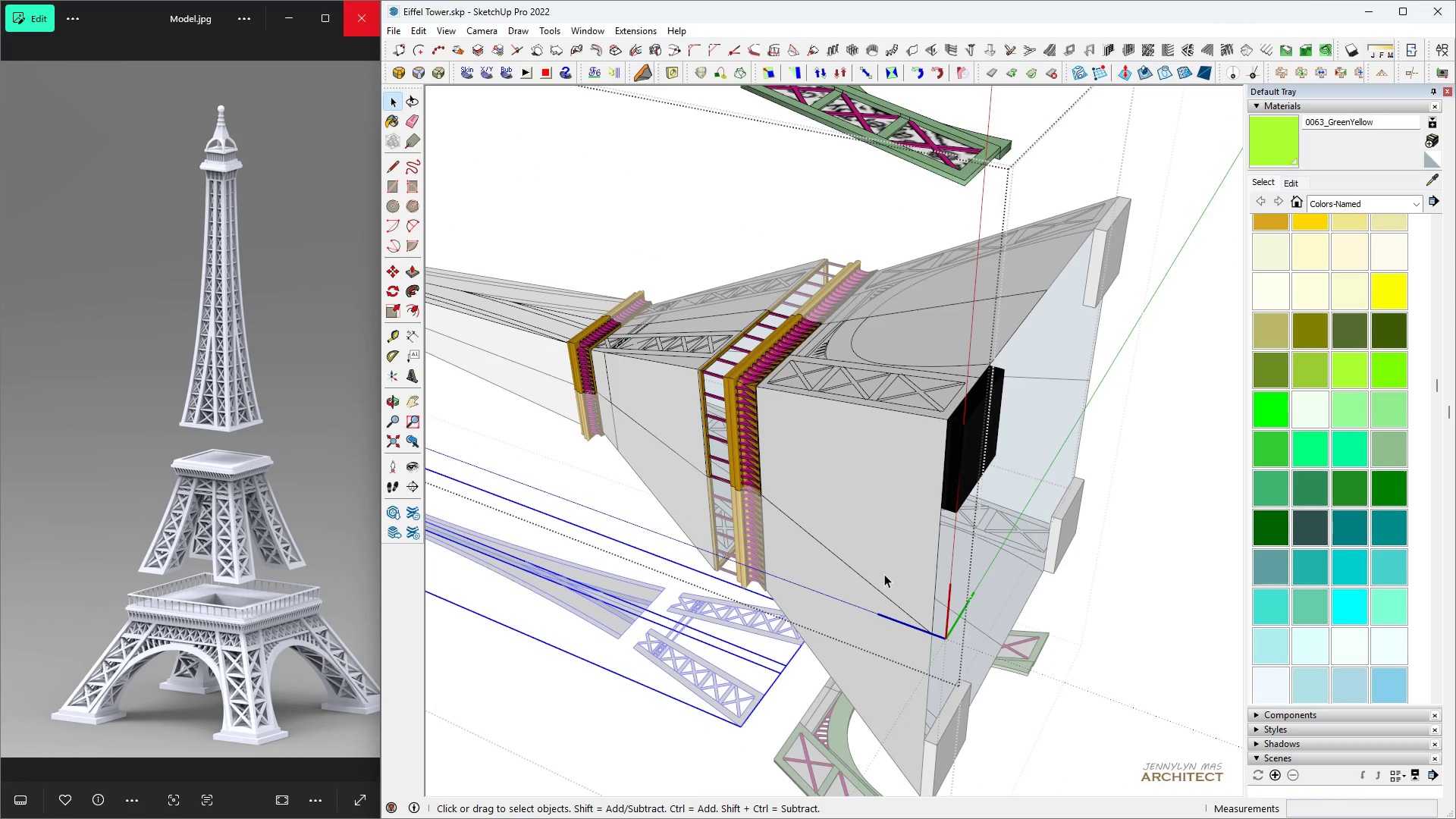 
key(Space)
 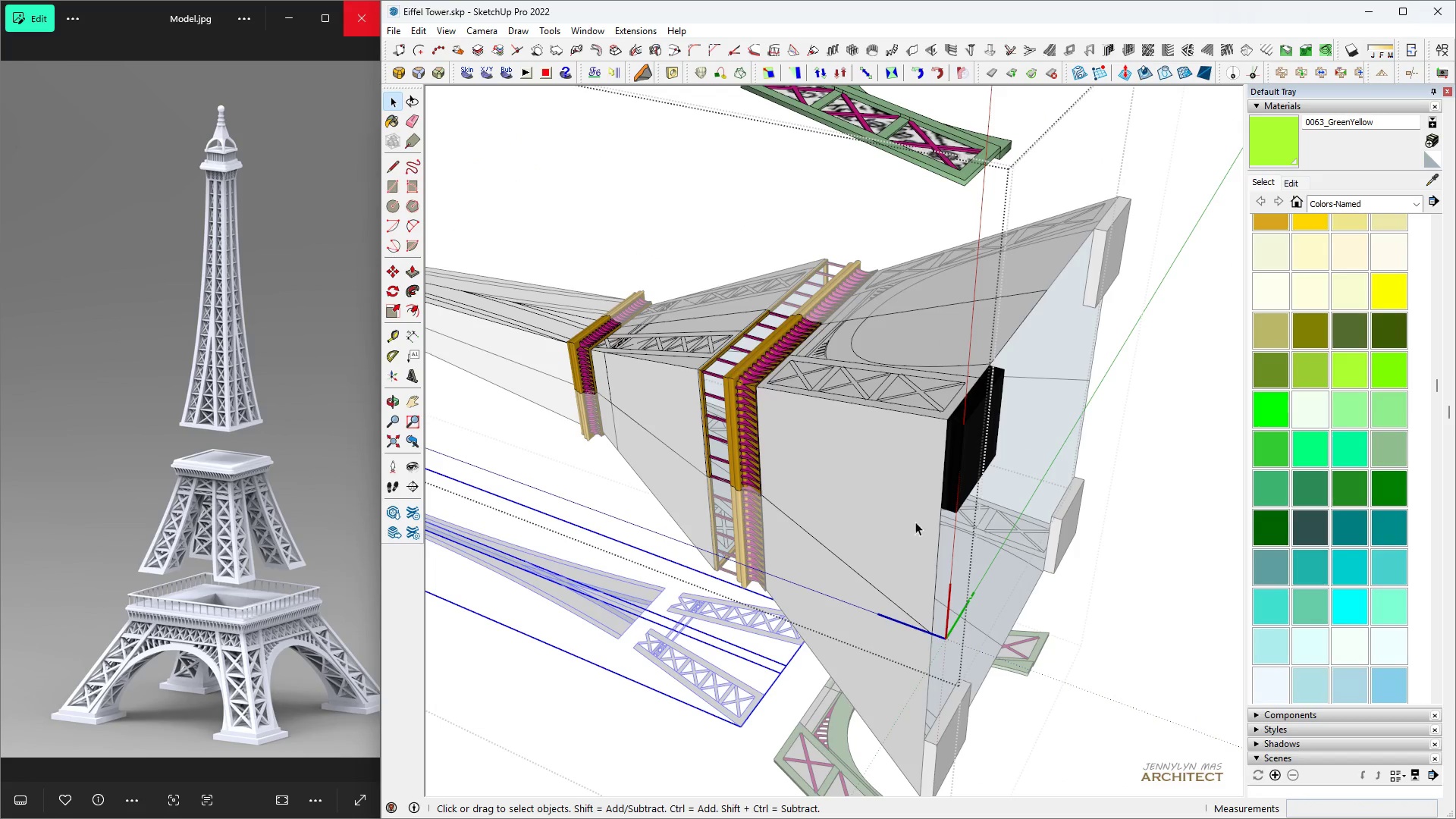 
key(Escape)
 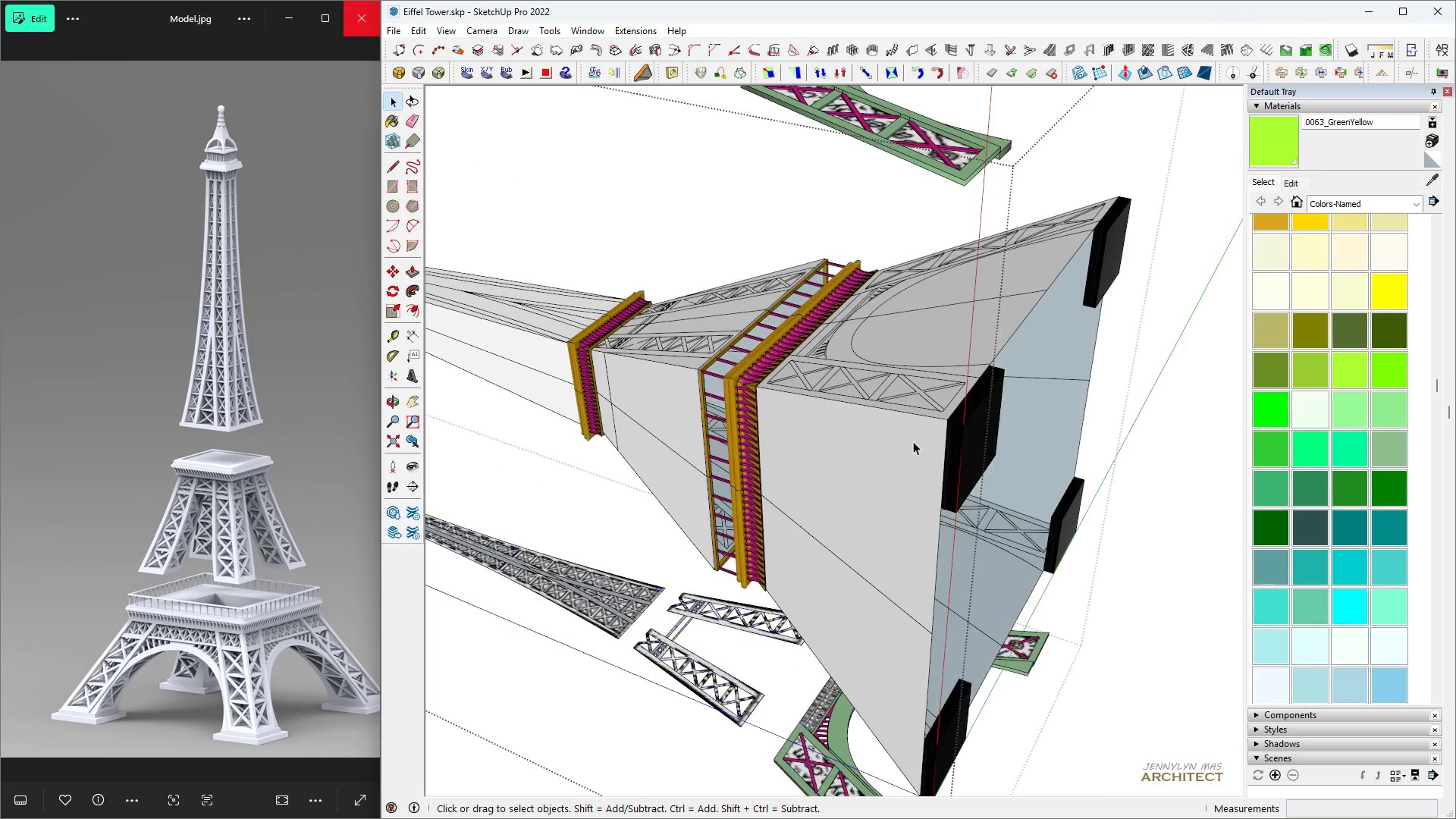 
key(Escape)
 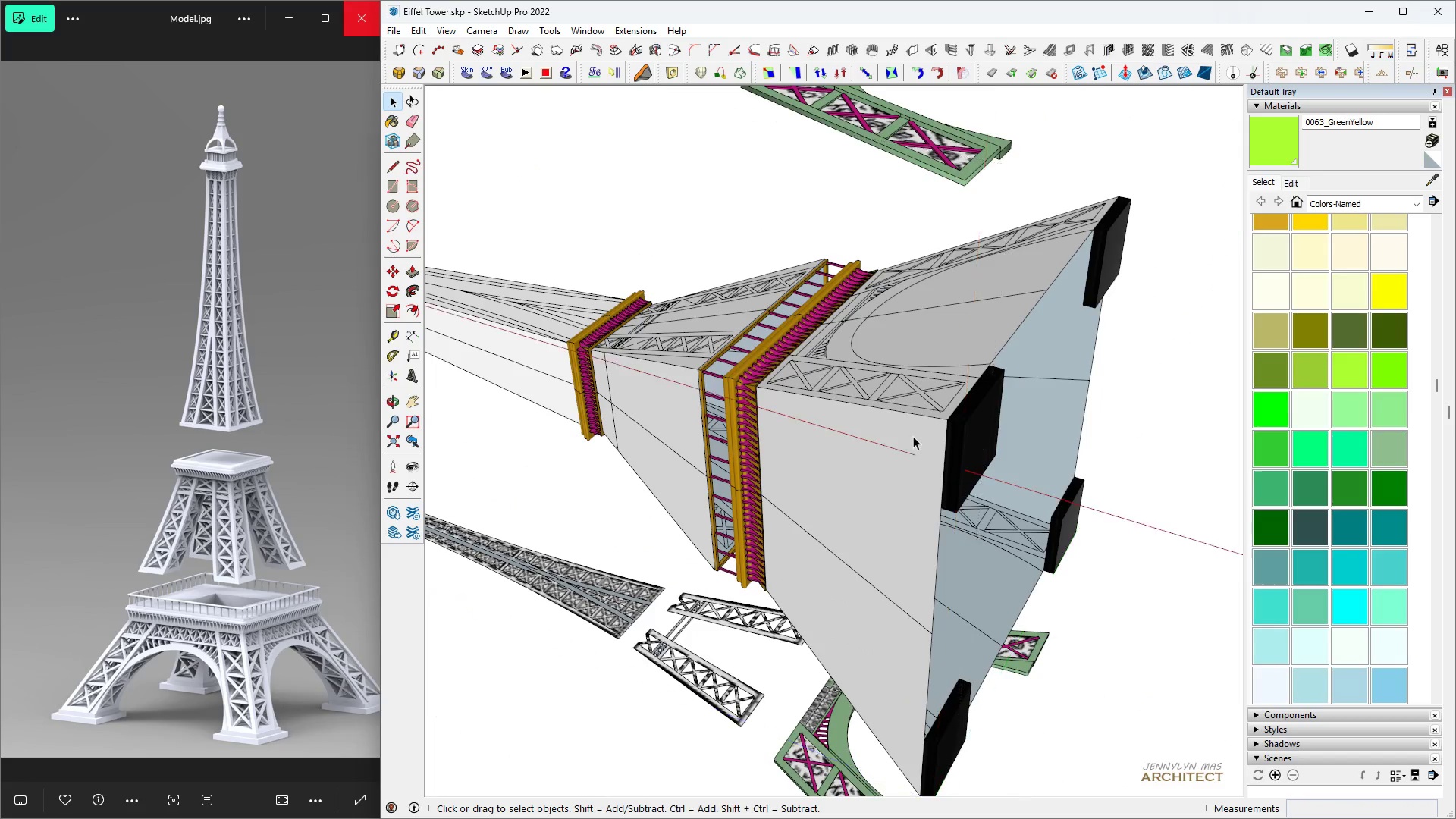 
scroll: coordinate [918, 436], scroll_direction: up, amount: 4.0
 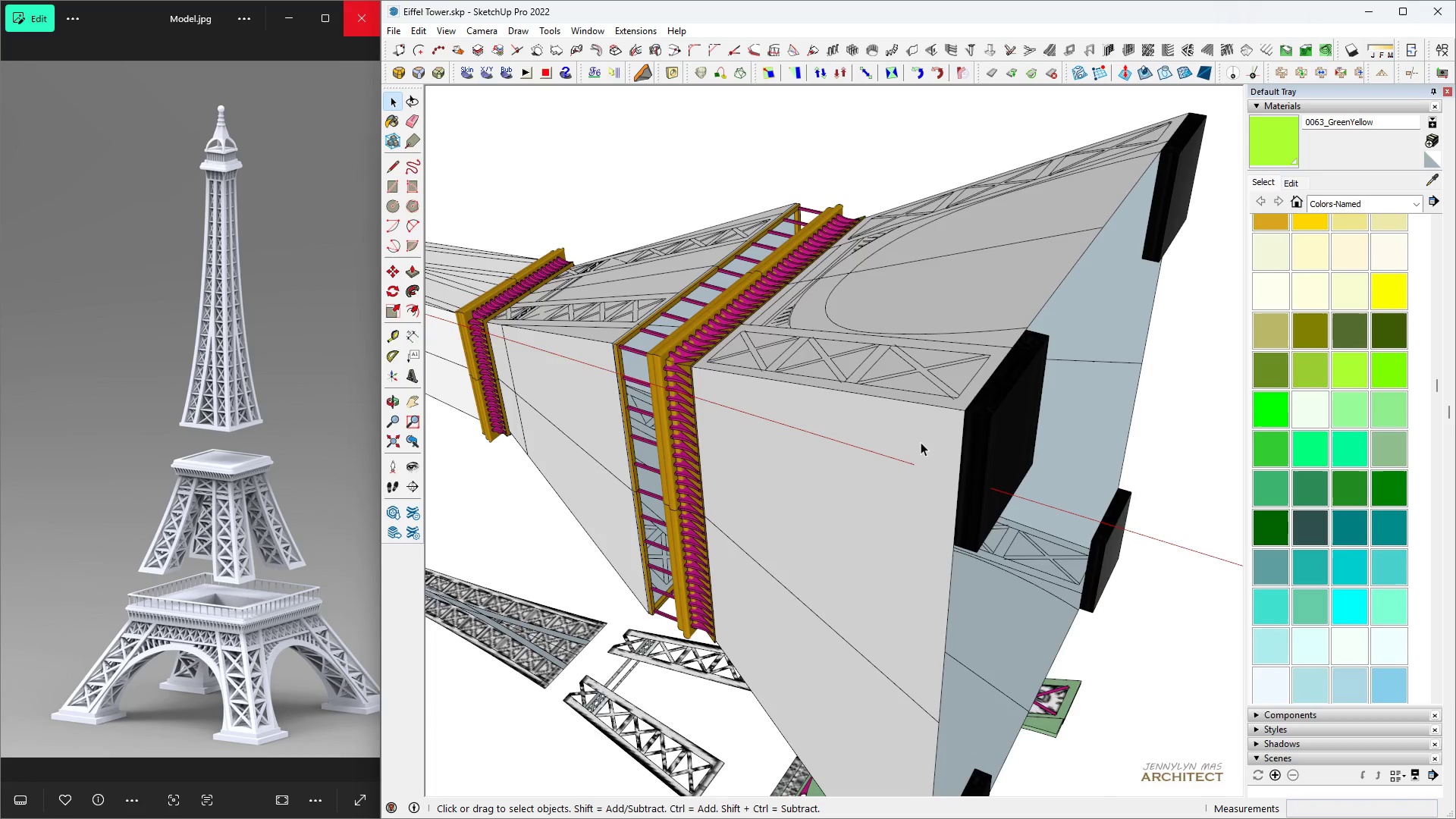 
left_click([921, 442])
 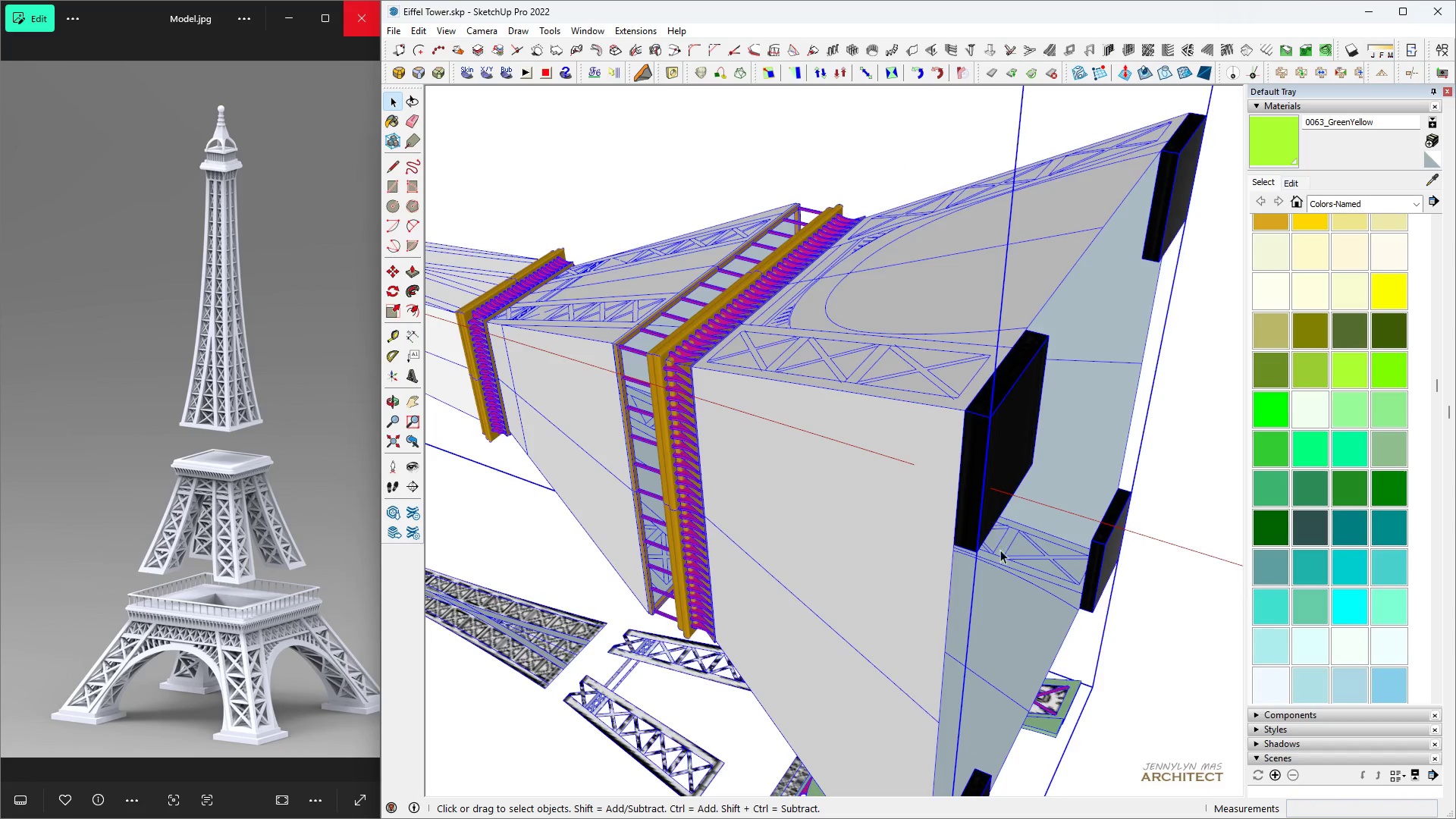 
scroll: coordinate [990, 533], scroll_direction: up, amount: 10.0
 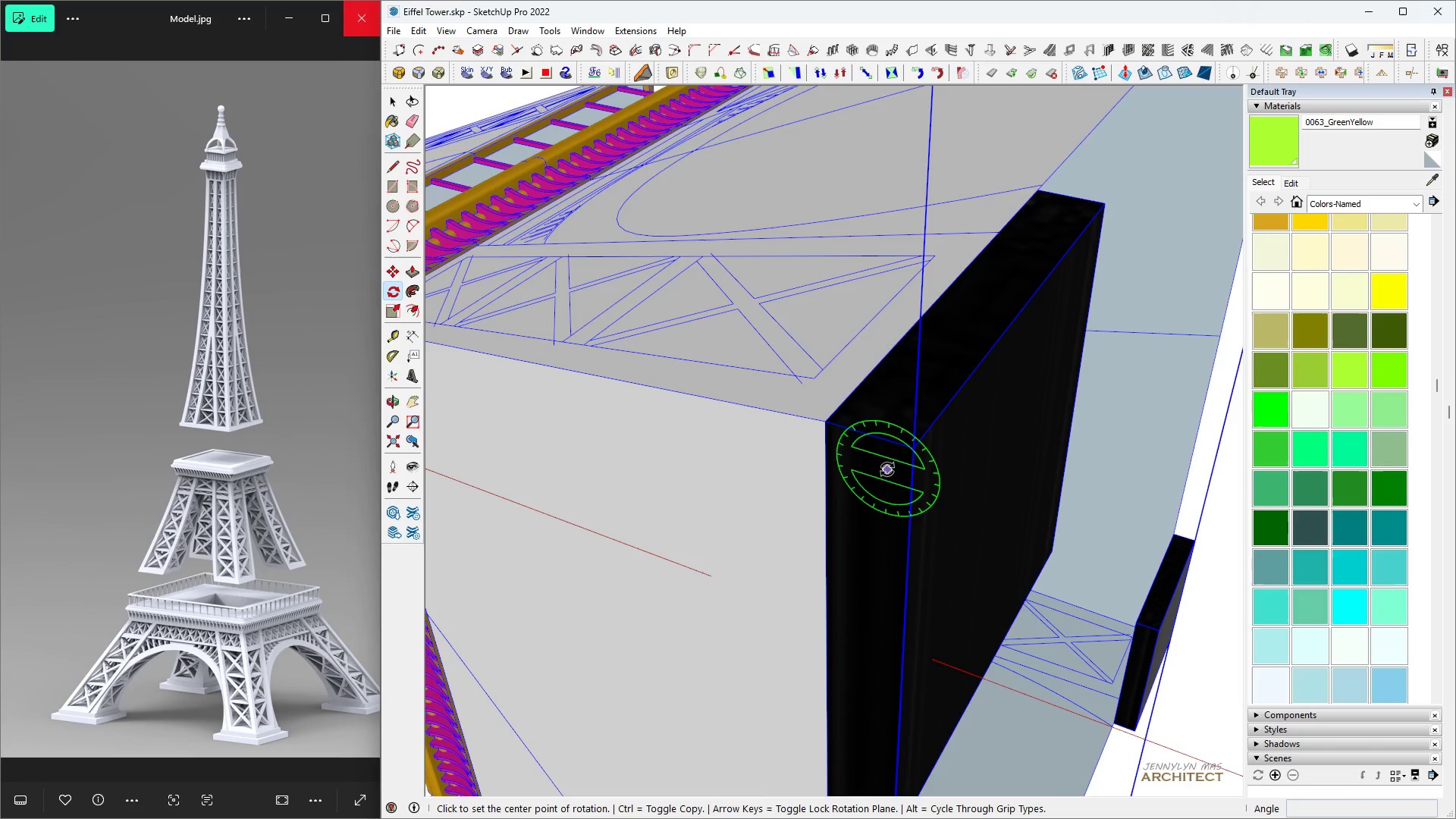 
key(Space)
 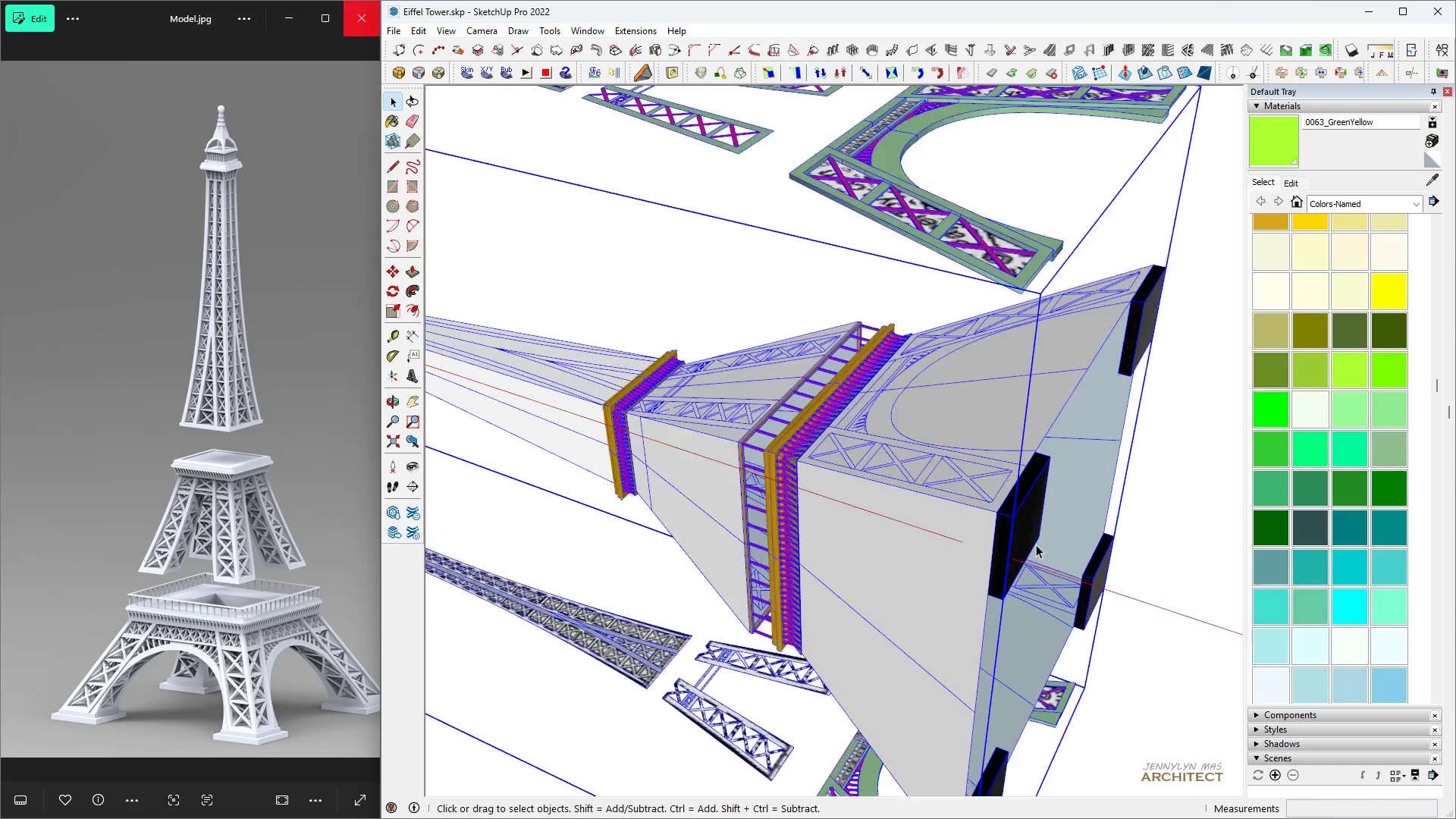 
key(Q)
 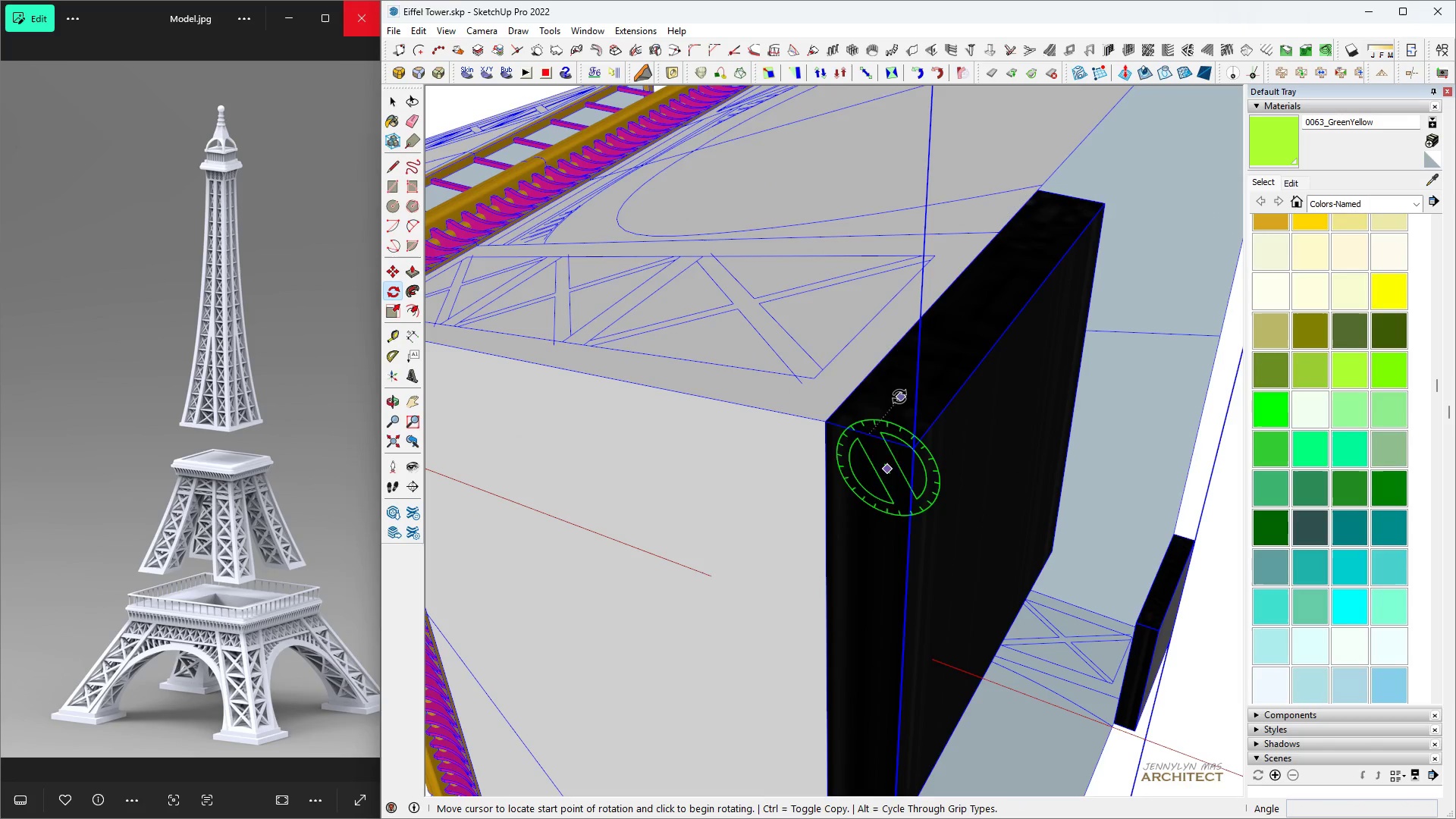 
type(90)
 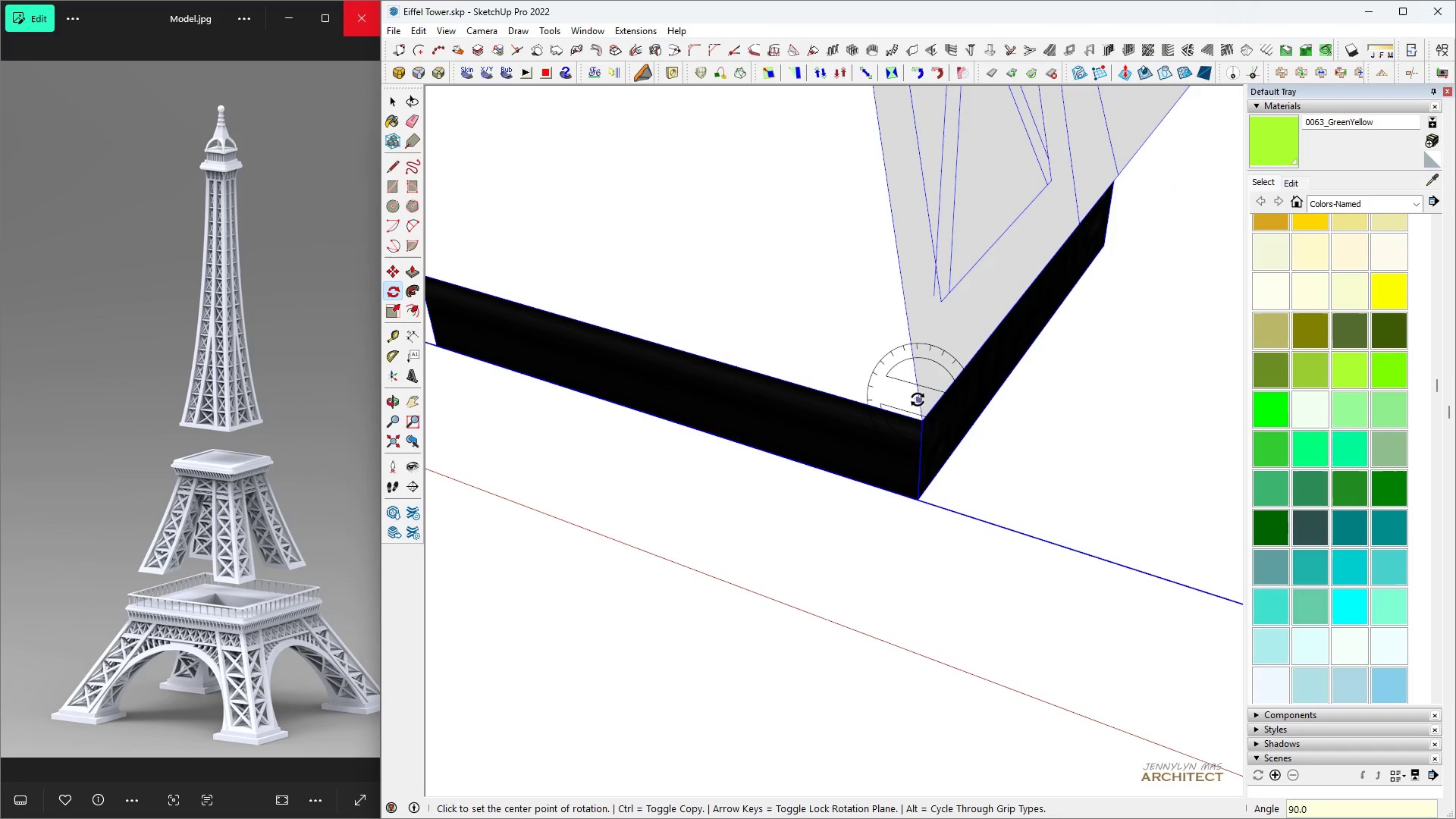 
key(Enter)
 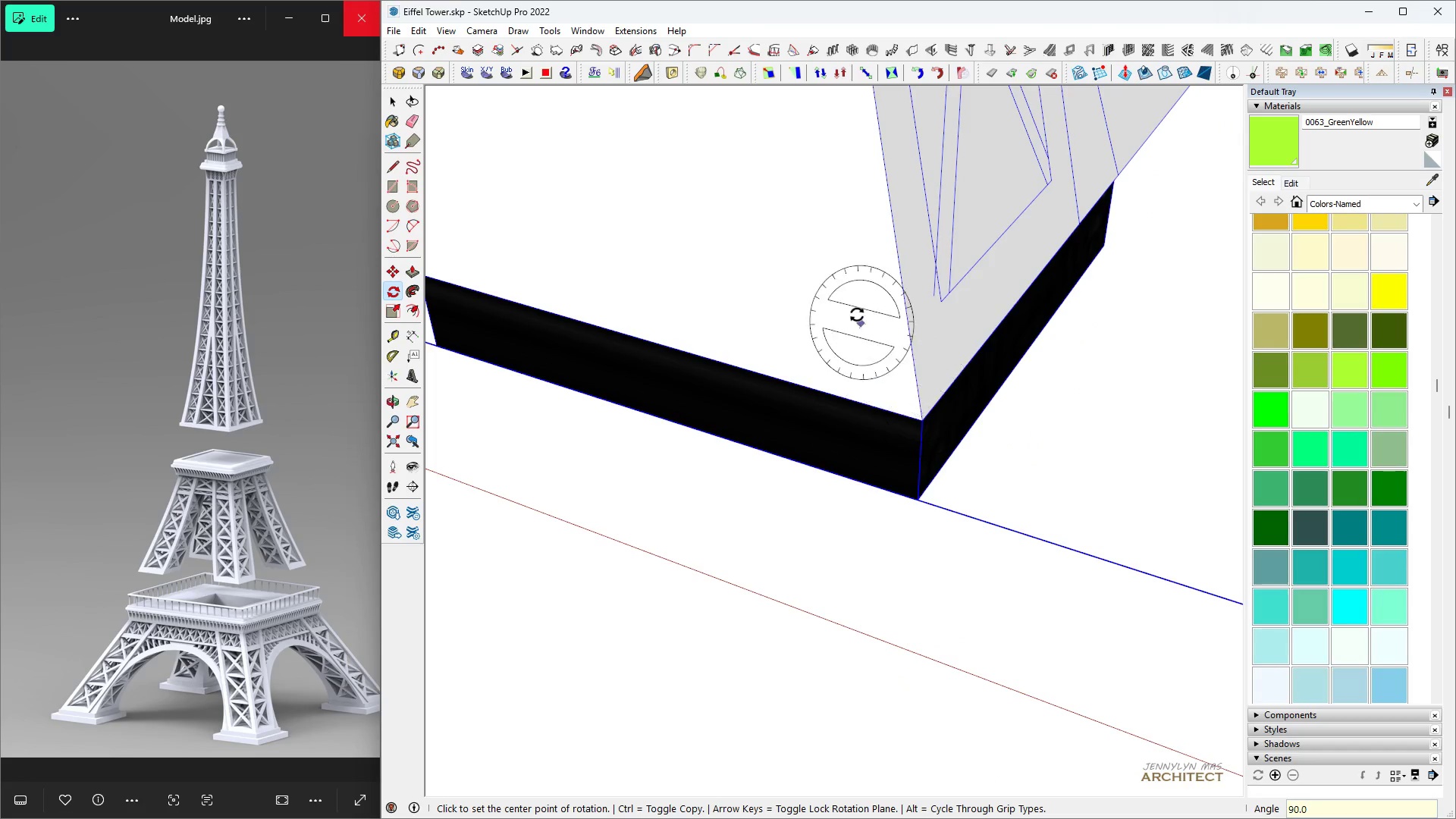 
scroll: coordinate [888, 361], scroll_direction: down, amount: 21.0
 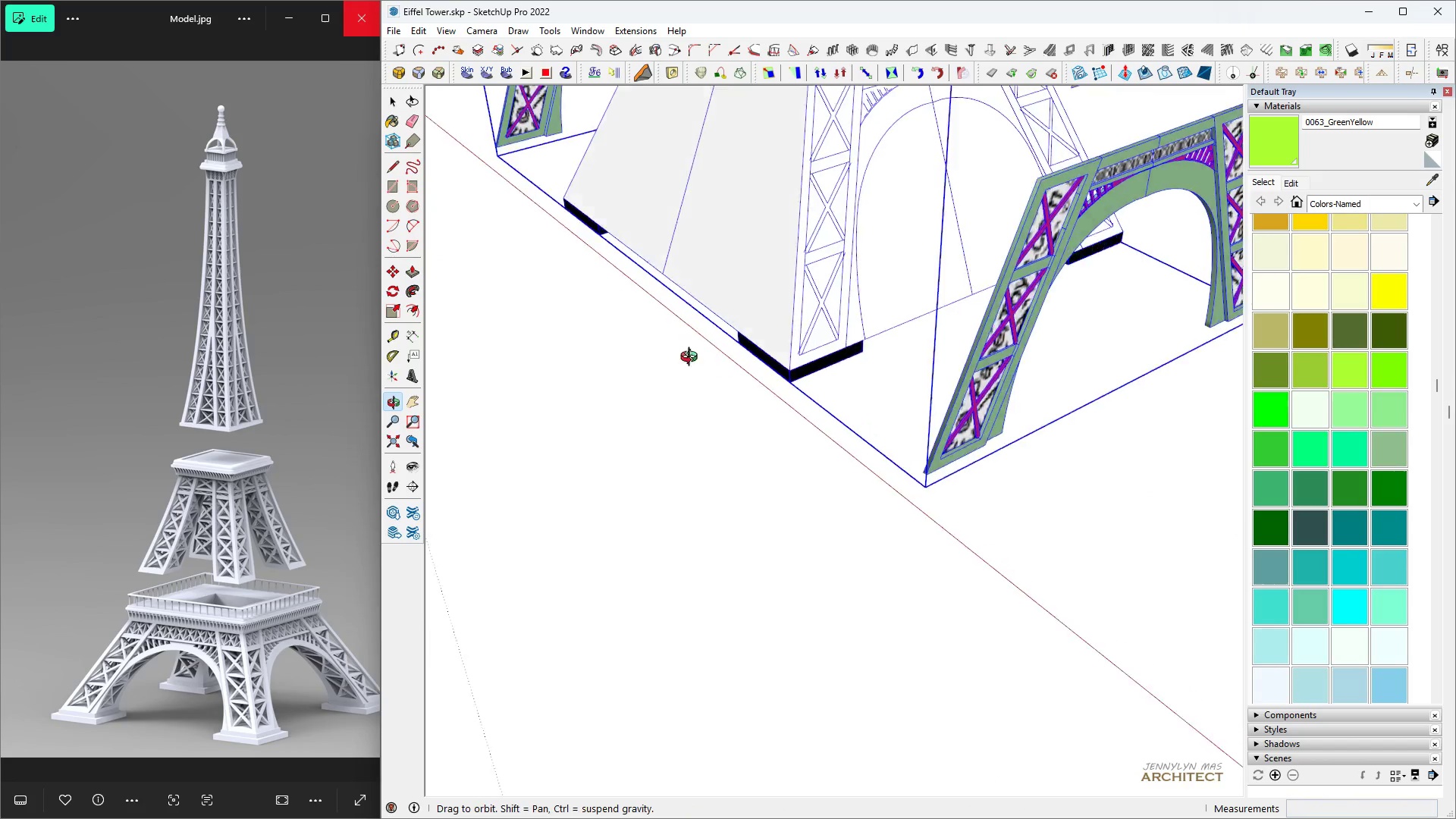 
type( hhhhhh )
 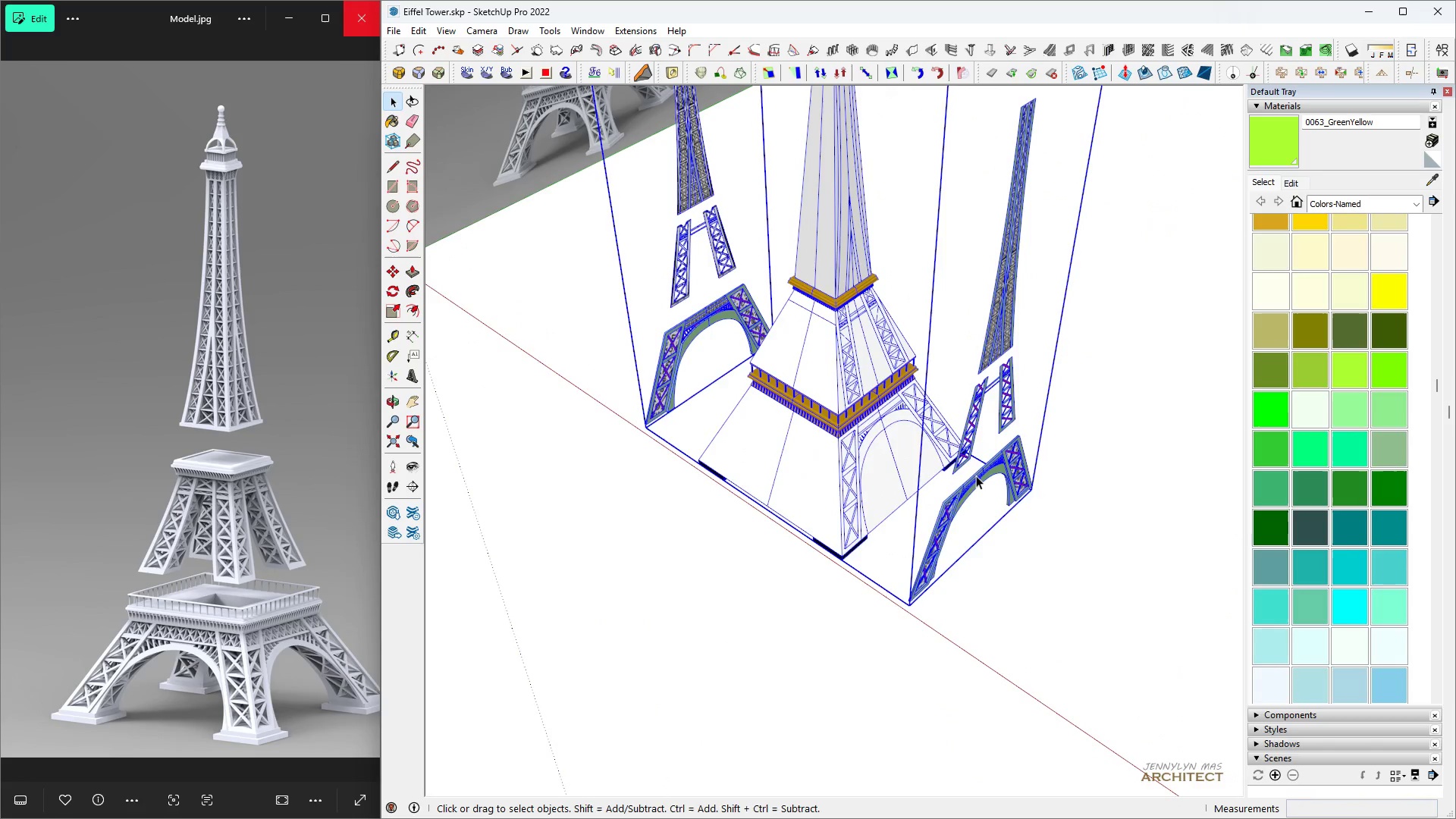 
scroll: coordinate [791, 343], scroll_direction: down, amount: 12.0
 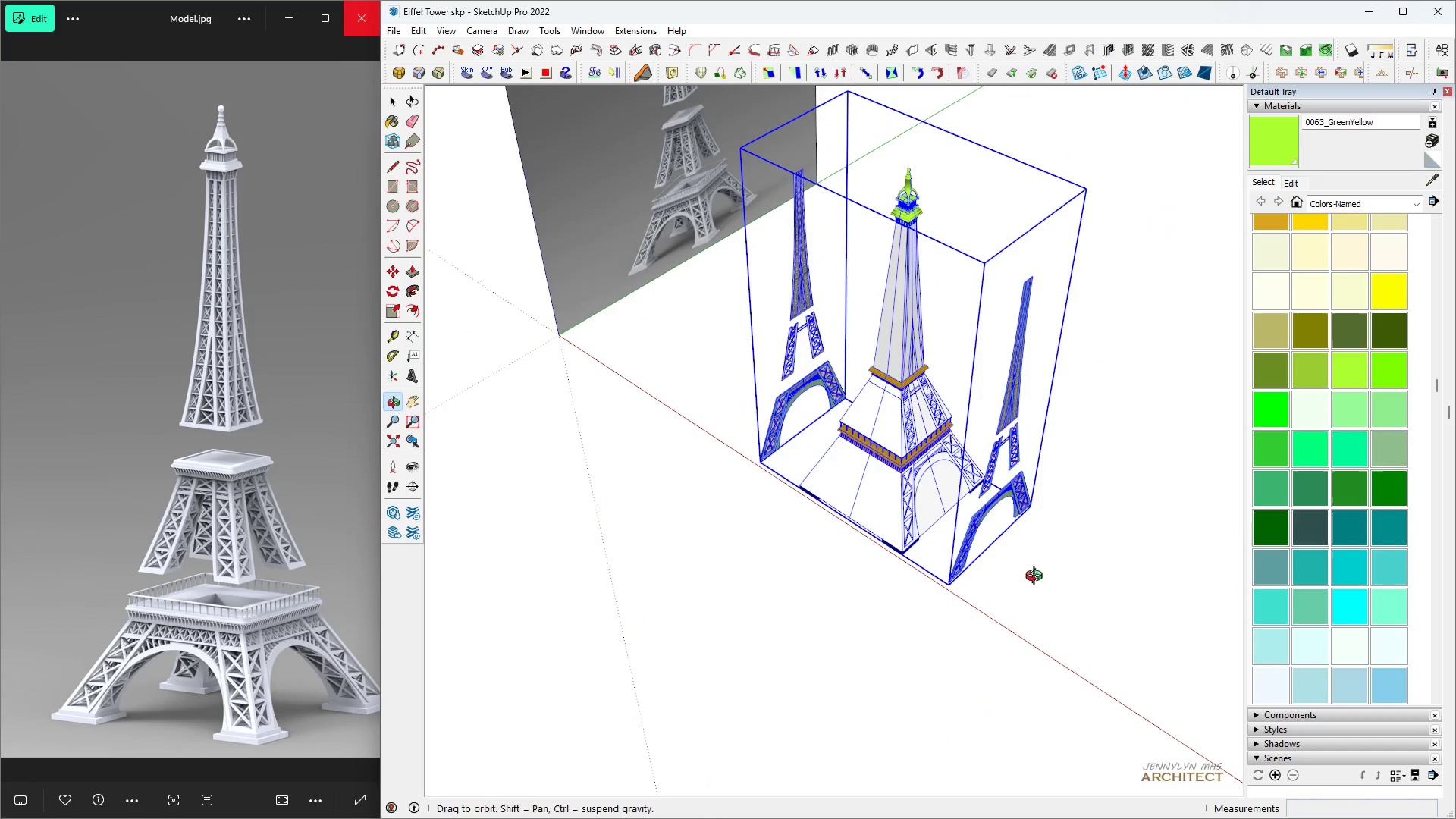 
scroll: coordinate [1021, 532], scroll_direction: up, amount: 4.0
 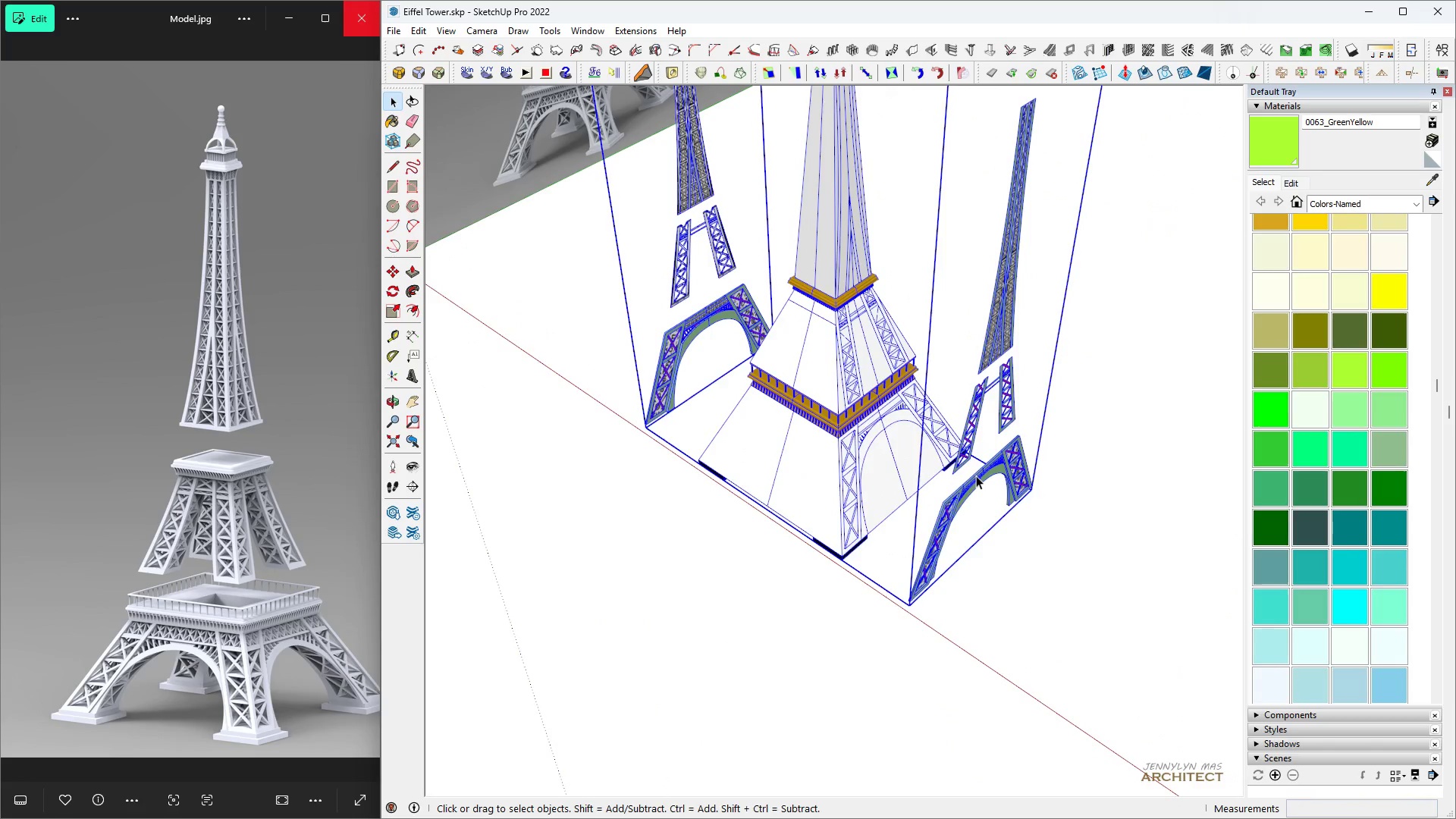 
double_click([976, 475])
 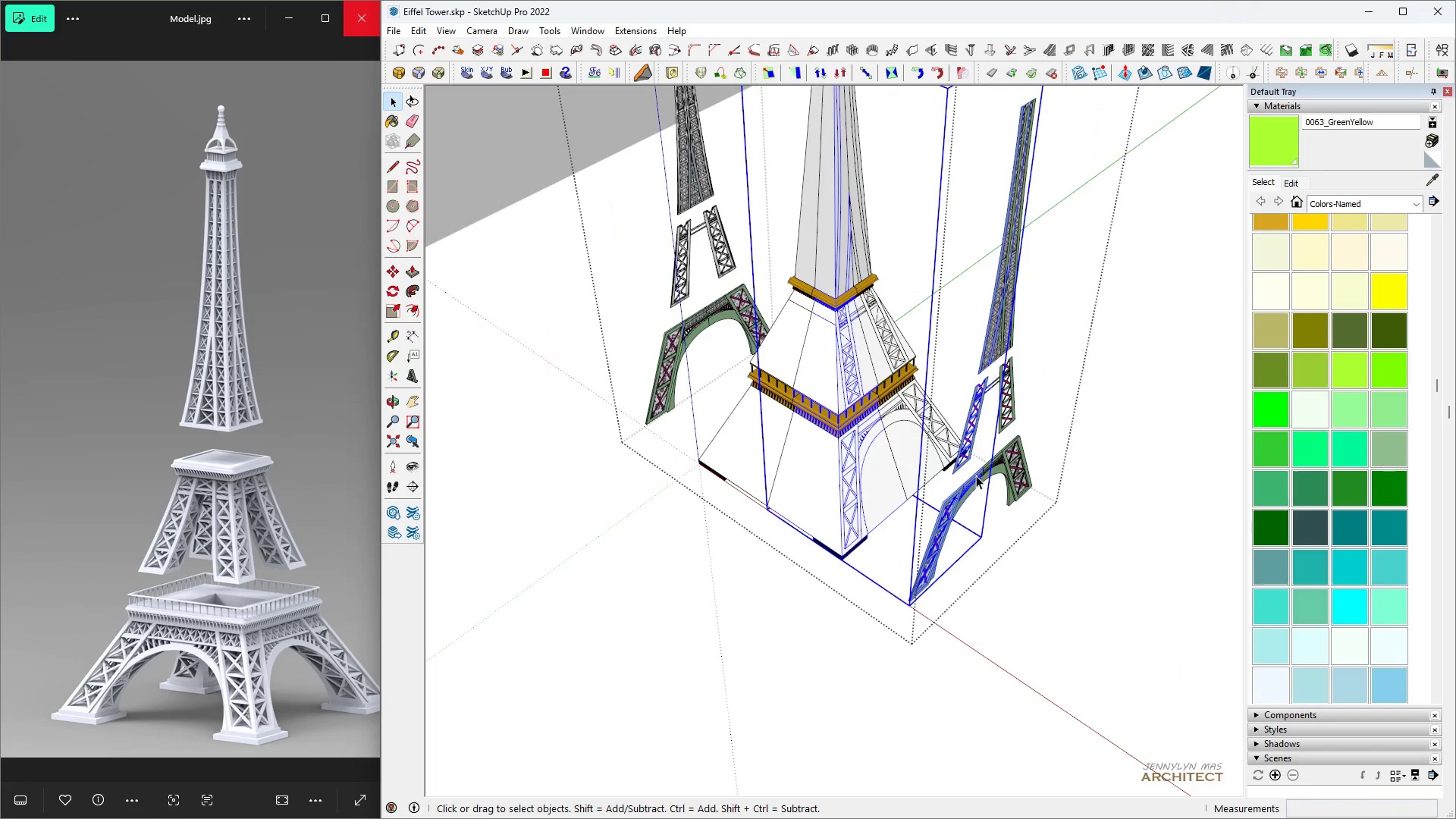 
triple_click([976, 475])
 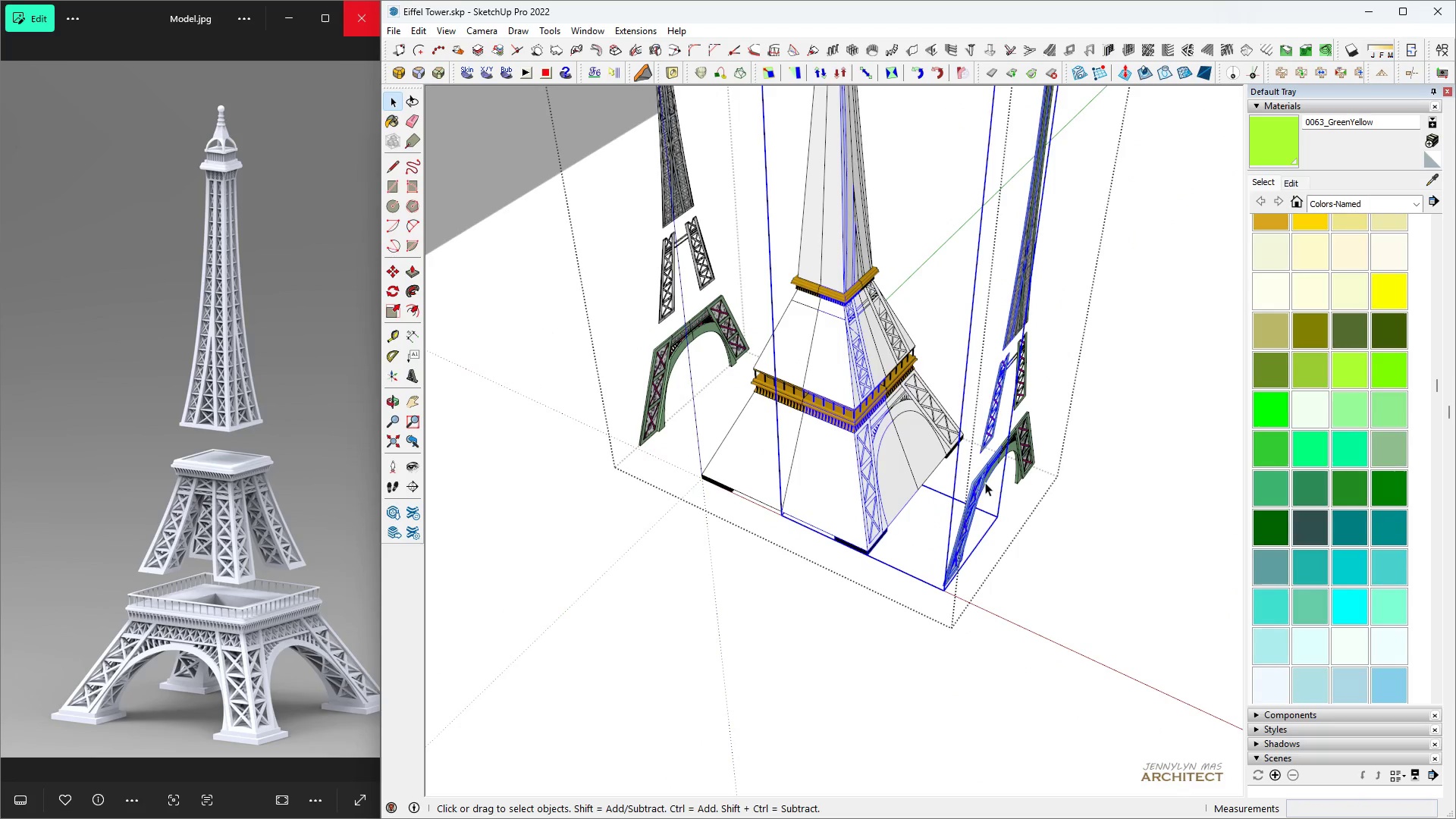 
double_click([985, 482])
 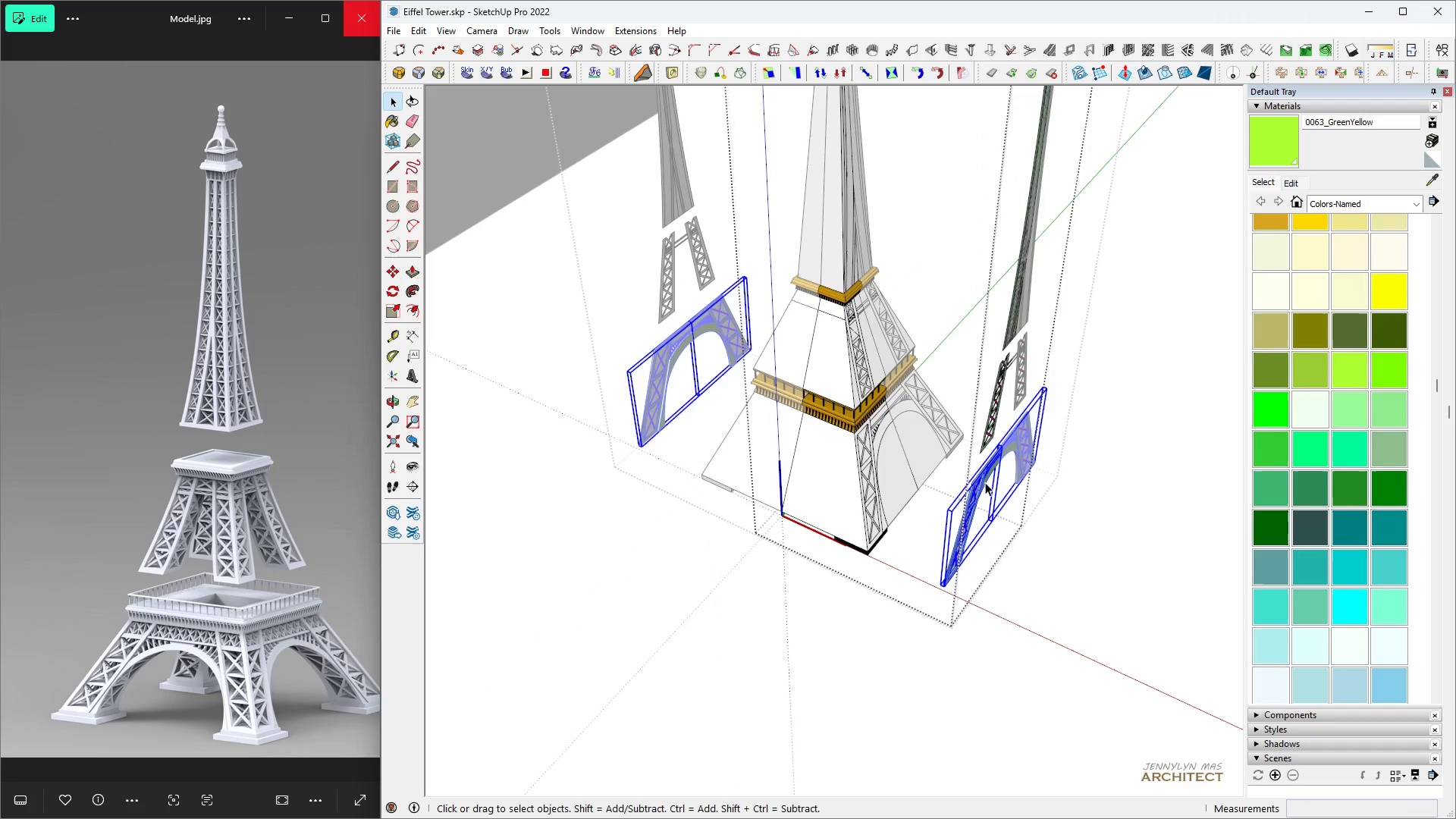 
triple_click([985, 482])
 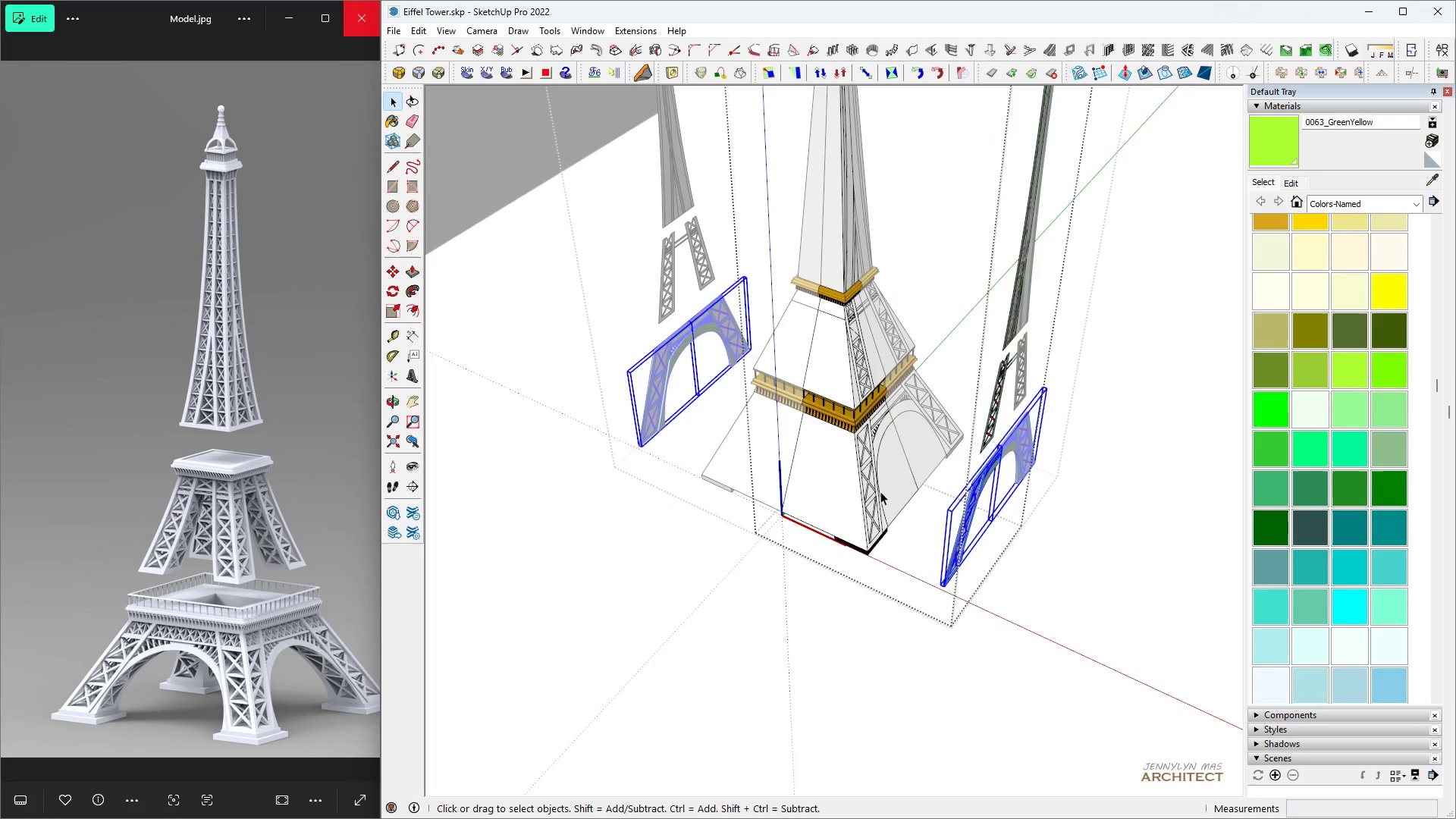 
scroll: coordinate [836, 494], scroll_direction: down, amount: 5.0
 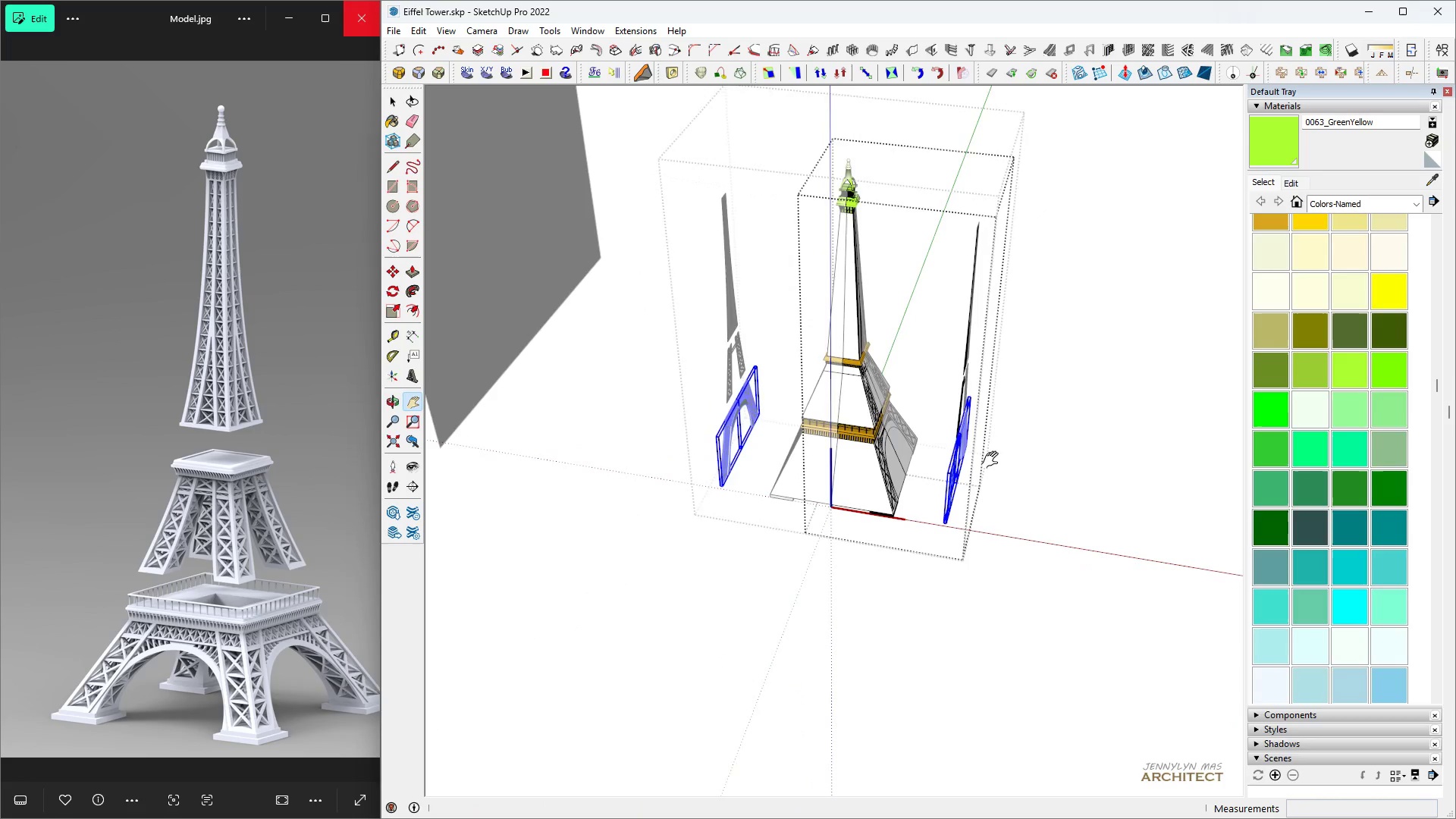 
key(H)
 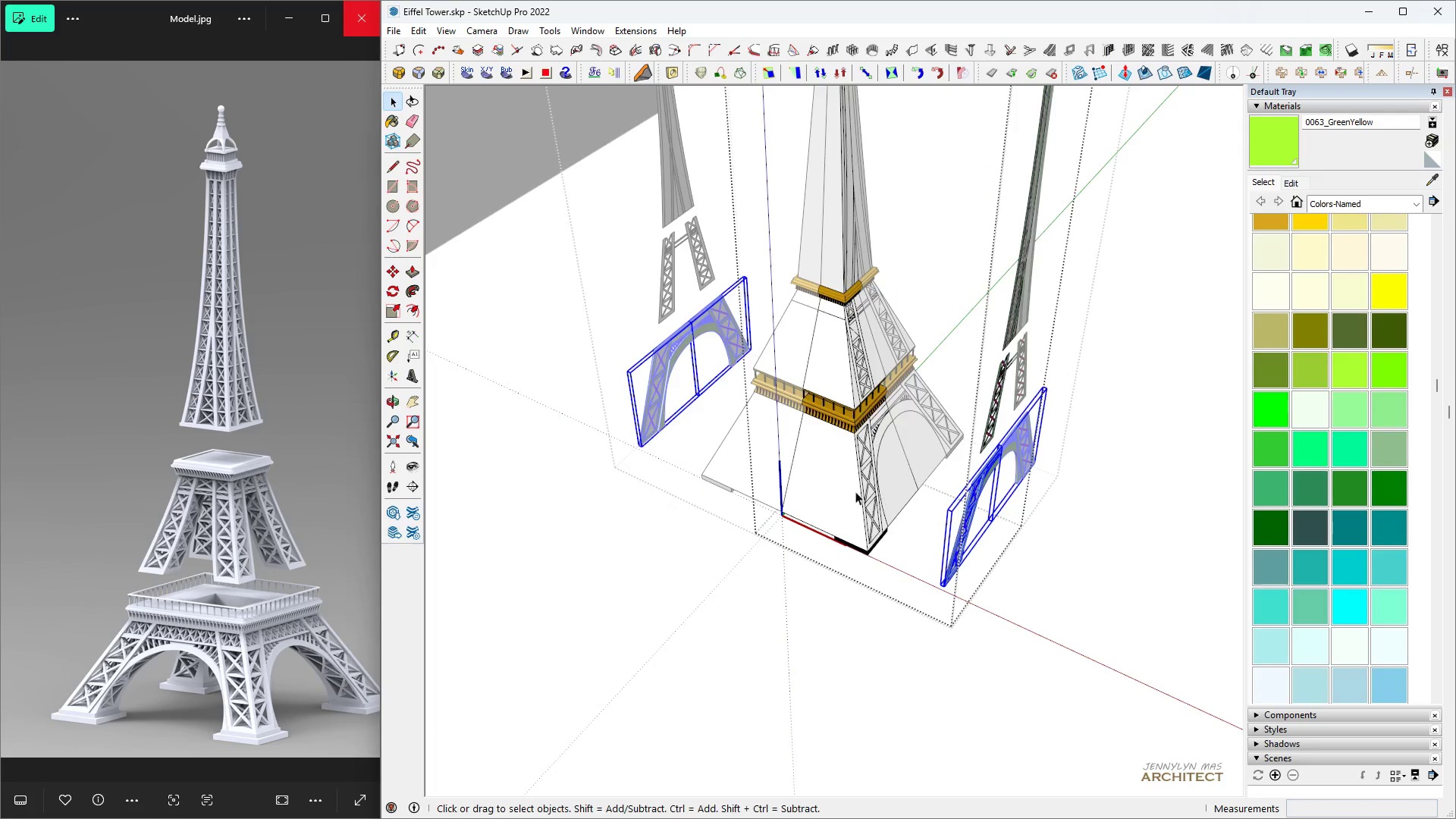 
scroll: coordinate [1004, 450], scroll_direction: up, amount: 3.0
 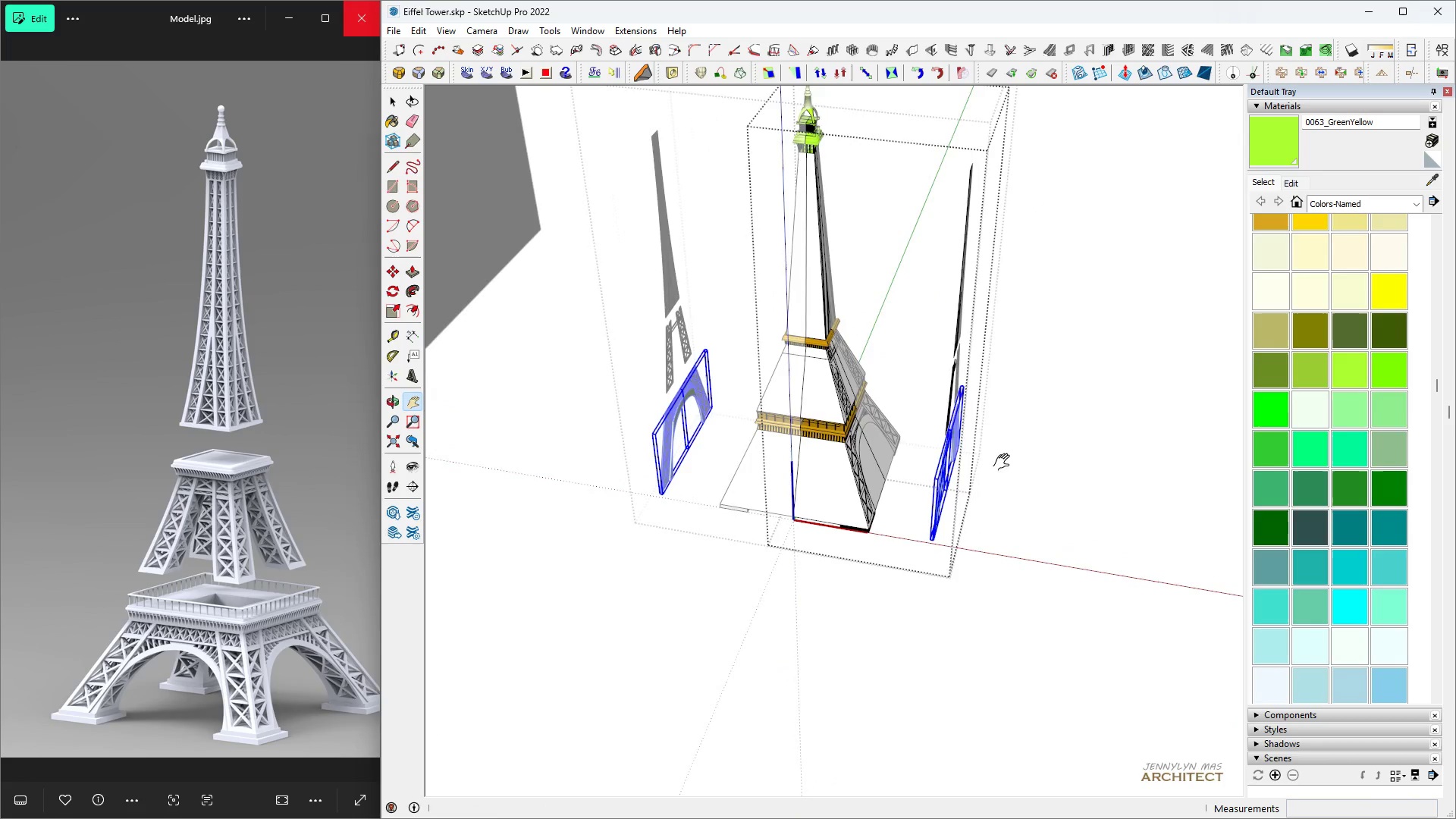 
key(Space)
 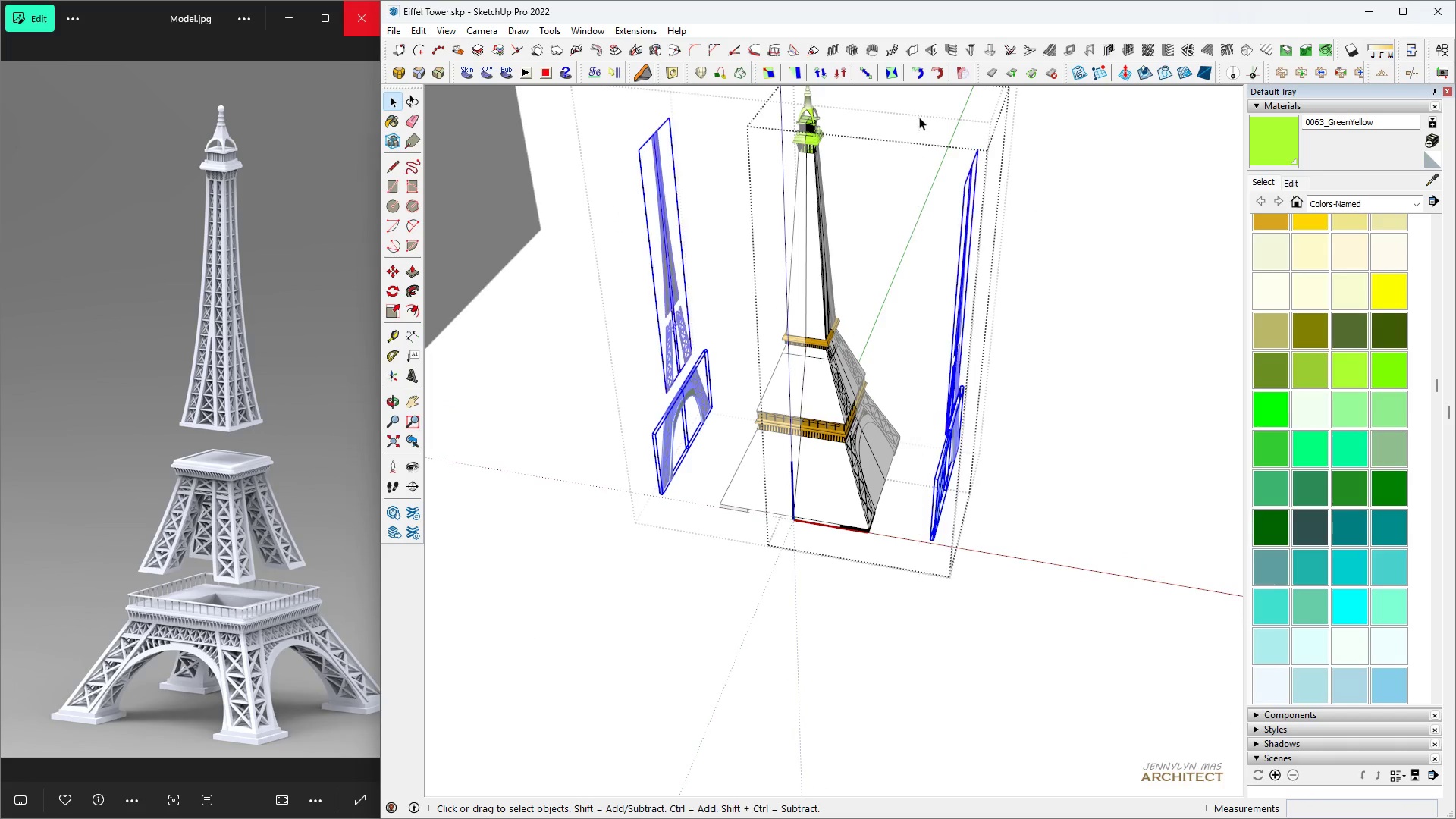 
hold_key(key=ControlLeft, duration=0.32)
 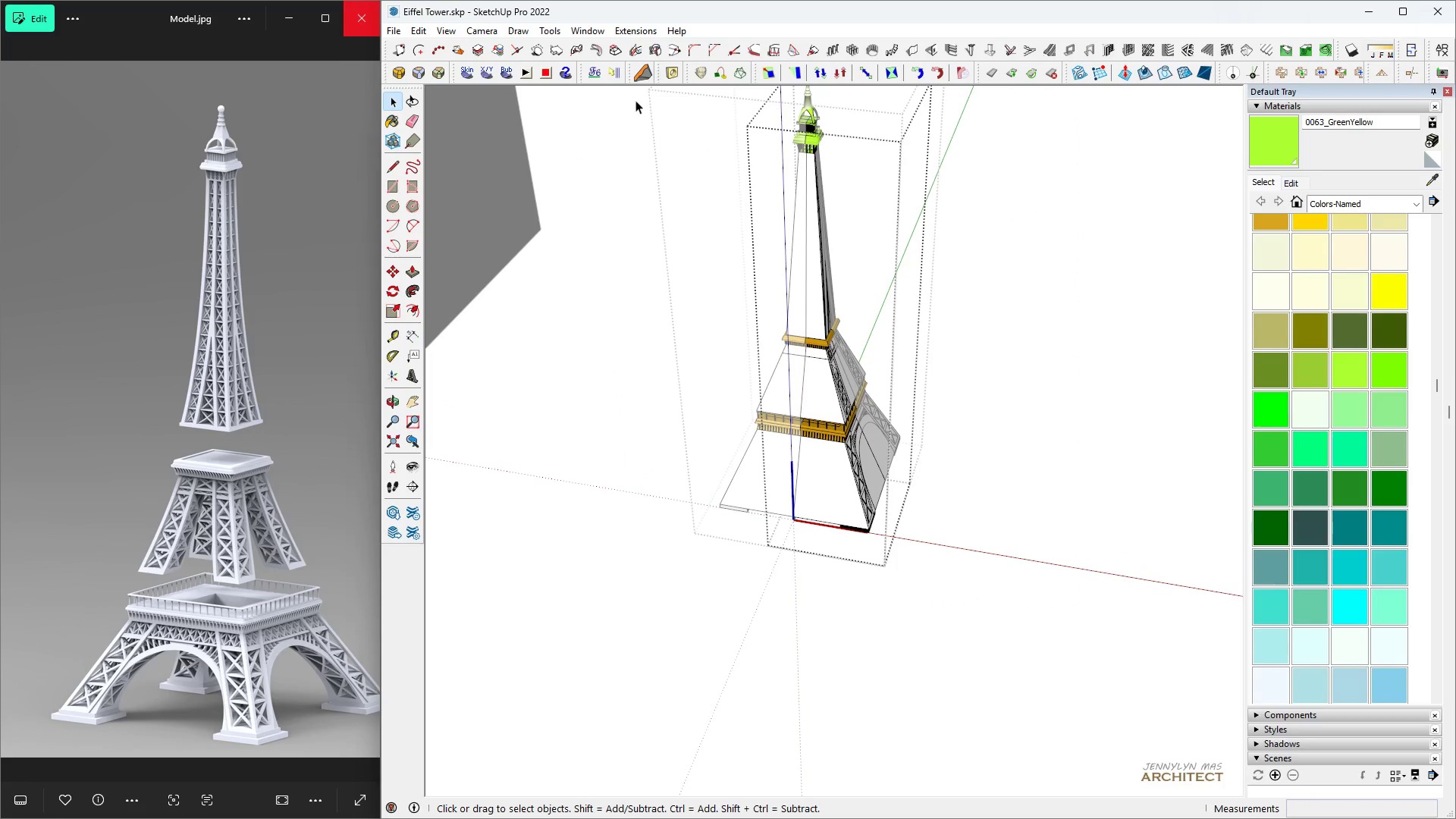 
key(X)
 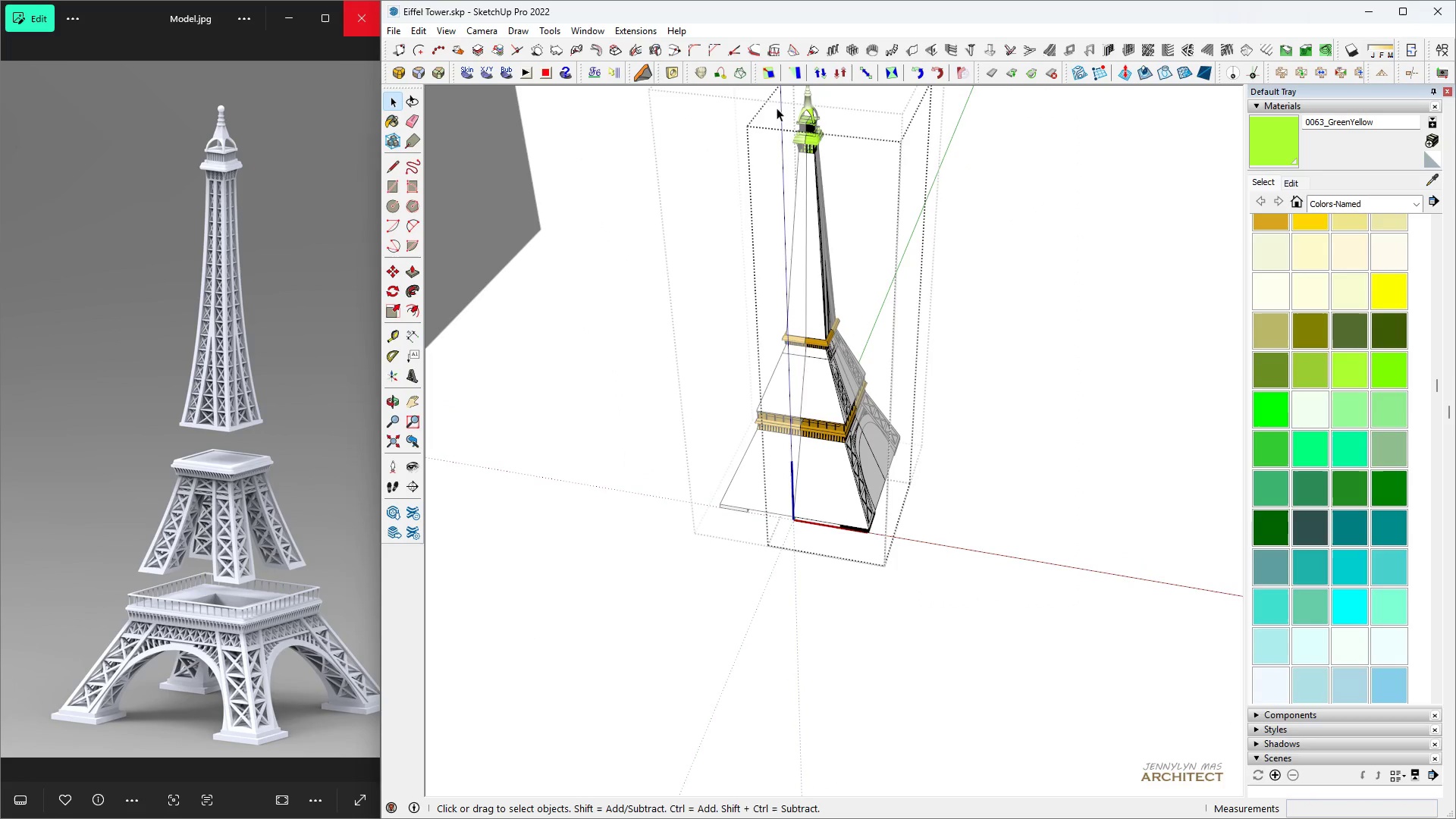 
key(Escape)
 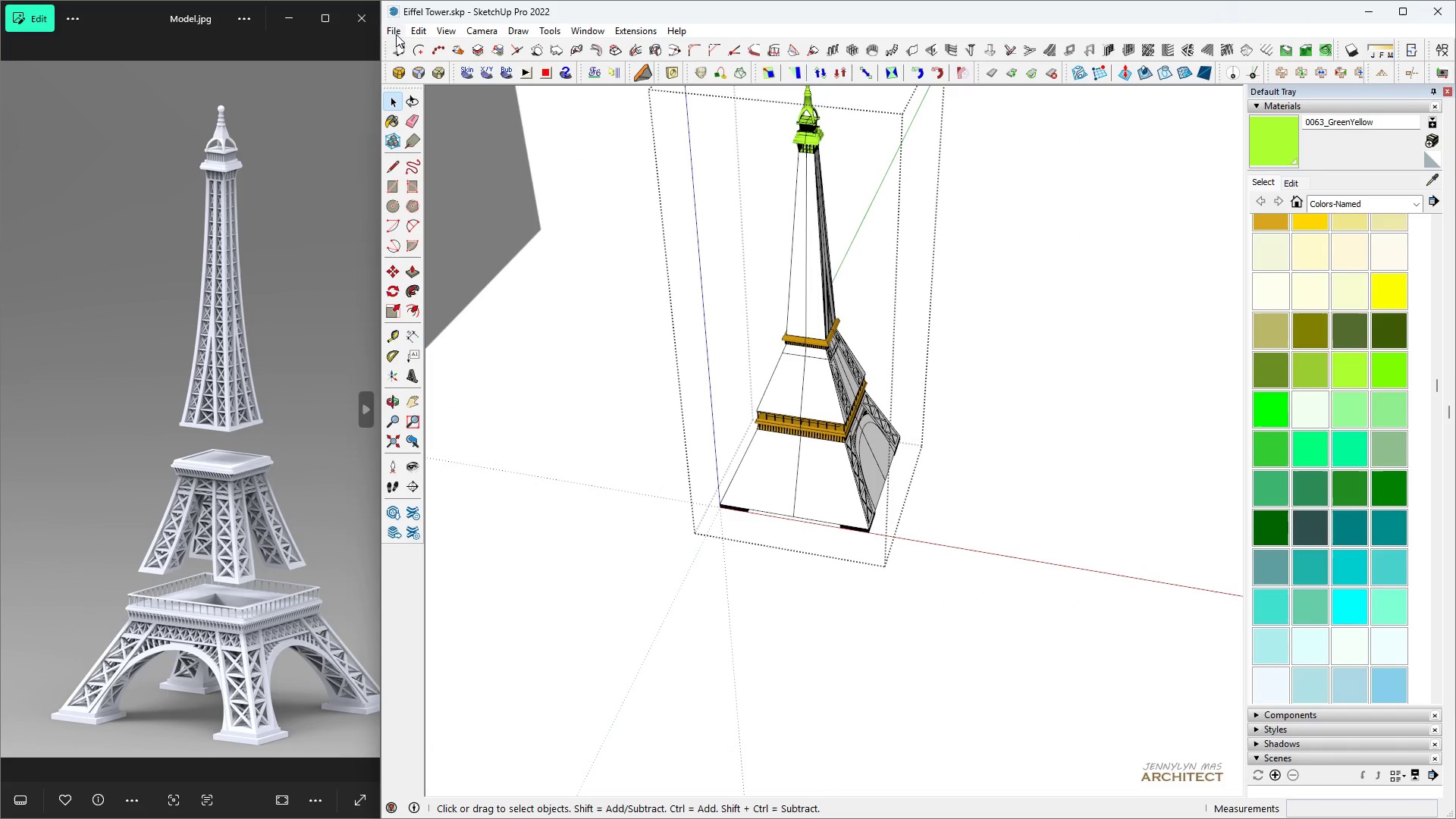 
key(Escape)
 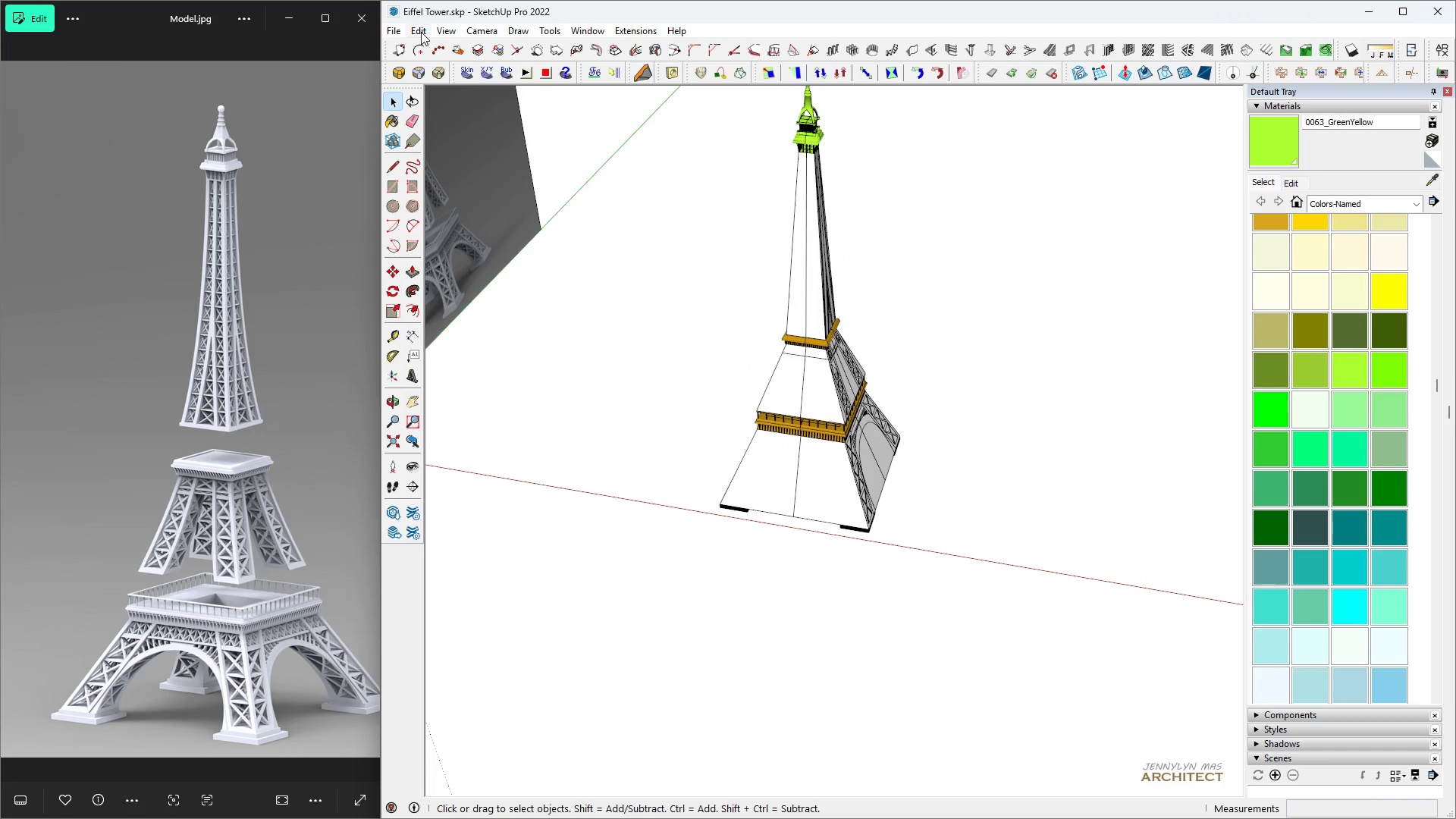 
key(Escape)
 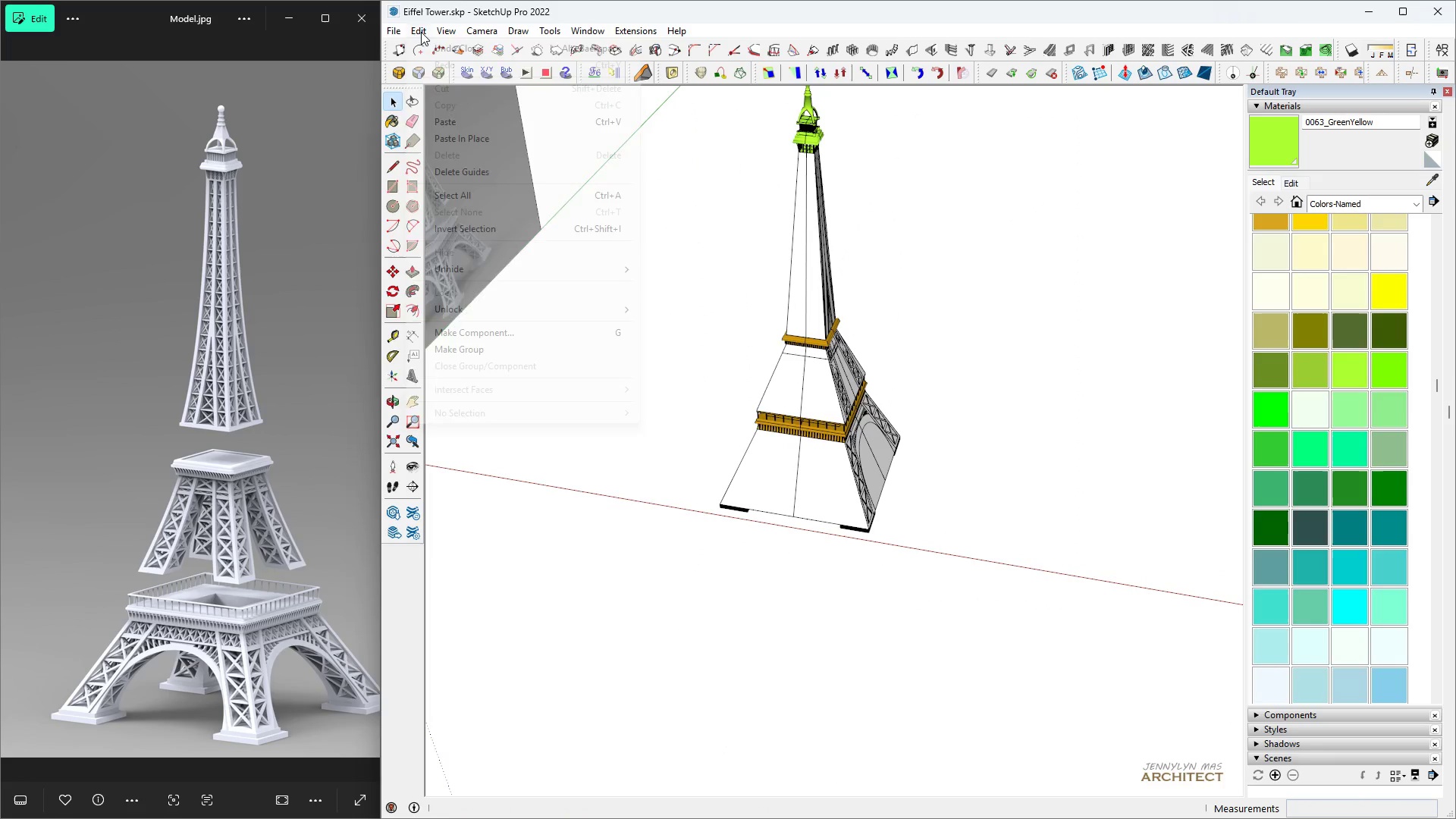 
left_click([421, 32])
 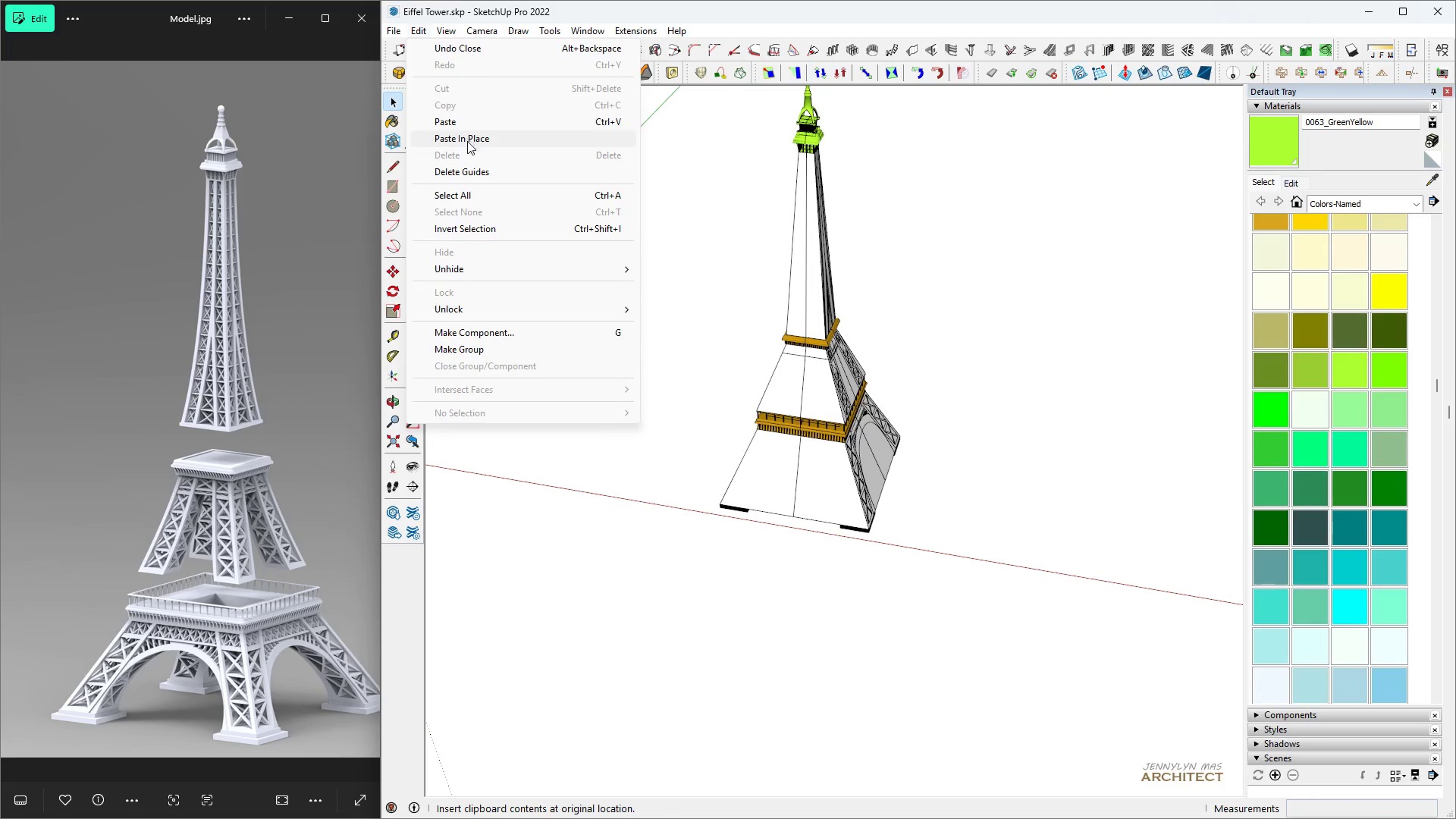 
left_click([467, 141])
 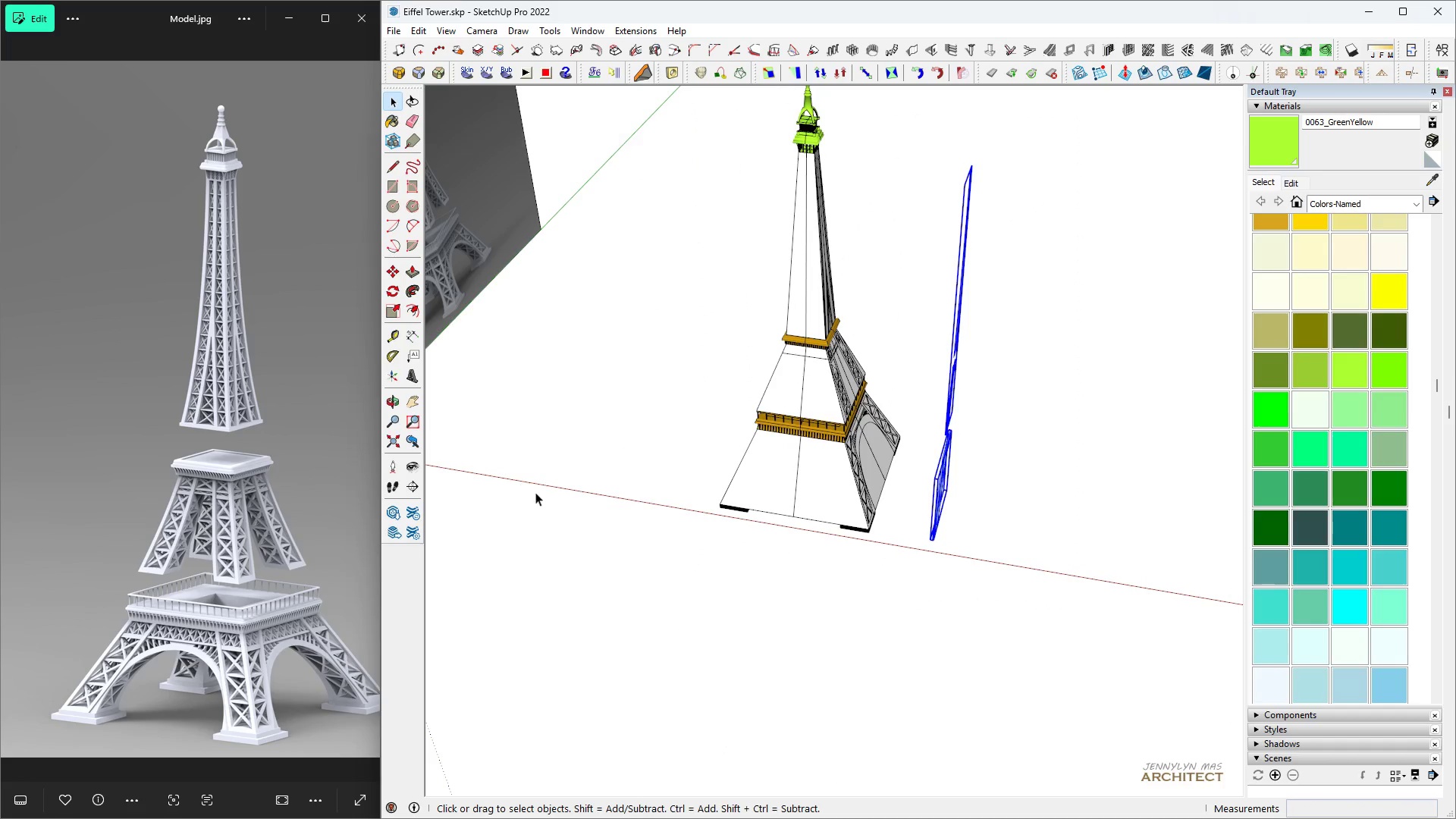 
scroll: coordinate [626, 543], scroll_direction: down, amount: 6.0
 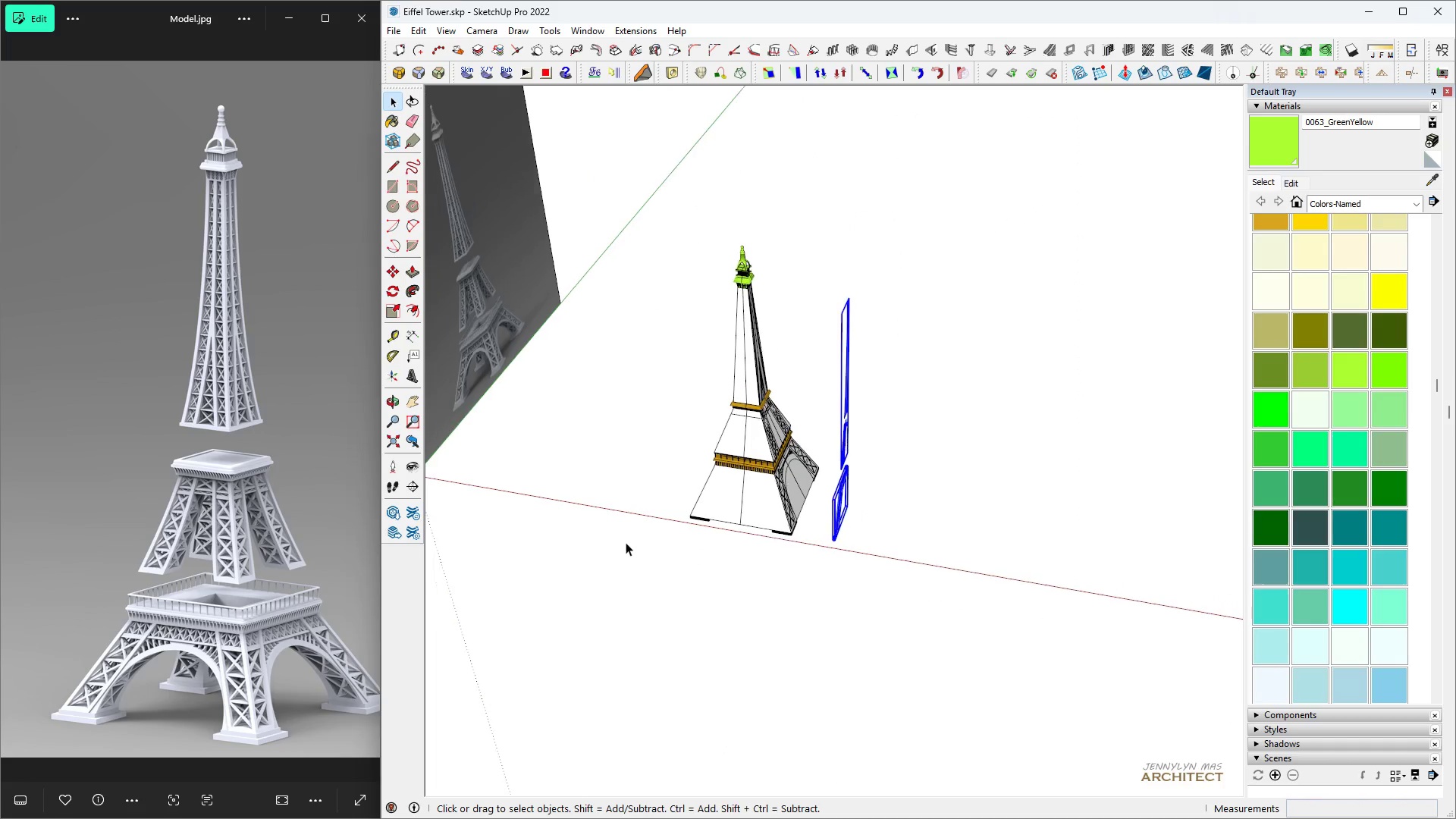 
key(Space)
 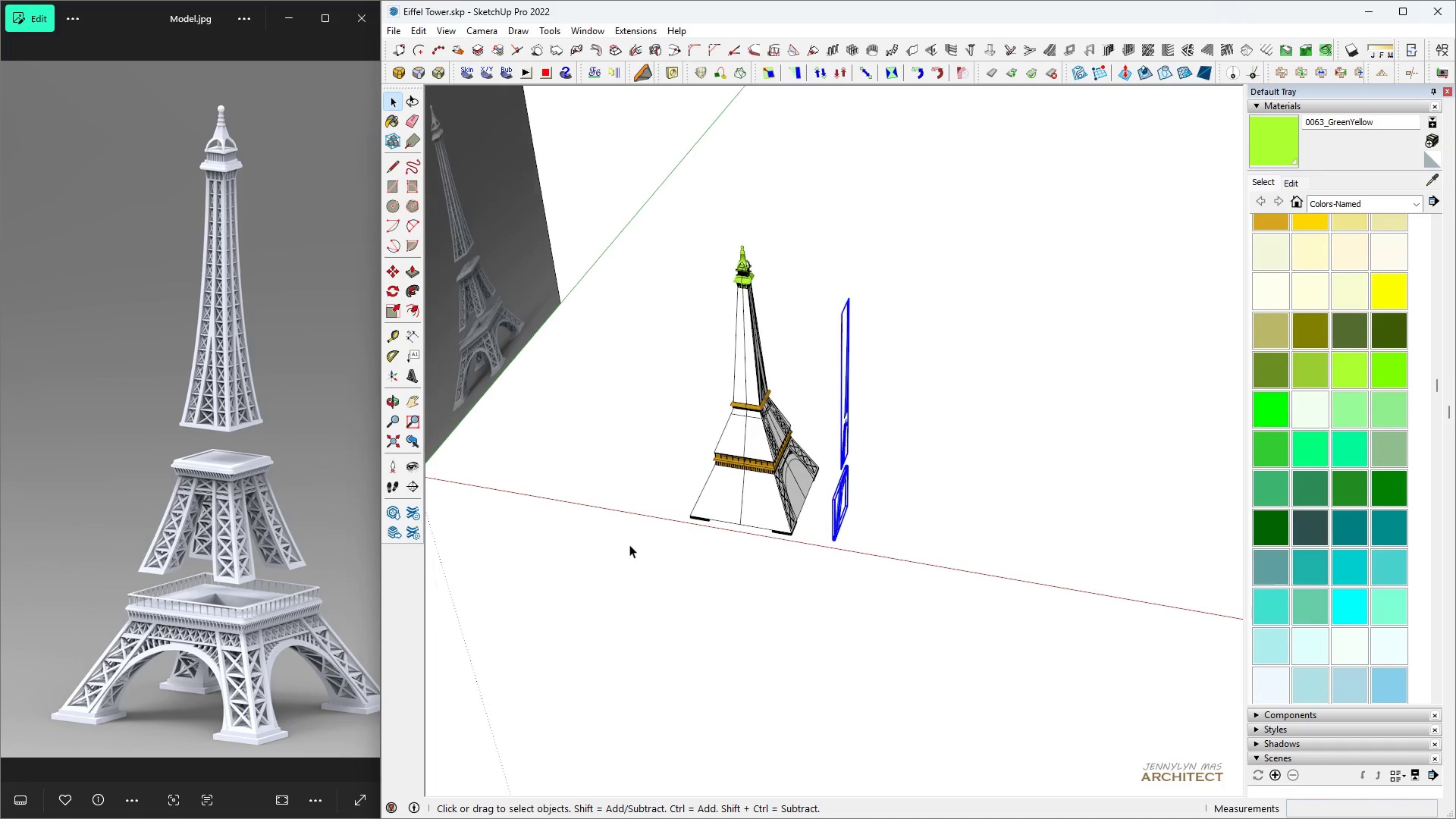 
key(H)
 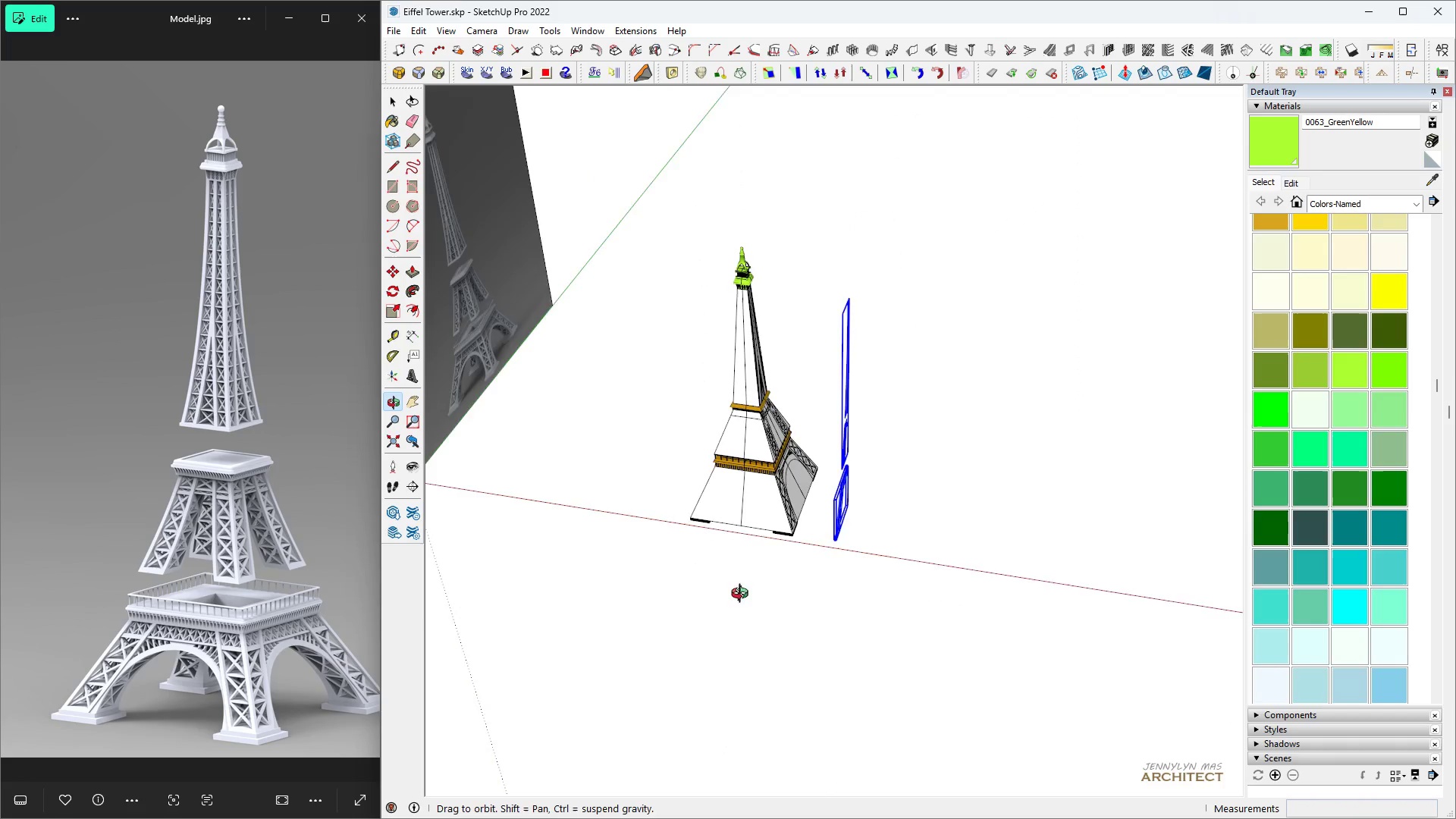 
key(Space)
 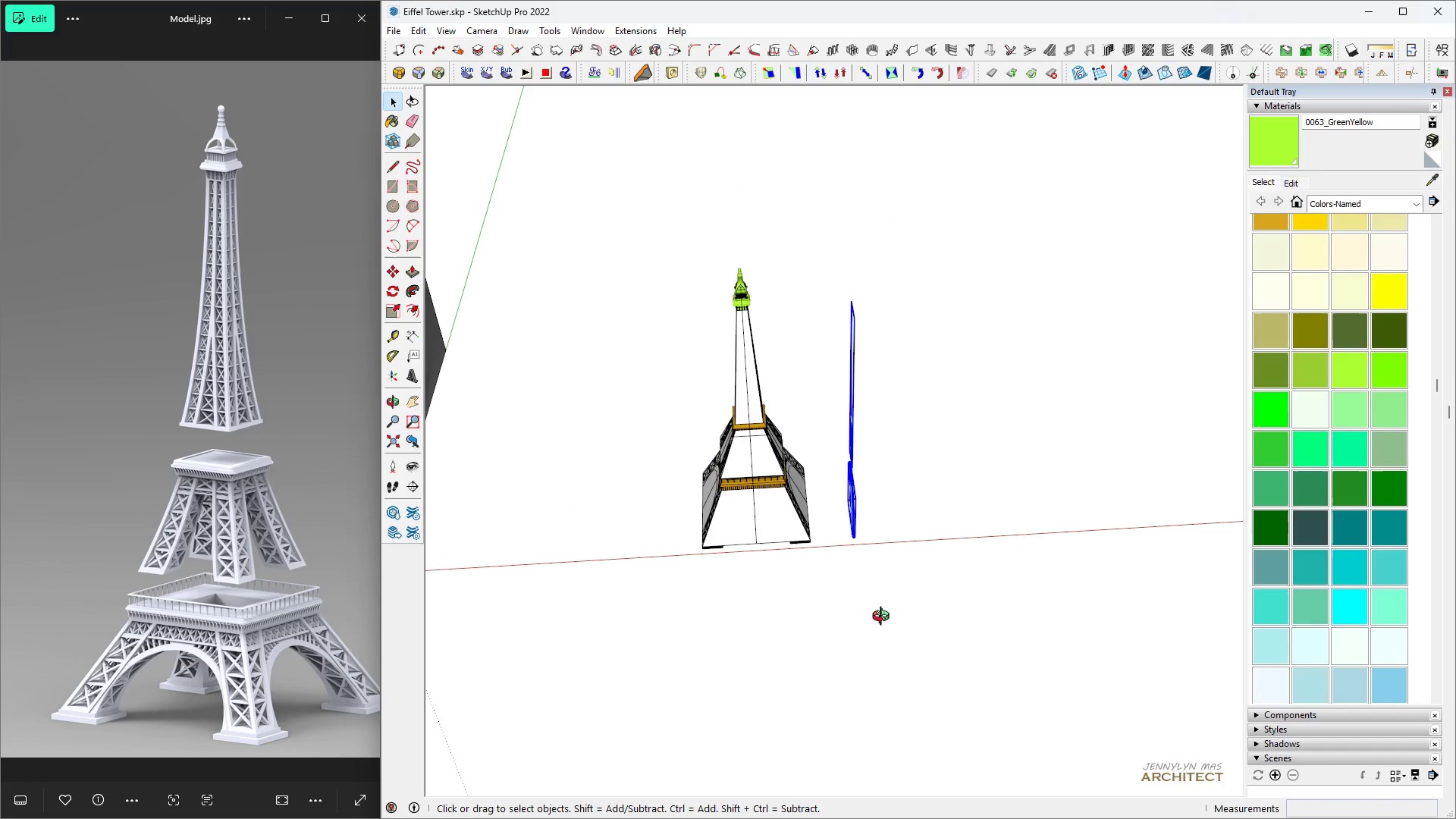 
key(M)
 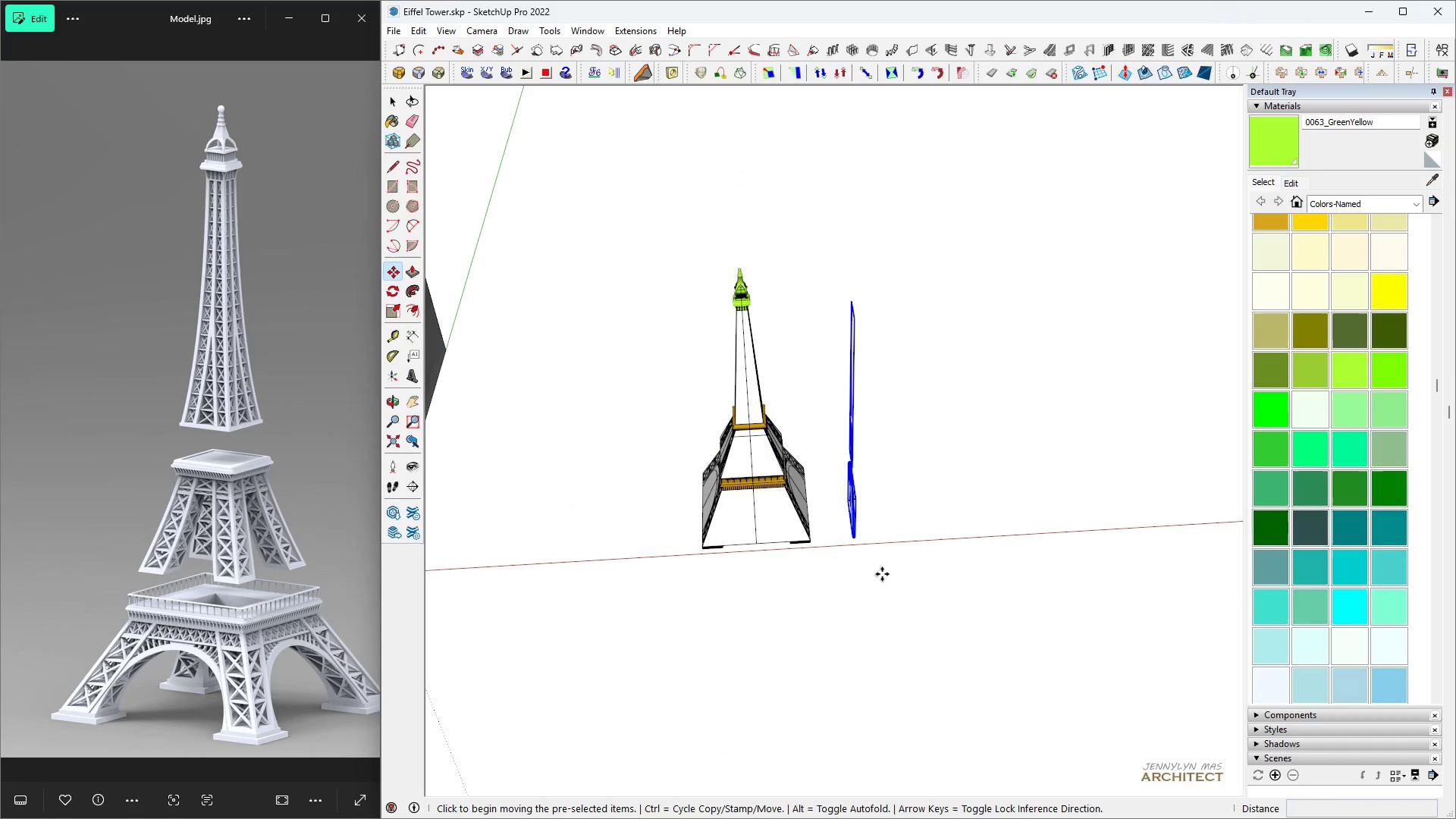 
left_click([884, 567])
 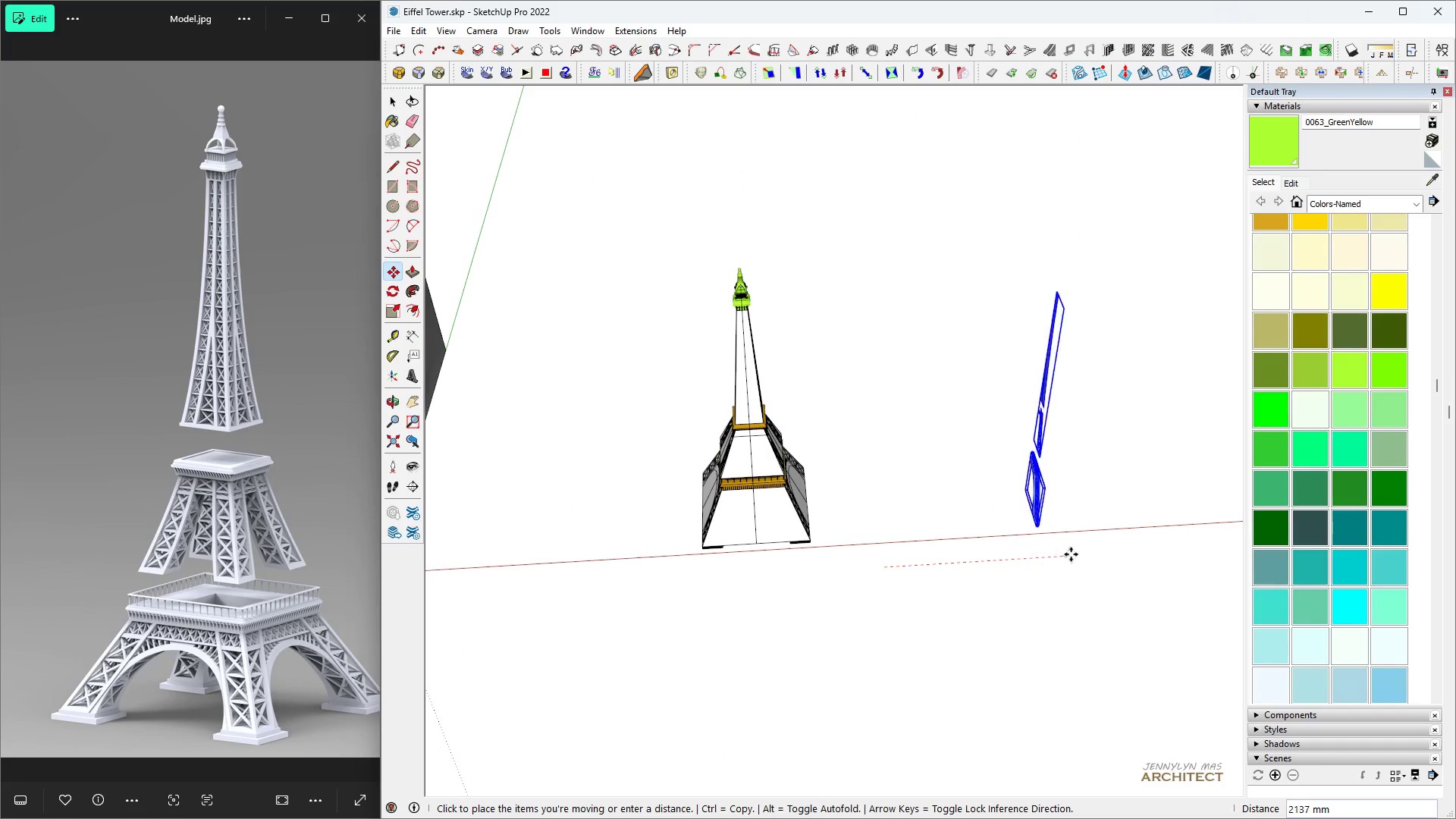 
left_click([1072, 554])
 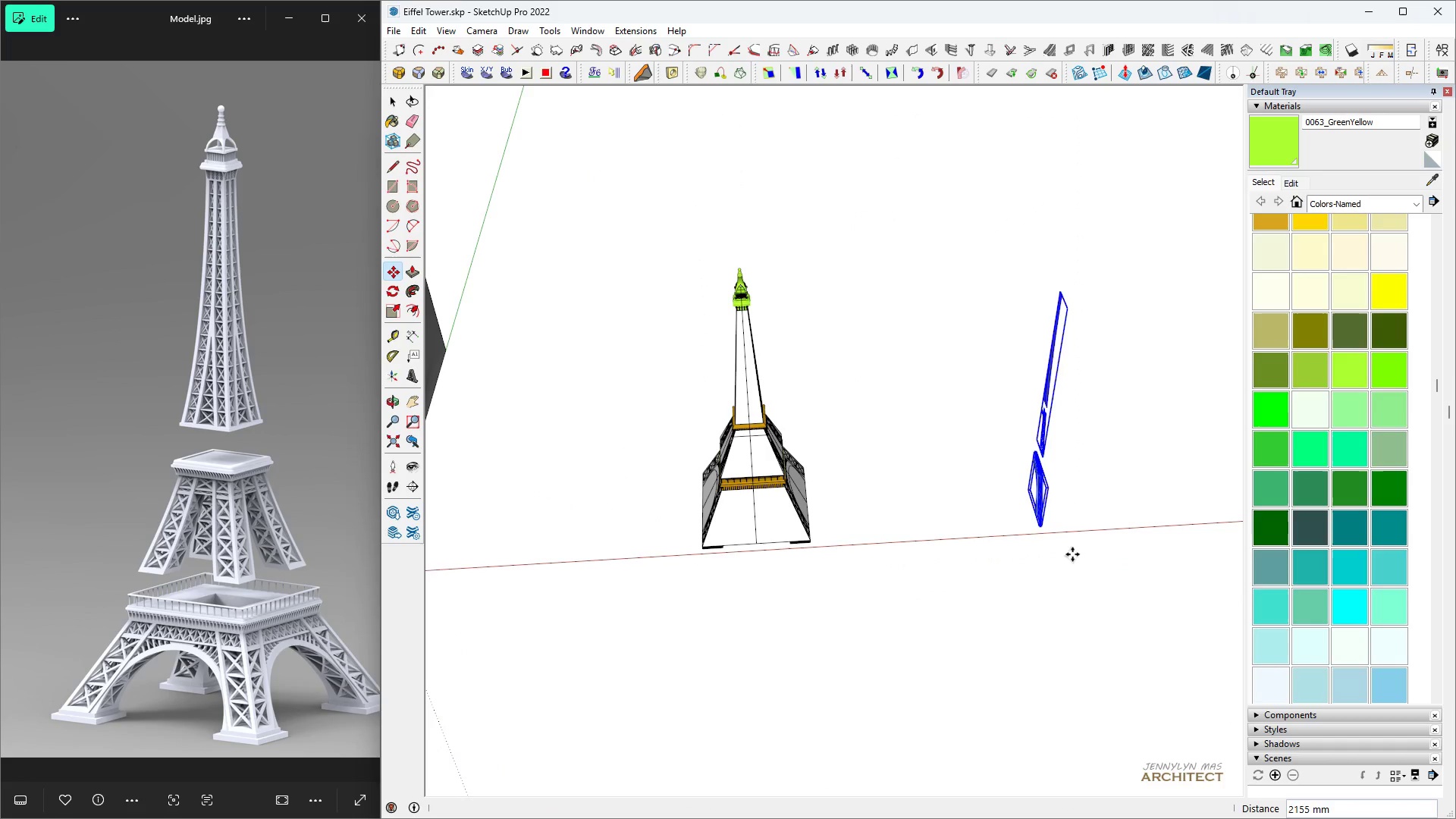 
type( hhh)
 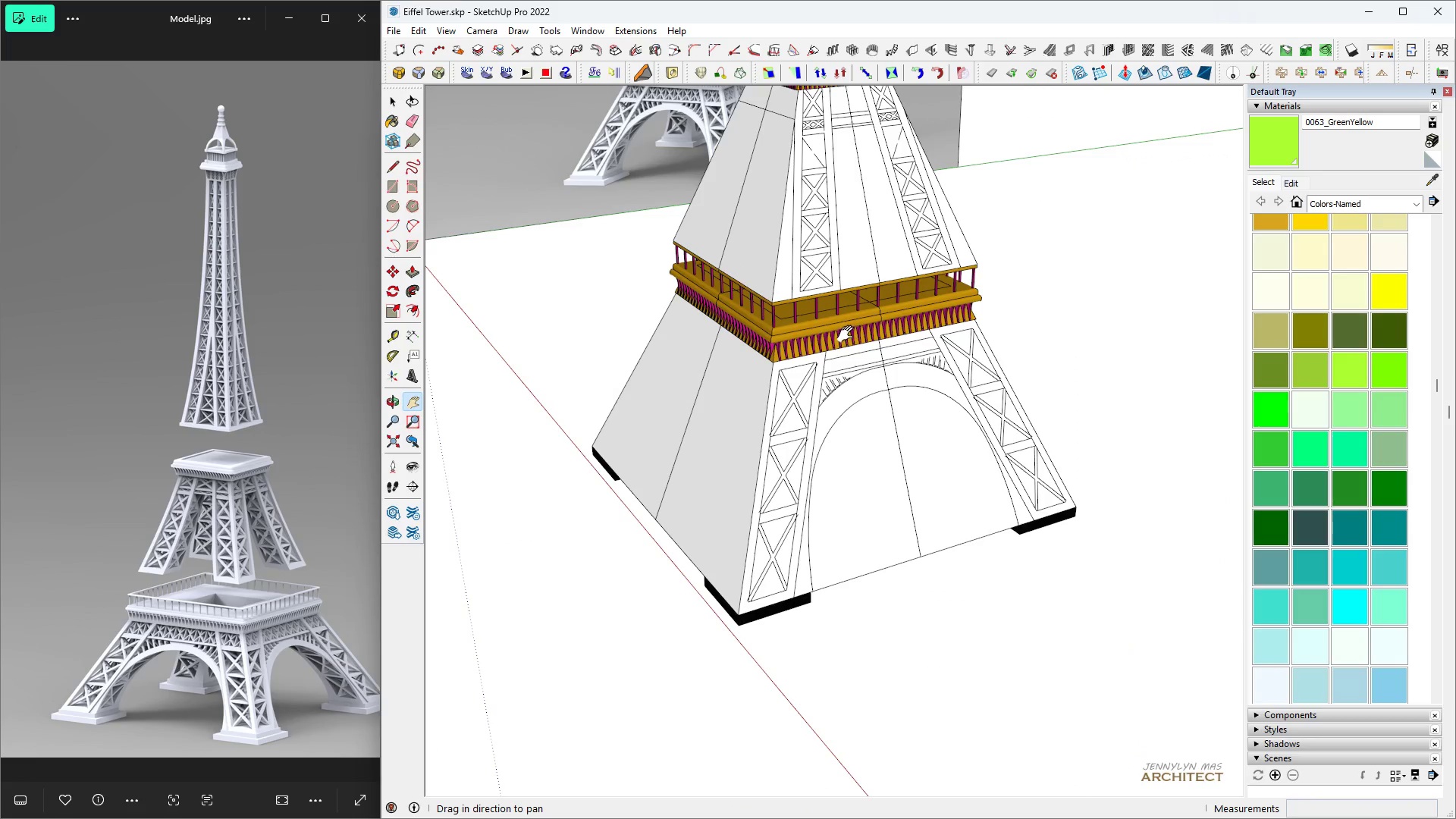 
scroll: coordinate [848, 328], scroll_direction: up, amount: 15.0
 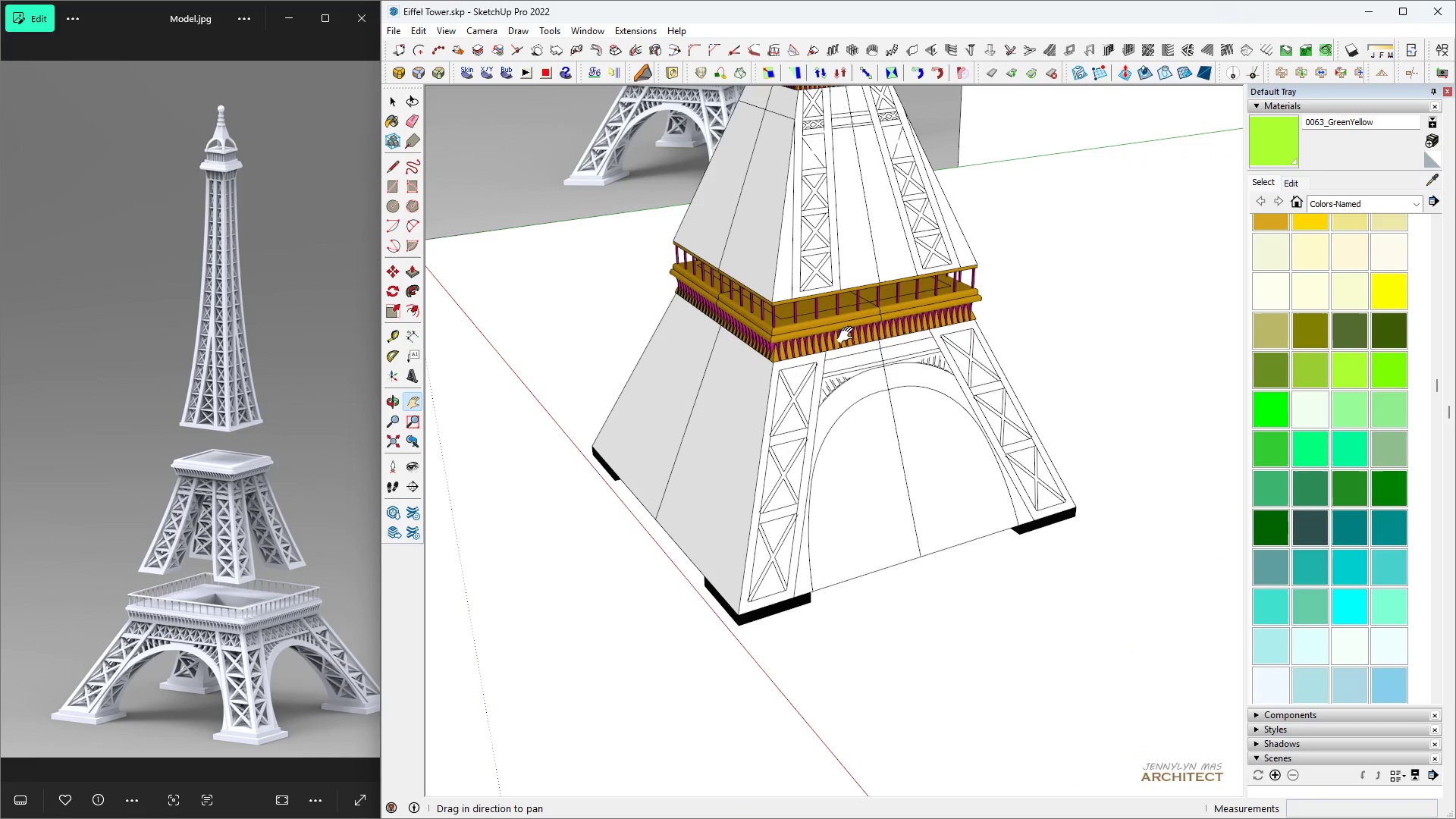 
key(Control+ControlLeft)
 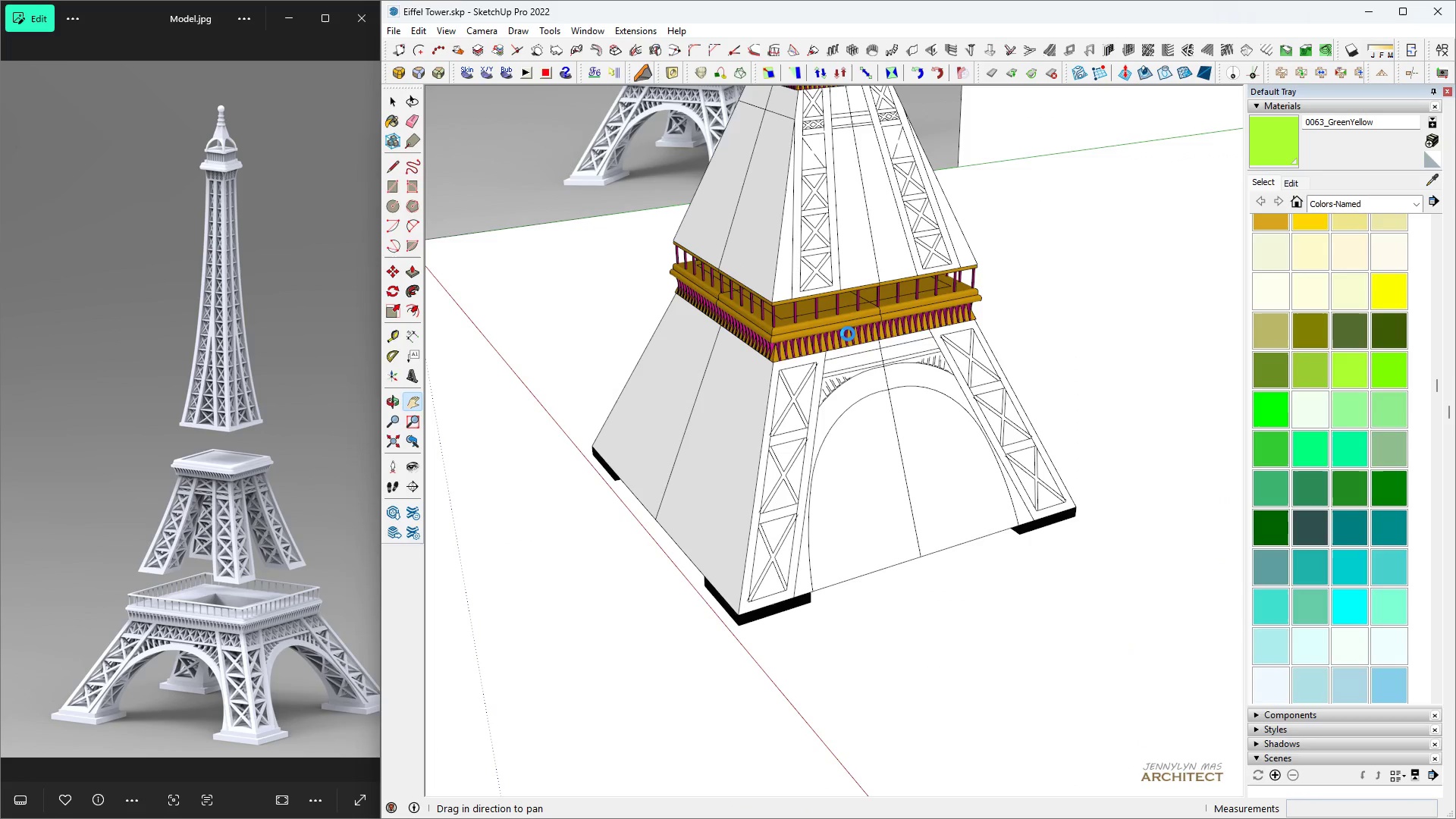 
key(Control+S)
 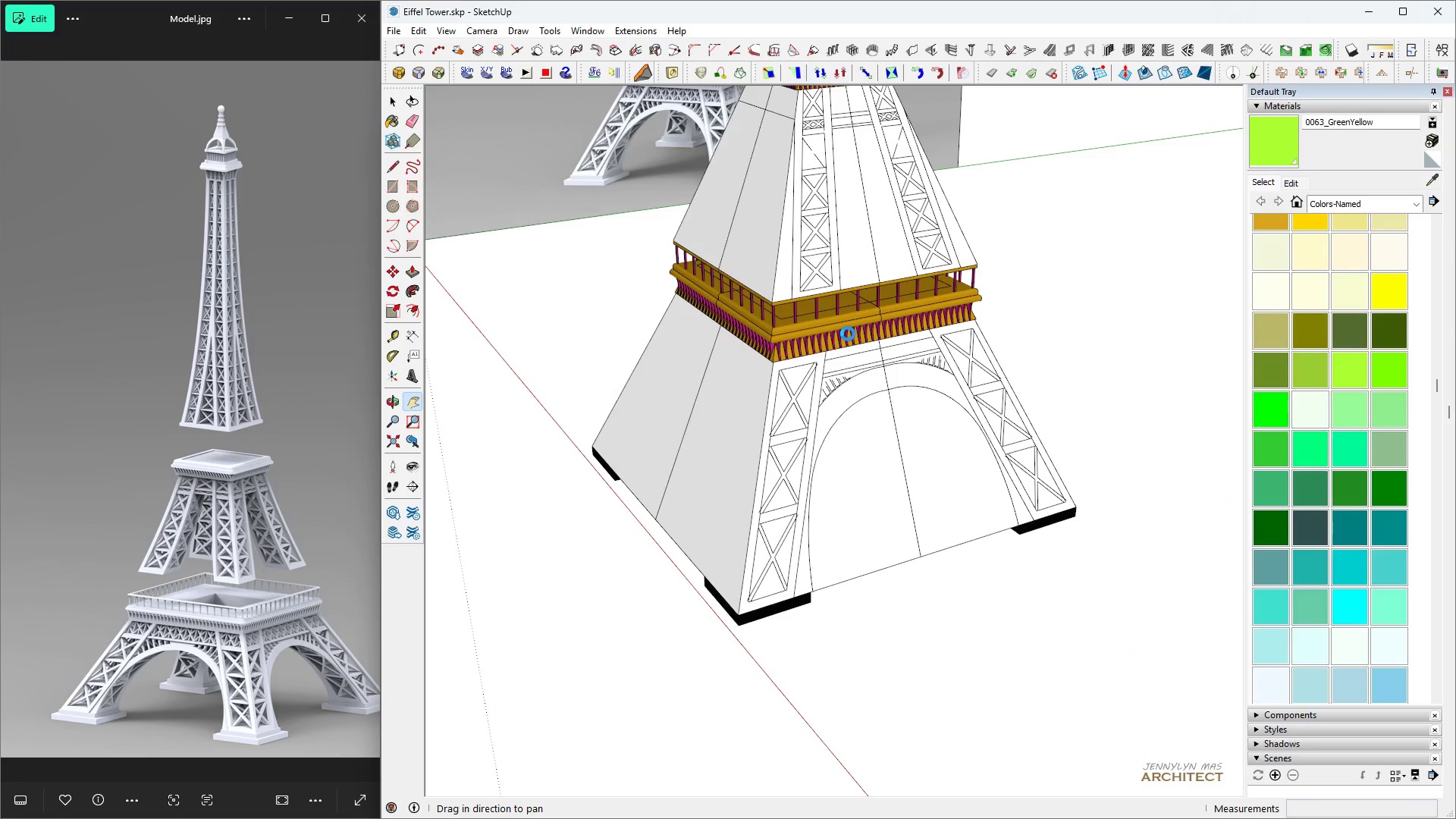 
key(Space)
 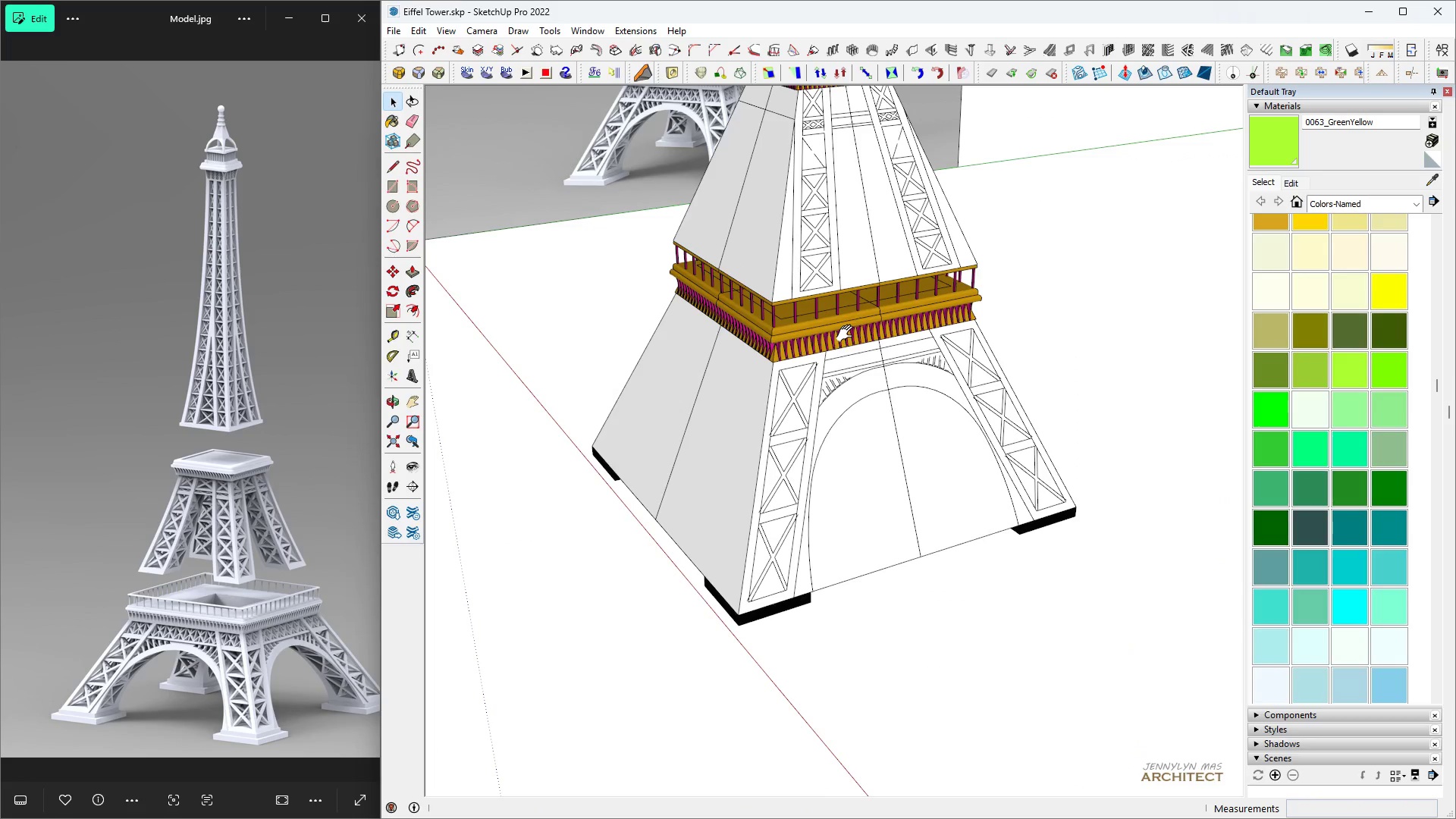 
key(H)
 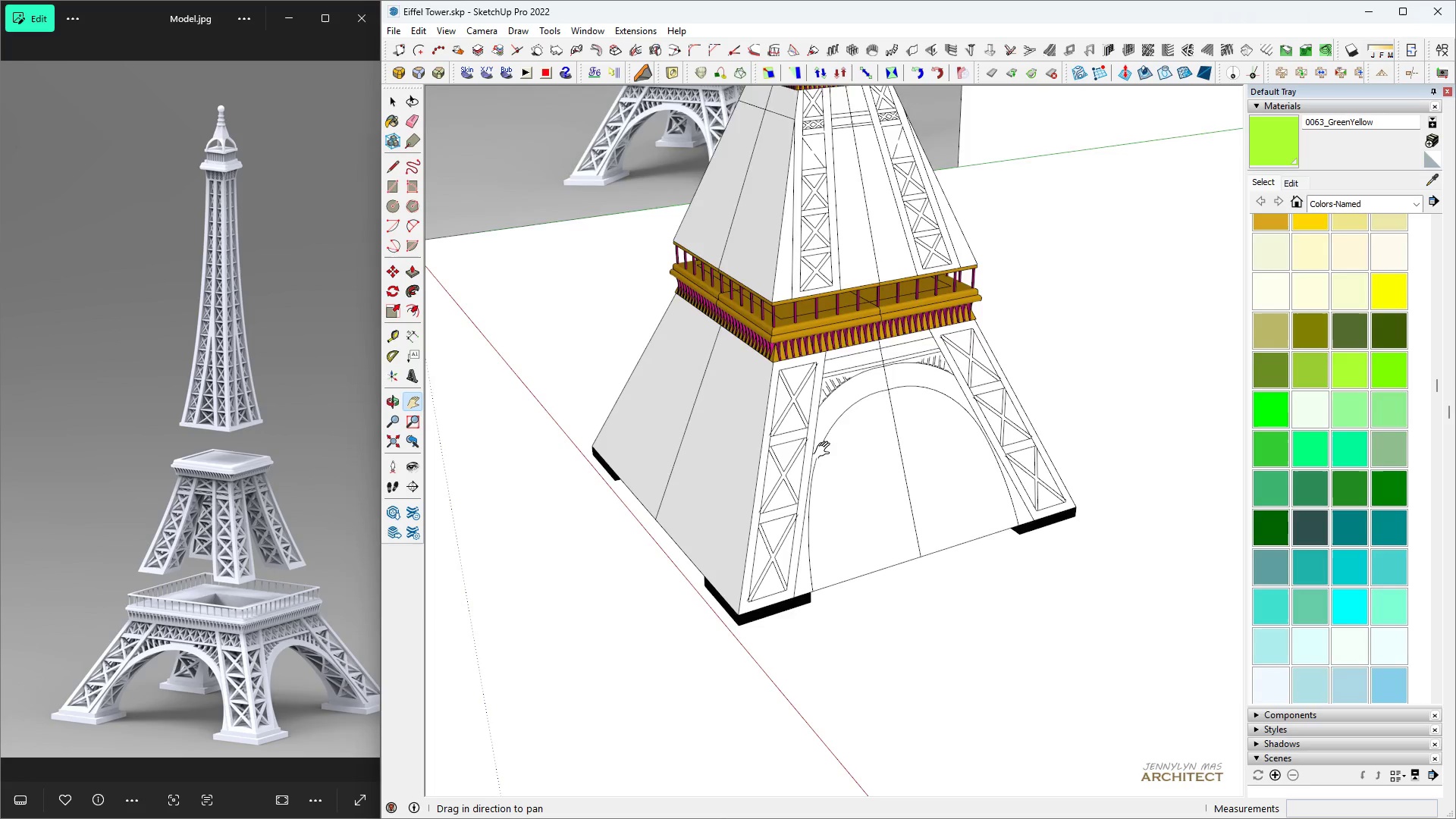 
key(Space)
 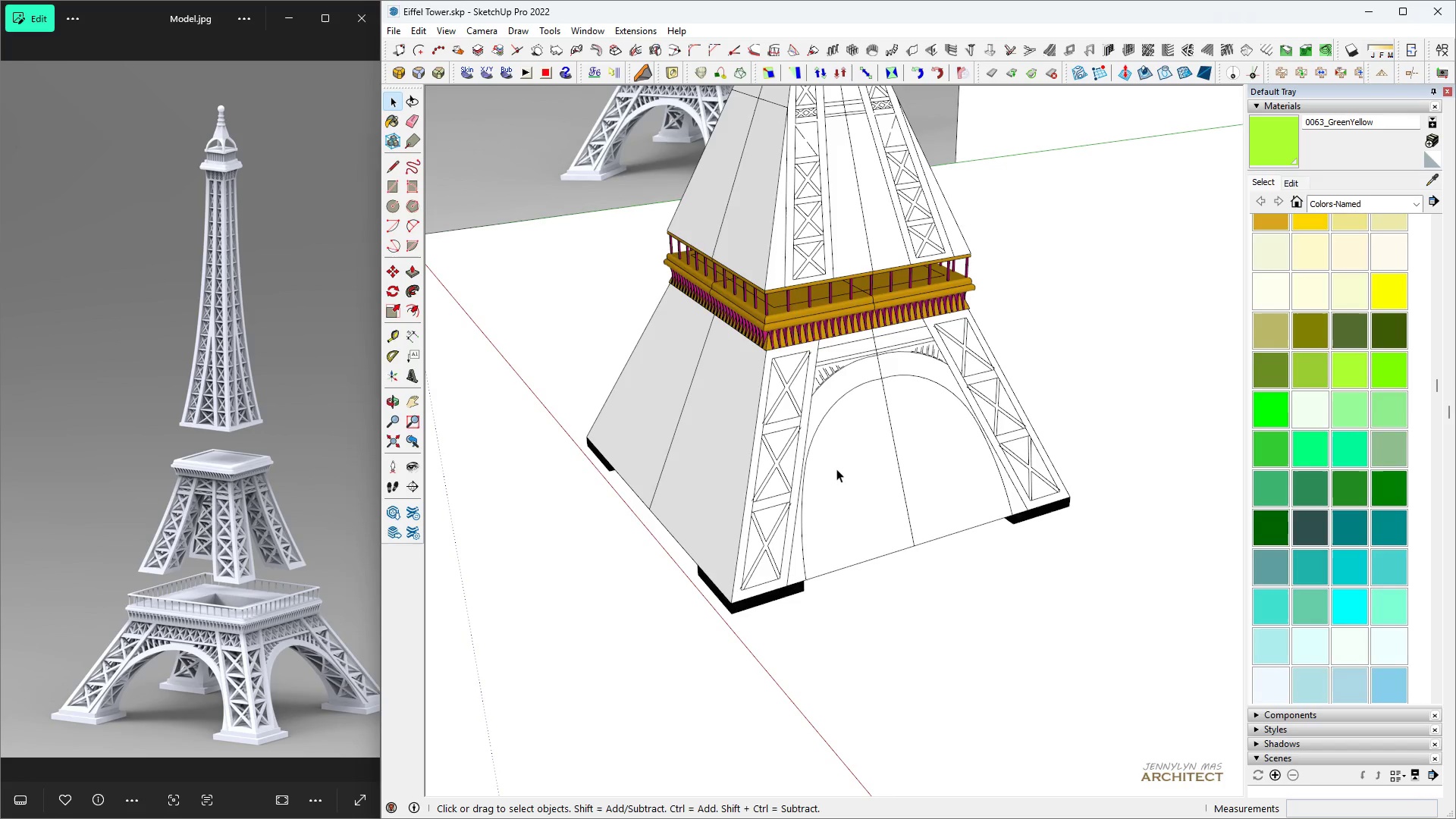 
double_click([839, 468])
 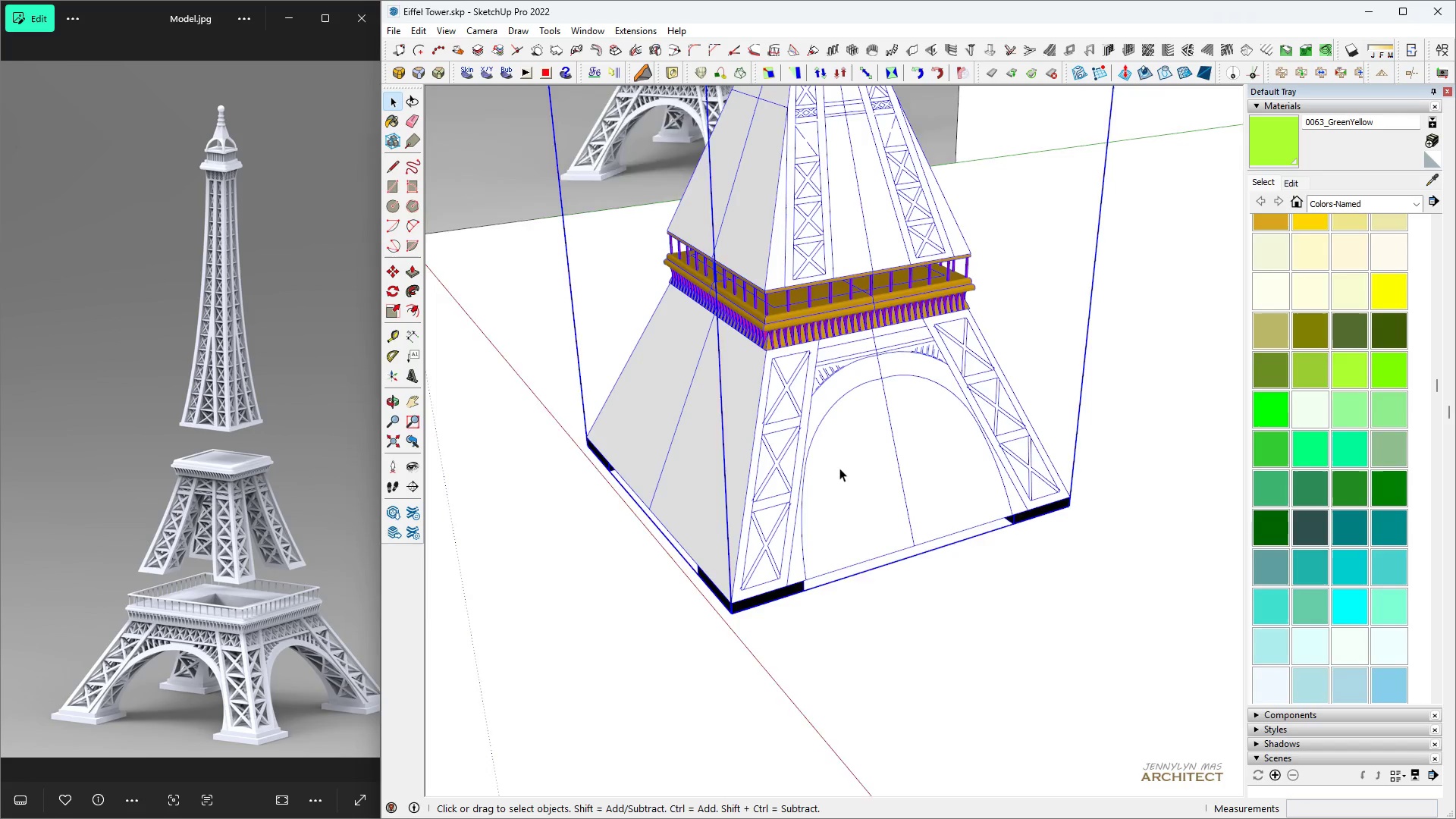 
triple_click([839, 468])
 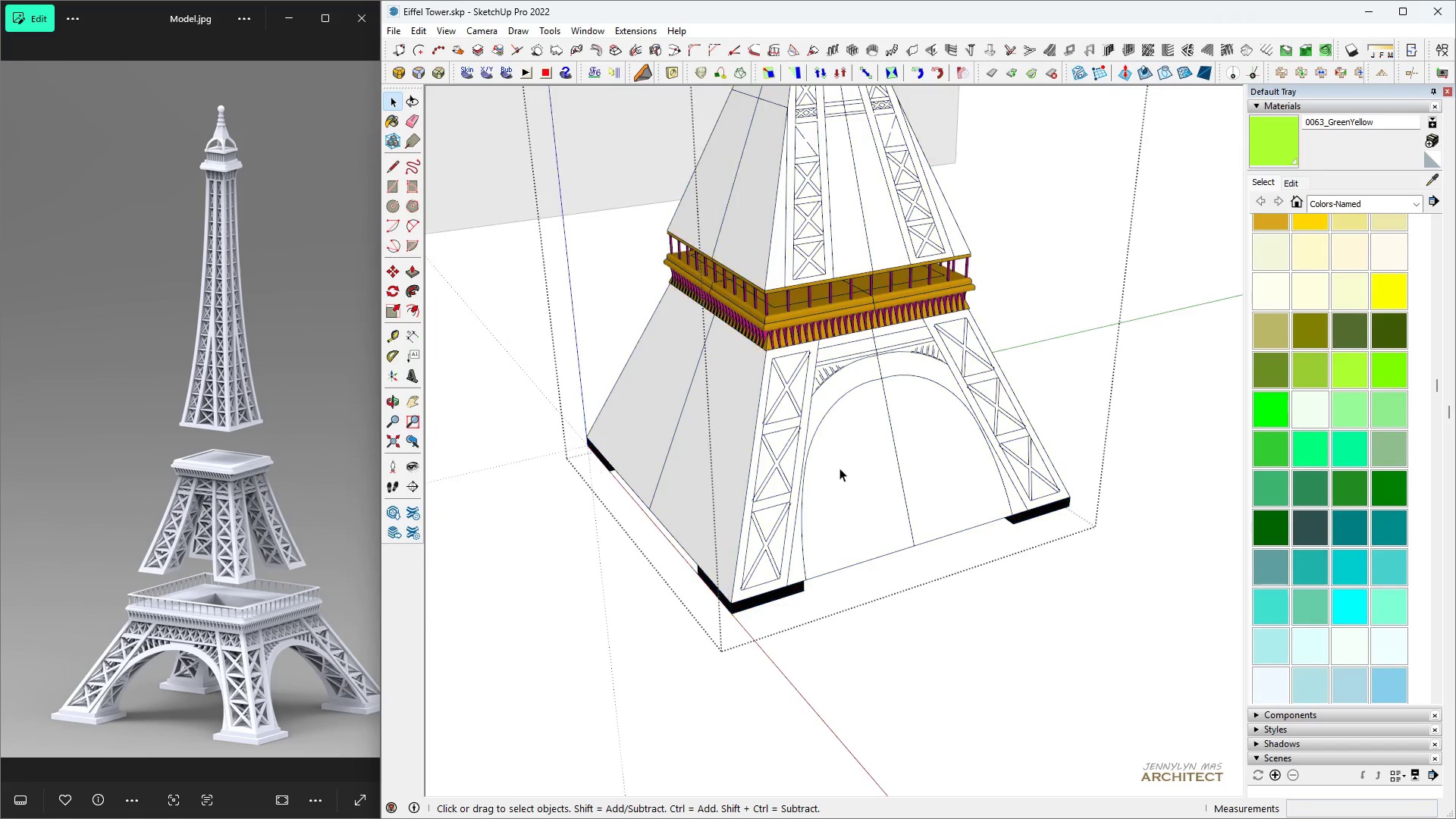 
triple_click([839, 468])
 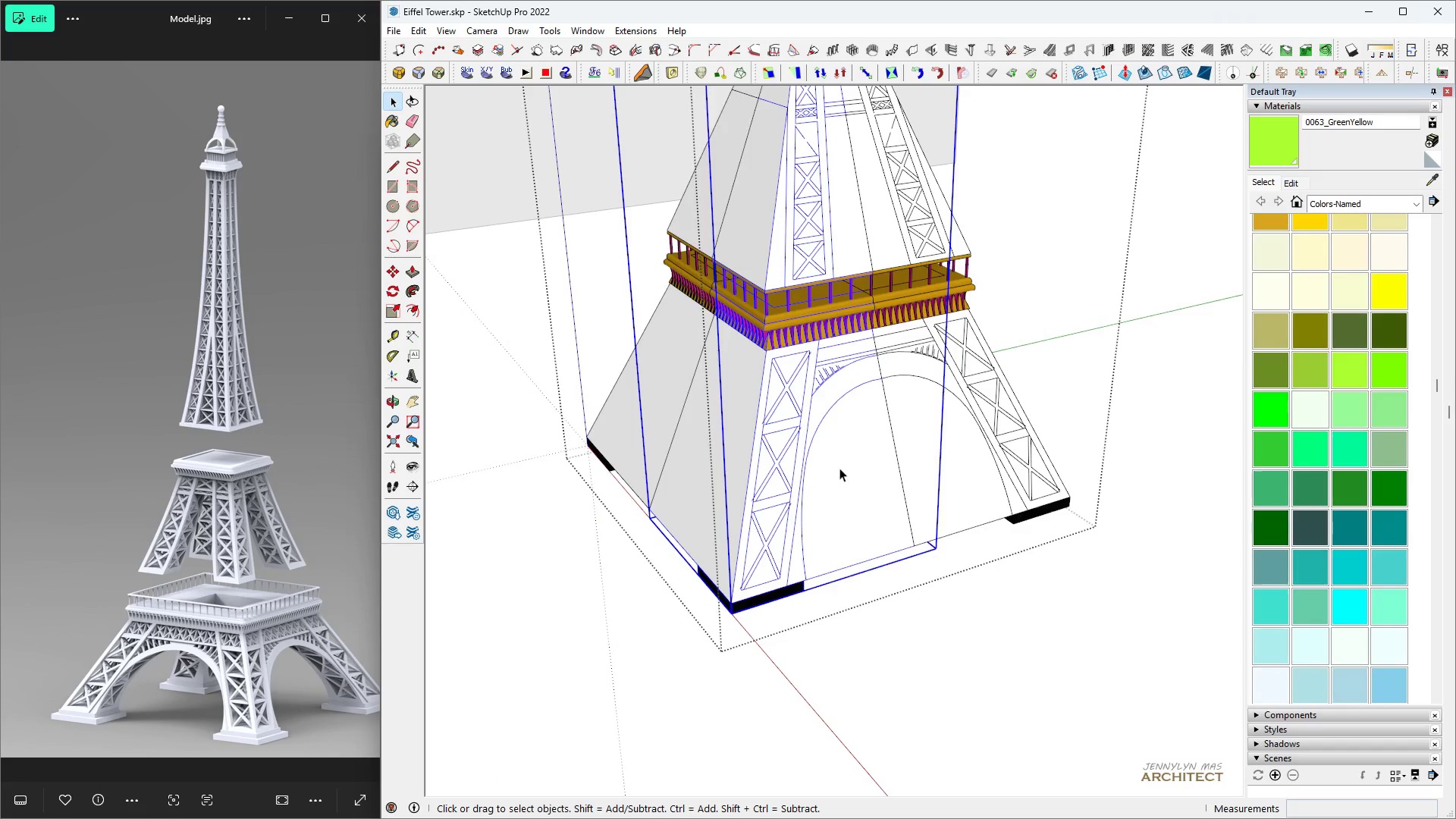 
triple_click([839, 468])
 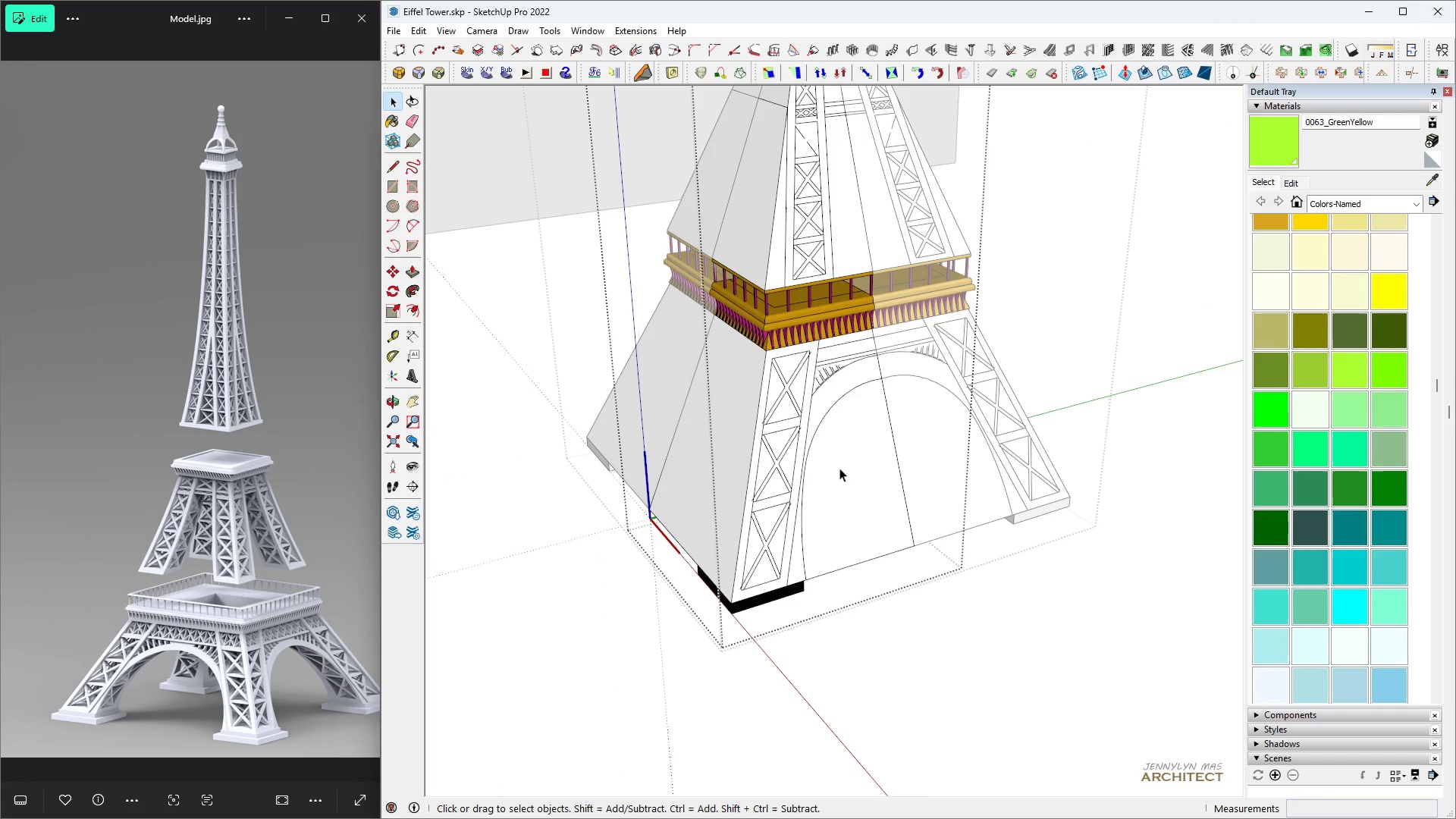 
triple_click([839, 468])
 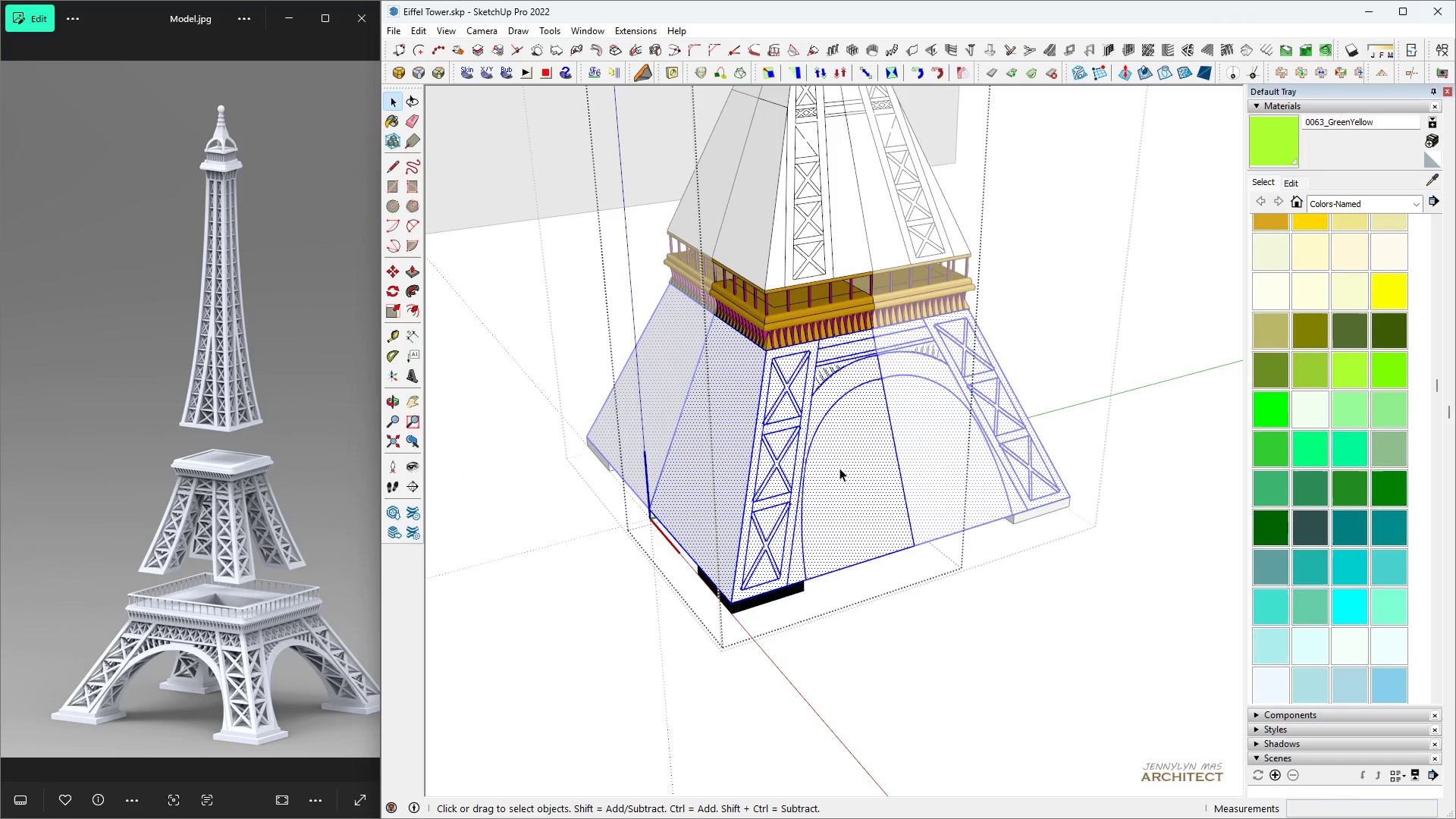 
triple_click([839, 468])
 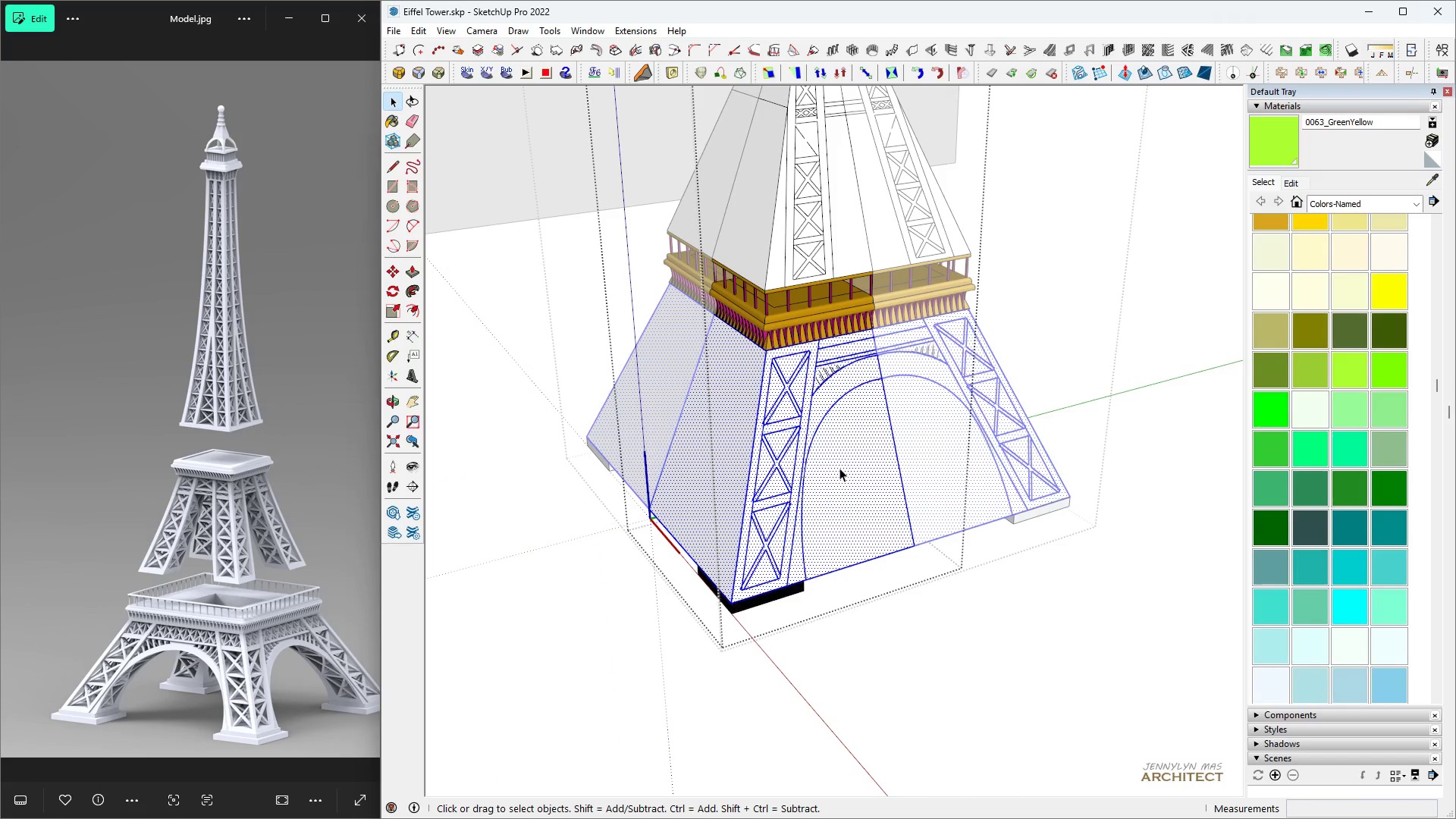 
triple_click([839, 468])
 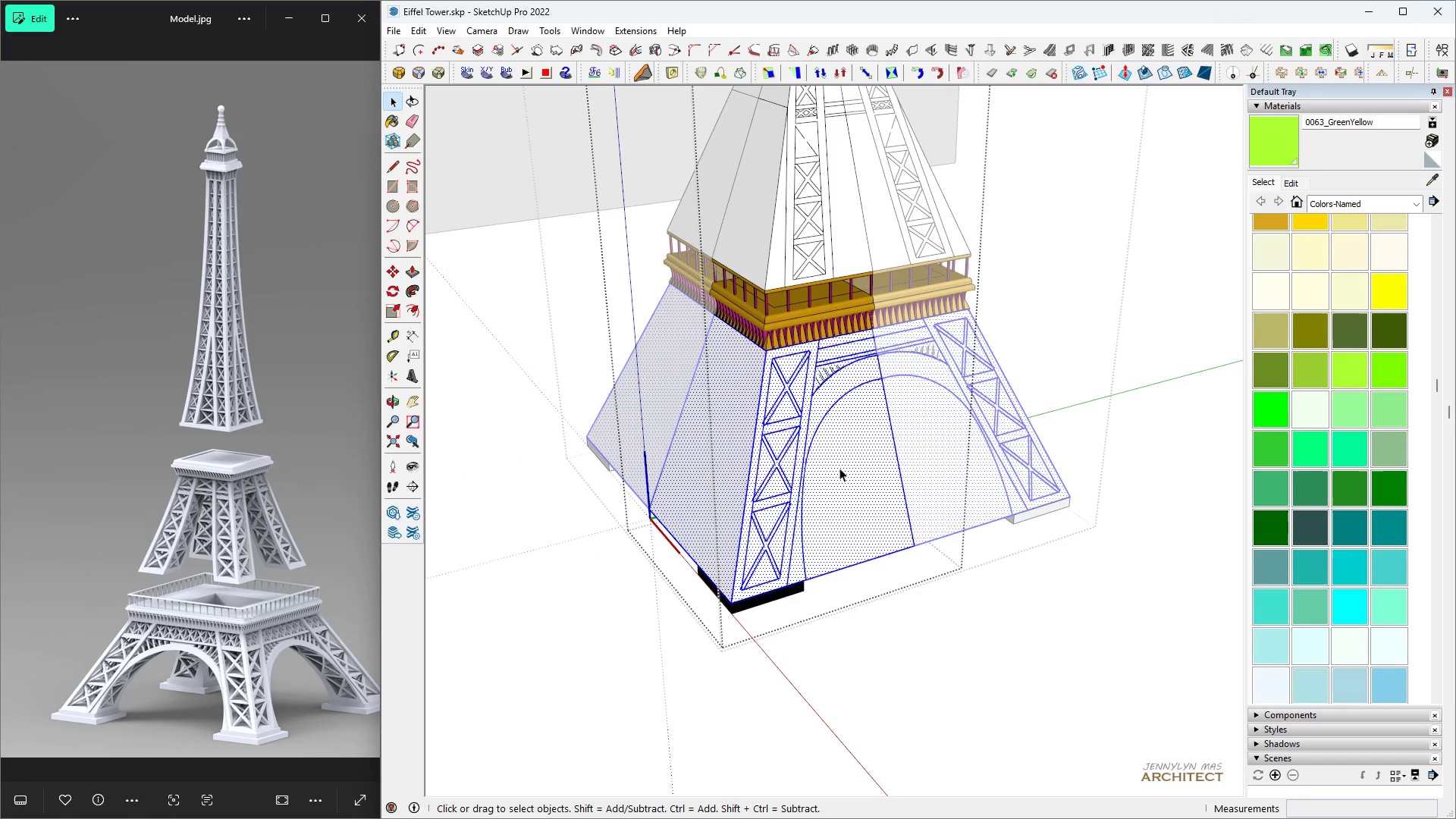 
triple_click([839, 468])
 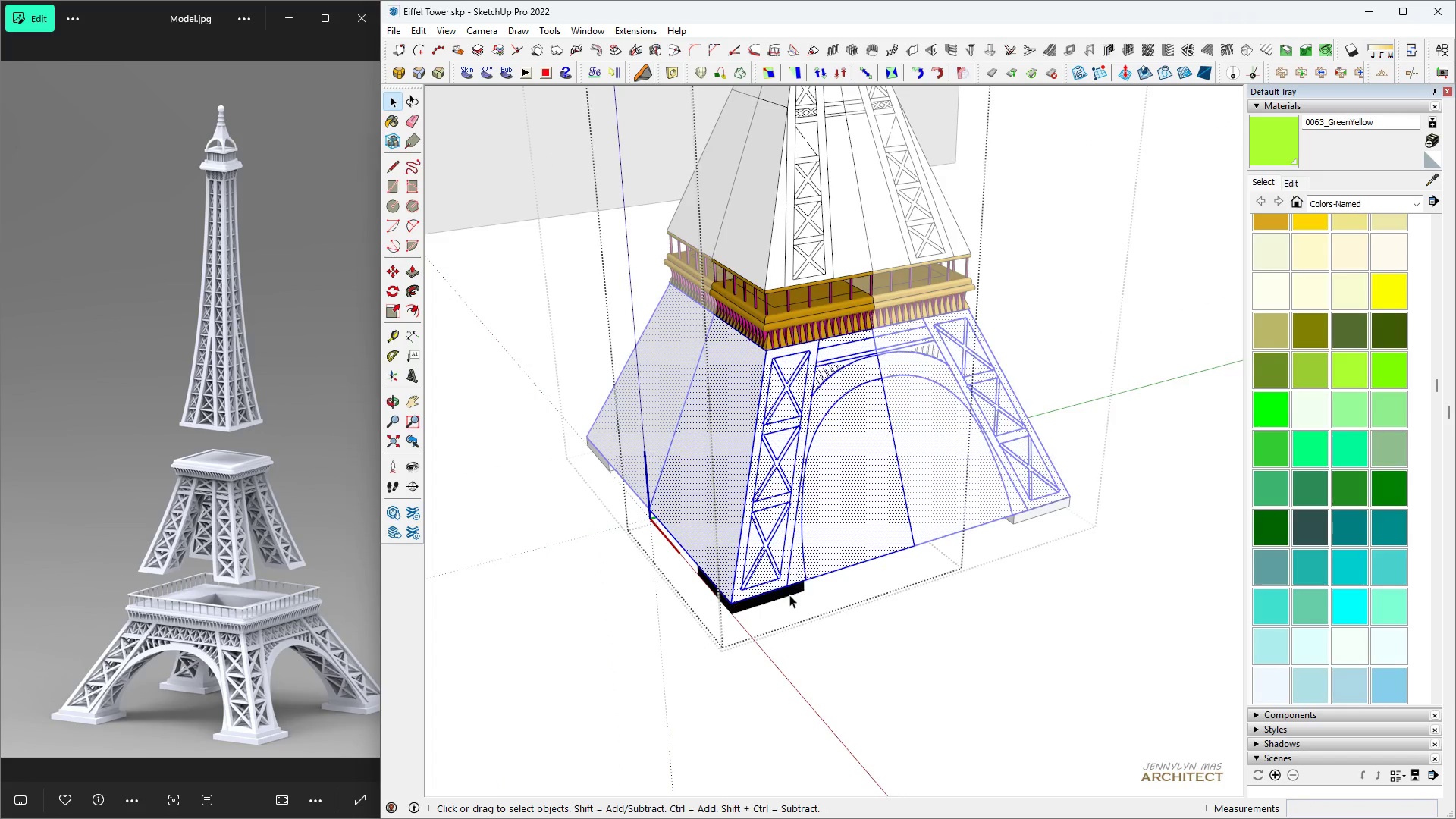 
scroll: coordinate [791, 519], scroll_direction: down, amount: 1.0
 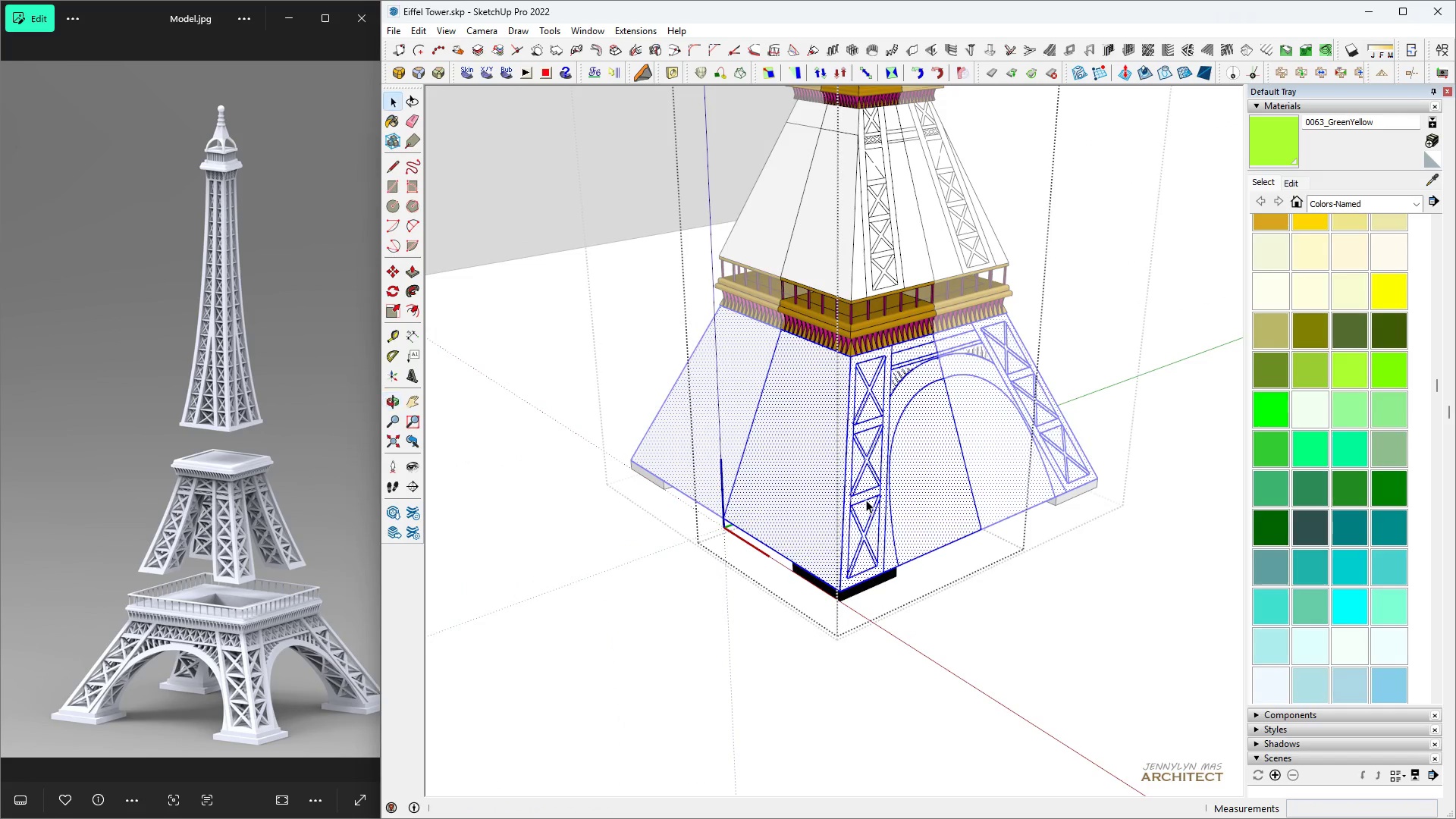 
scroll: coordinate [875, 532], scroll_direction: up, amount: 3.0
 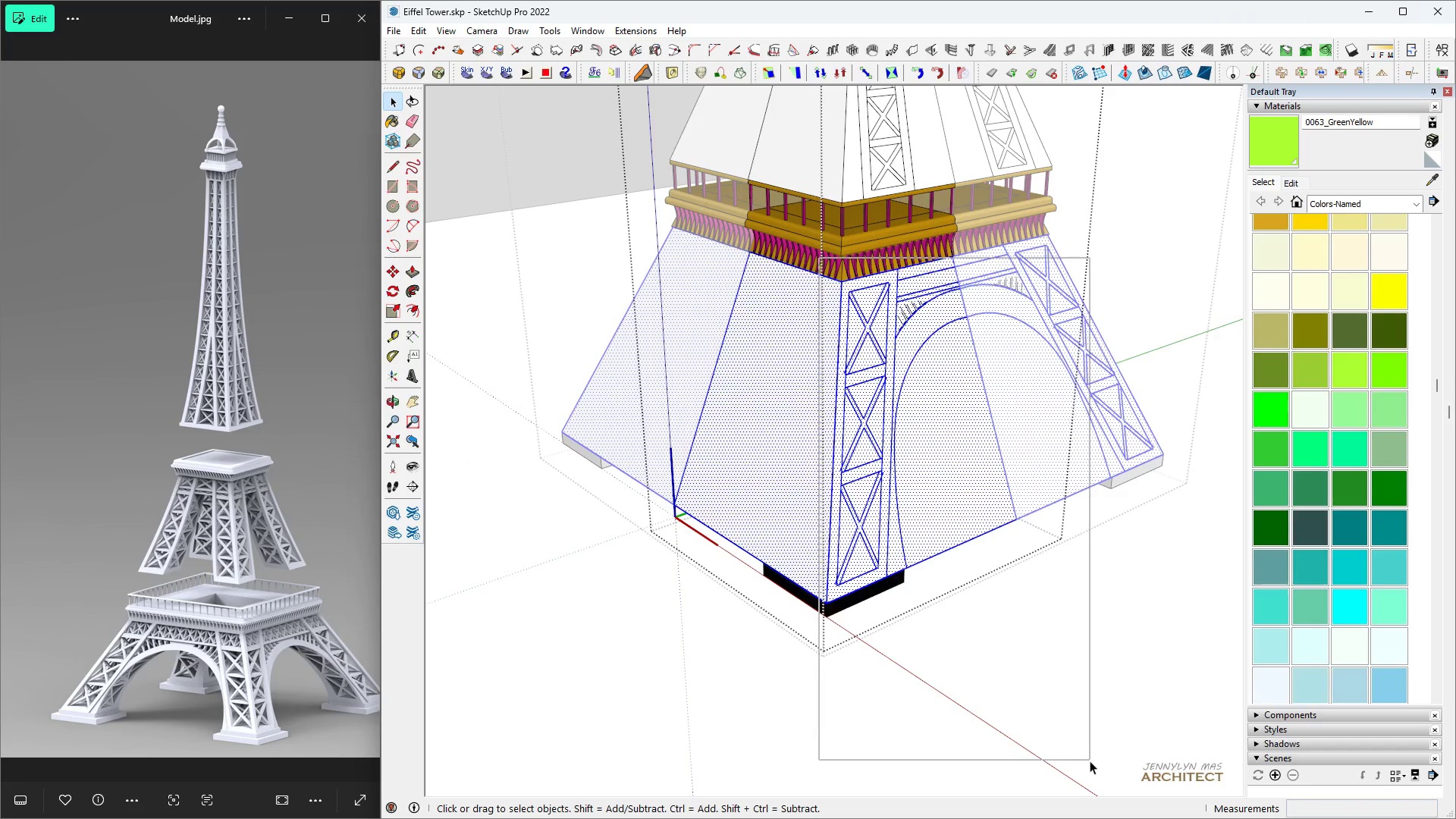 
key(Space)
 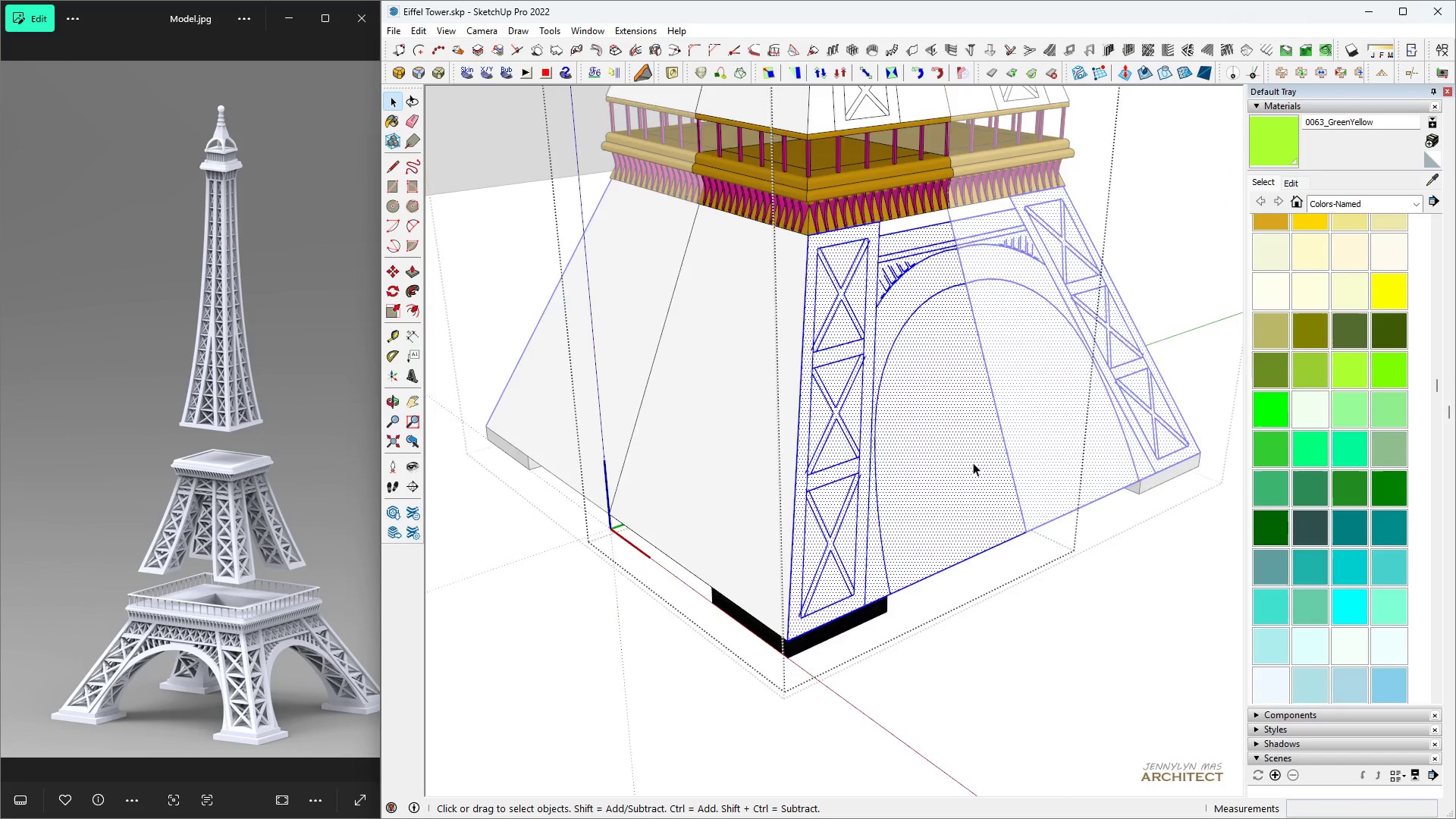 
scroll: coordinate [973, 463], scroll_direction: up, amount: 3.0
 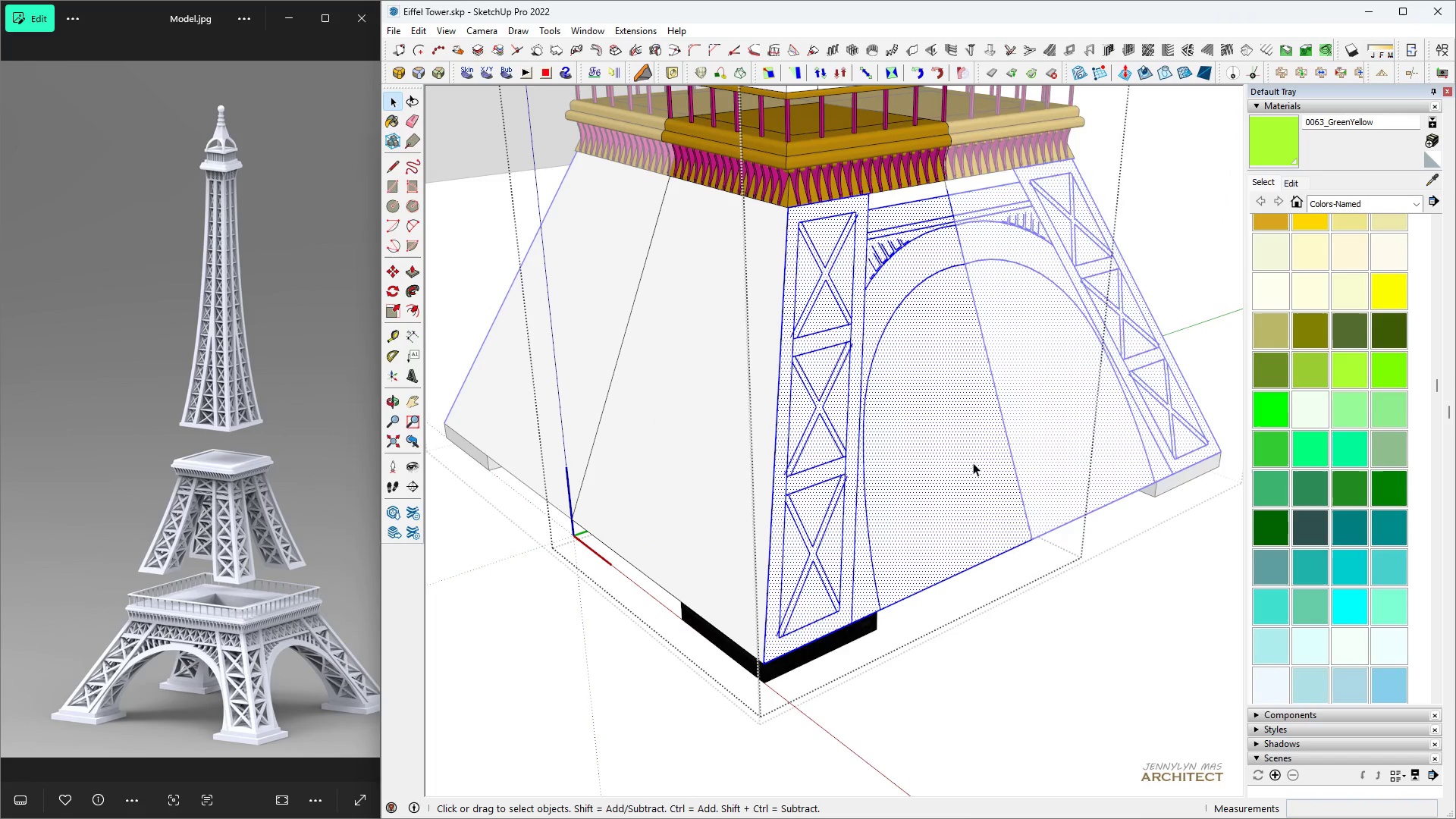 
right_click([973, 463])
 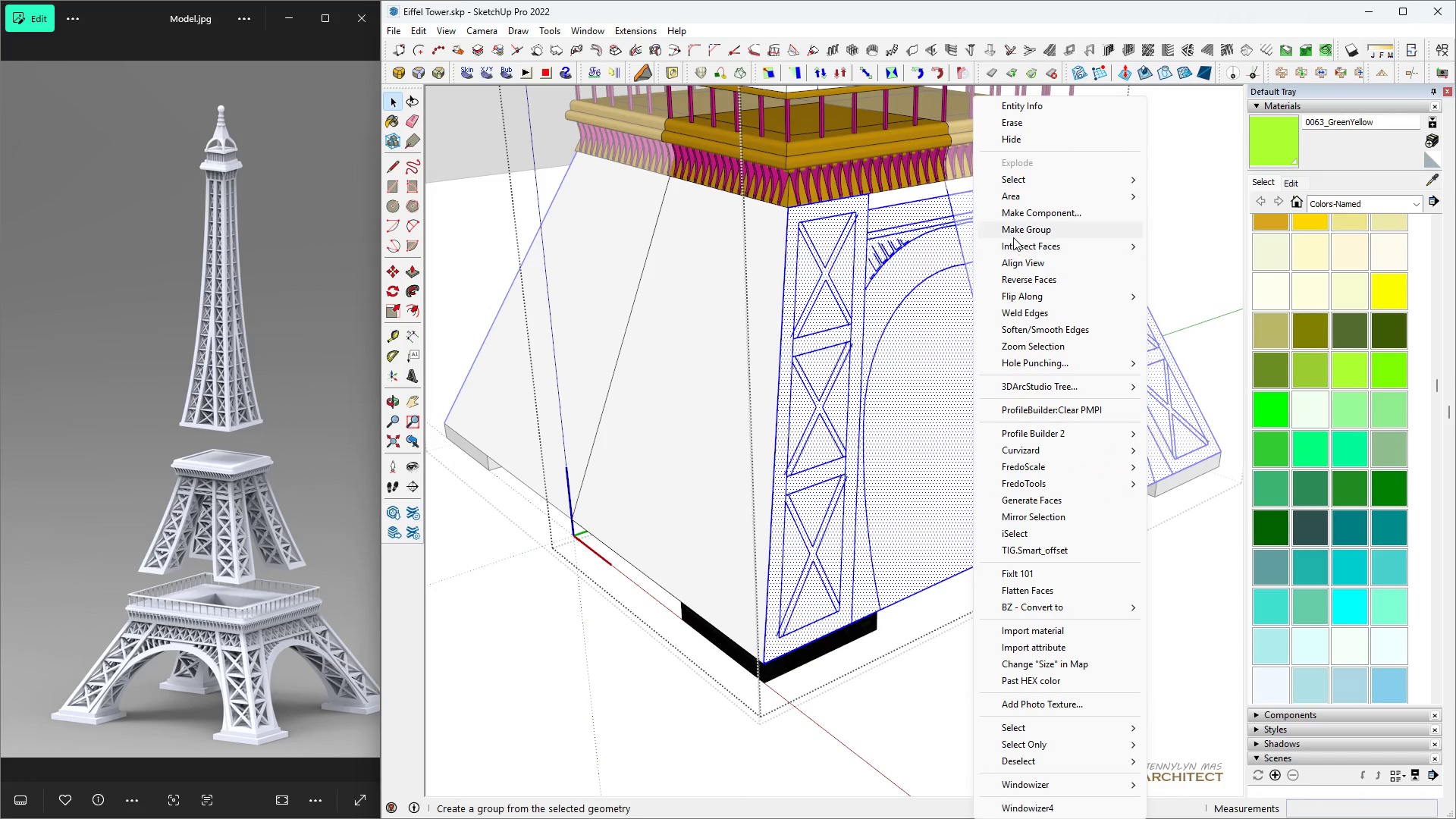 
left_click([1013, 237])
 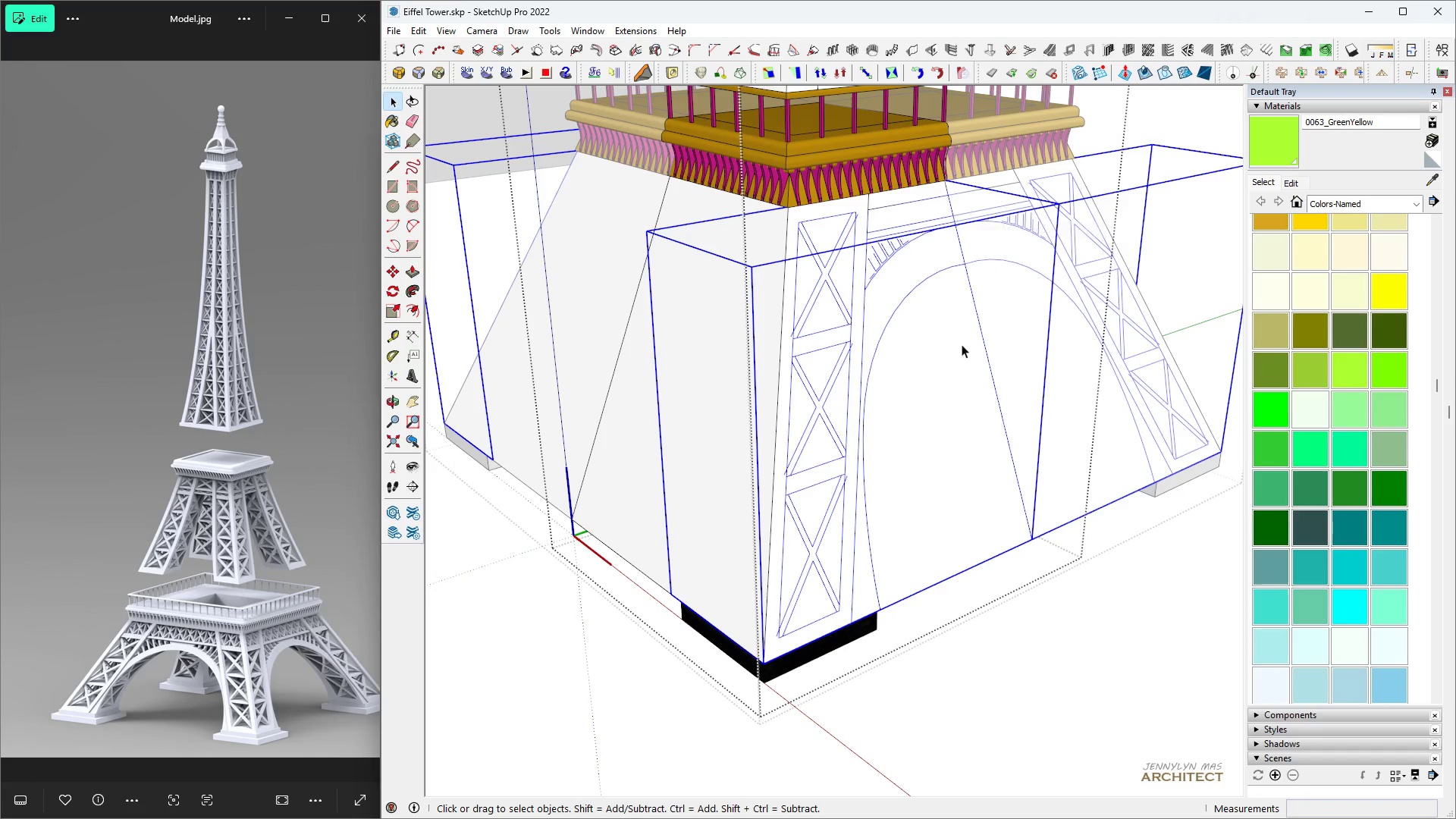 
right_click([962, 344])
 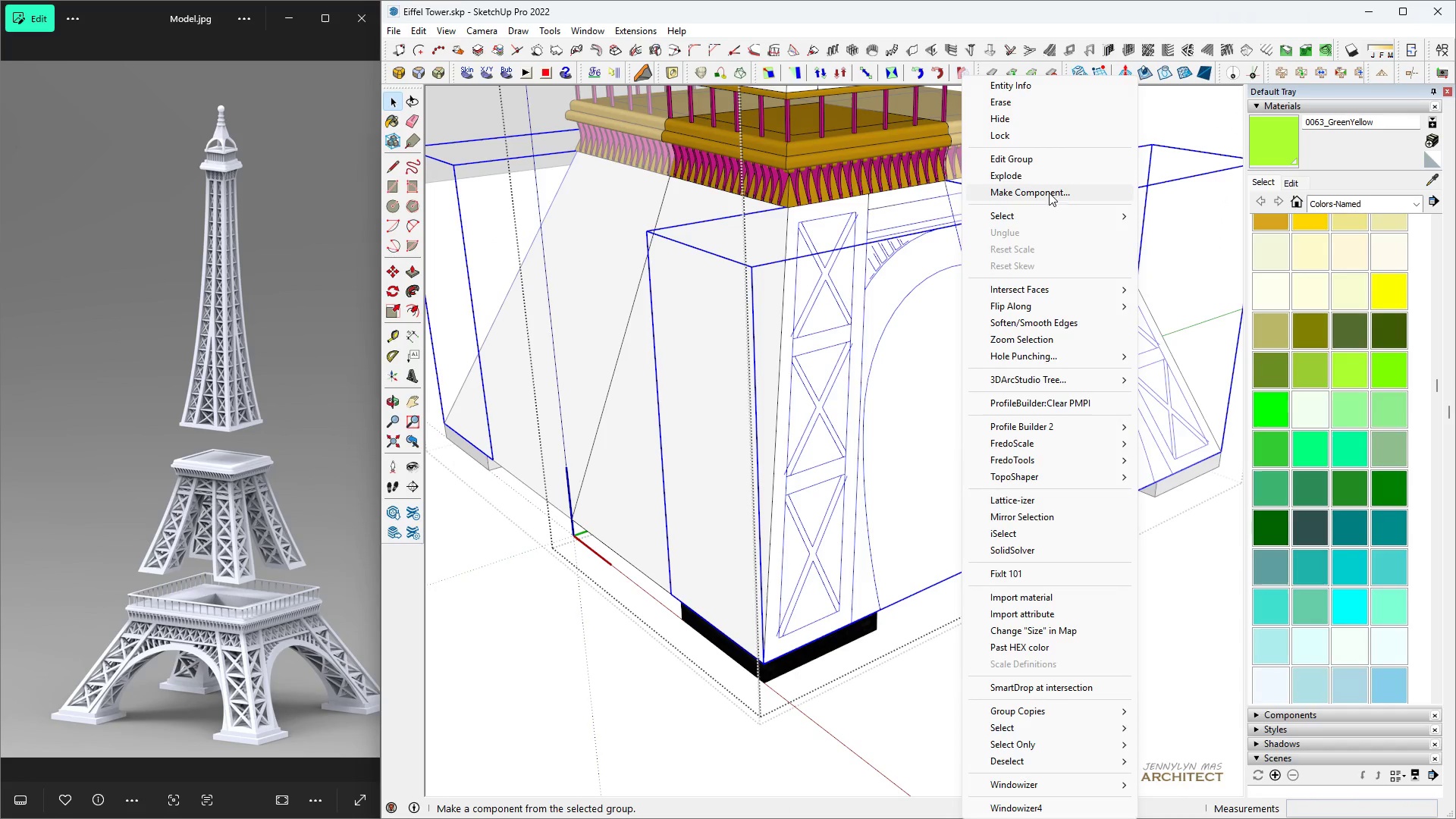 
left_click([1049, 192])
 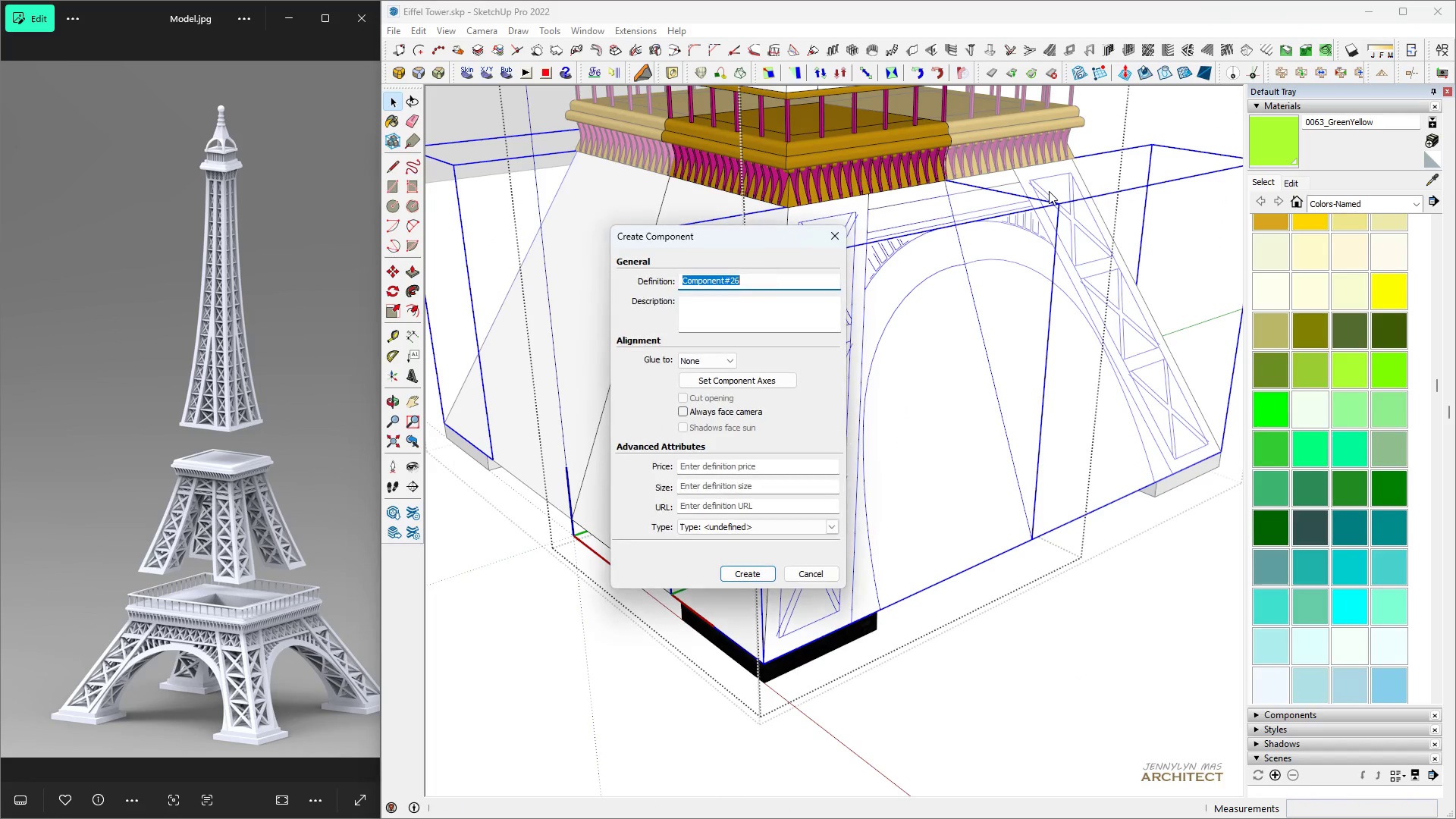 
key(Enter)
 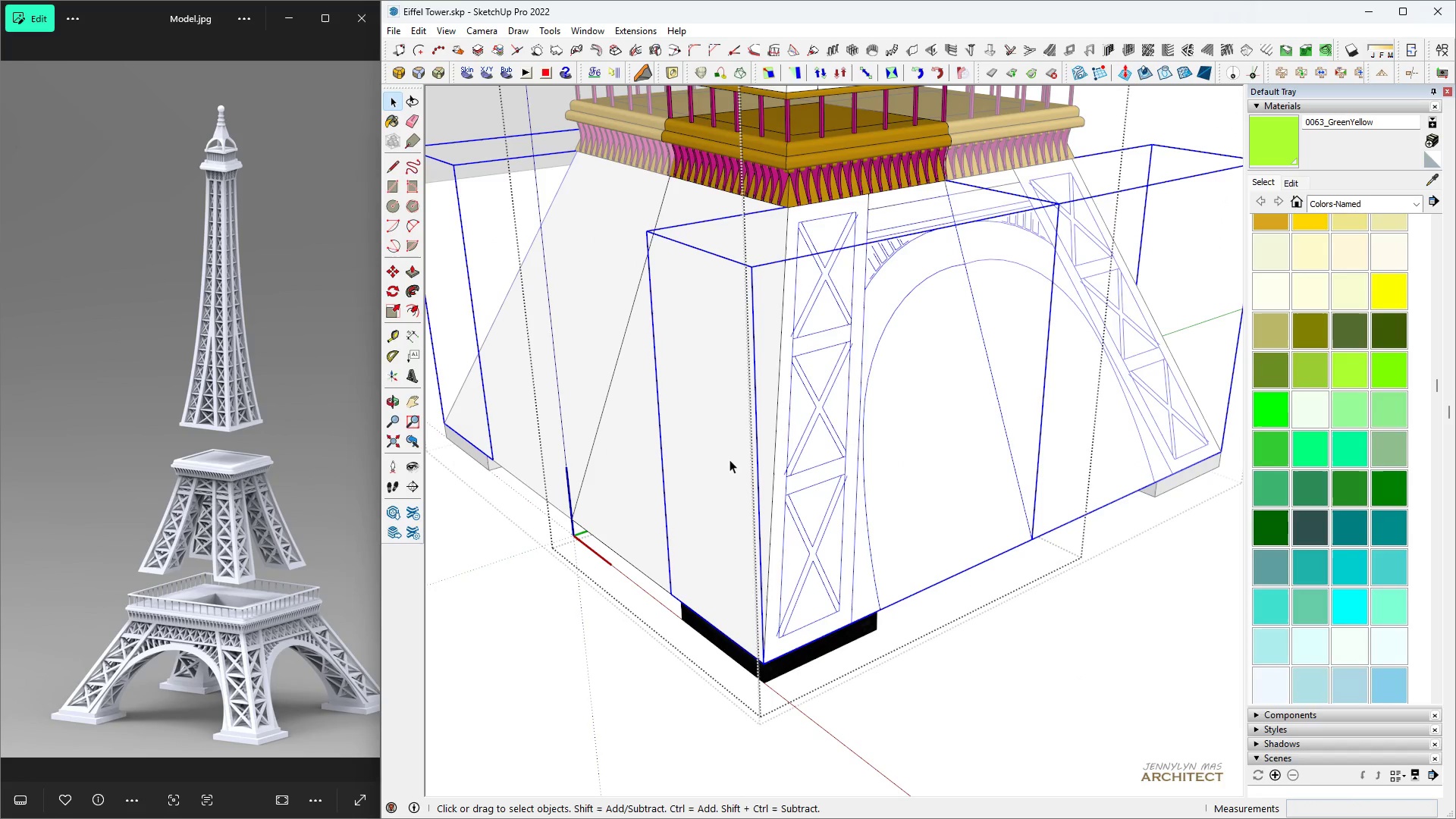 
key(Control+S)
 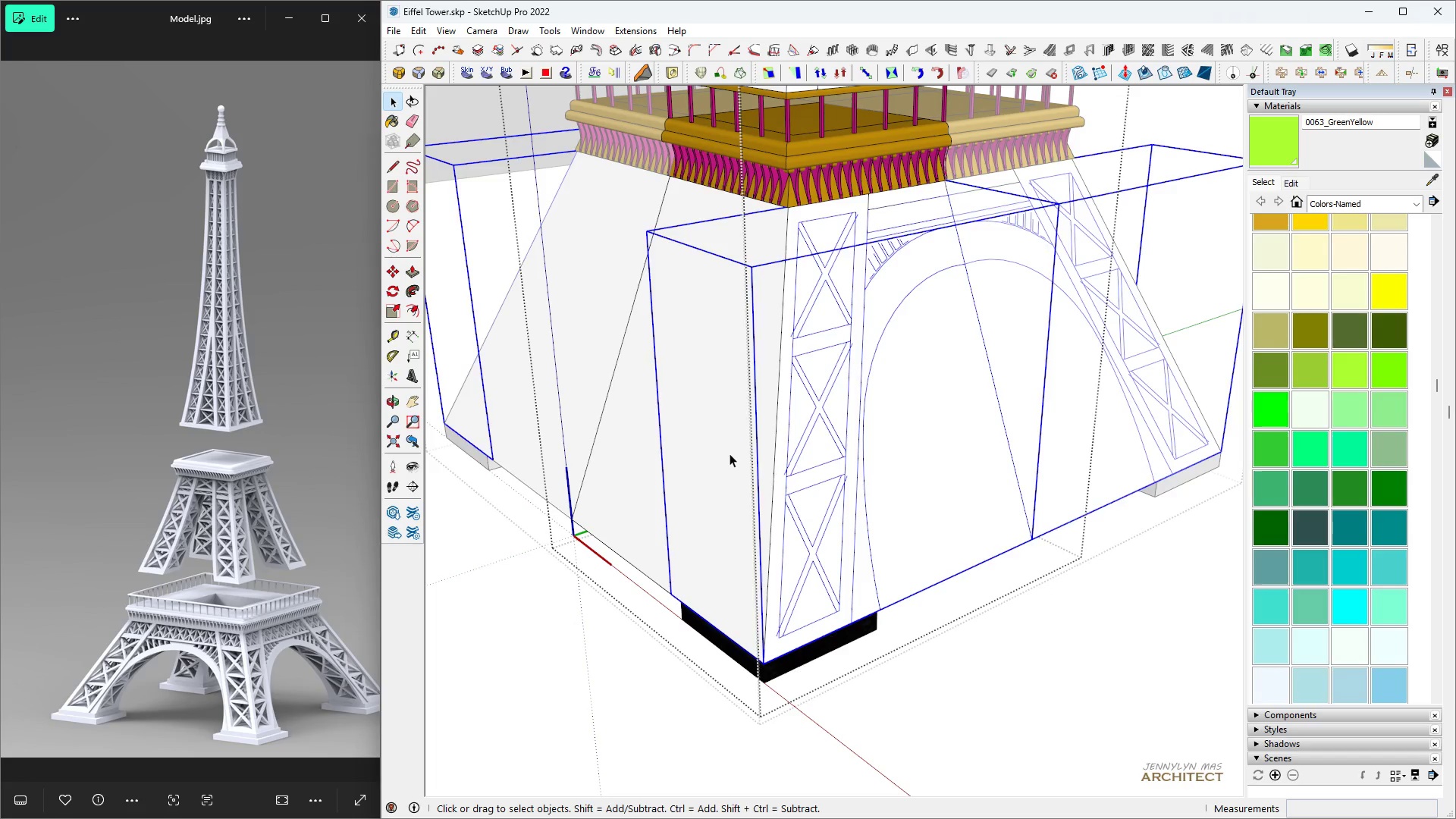 
double_click([730, 453])
 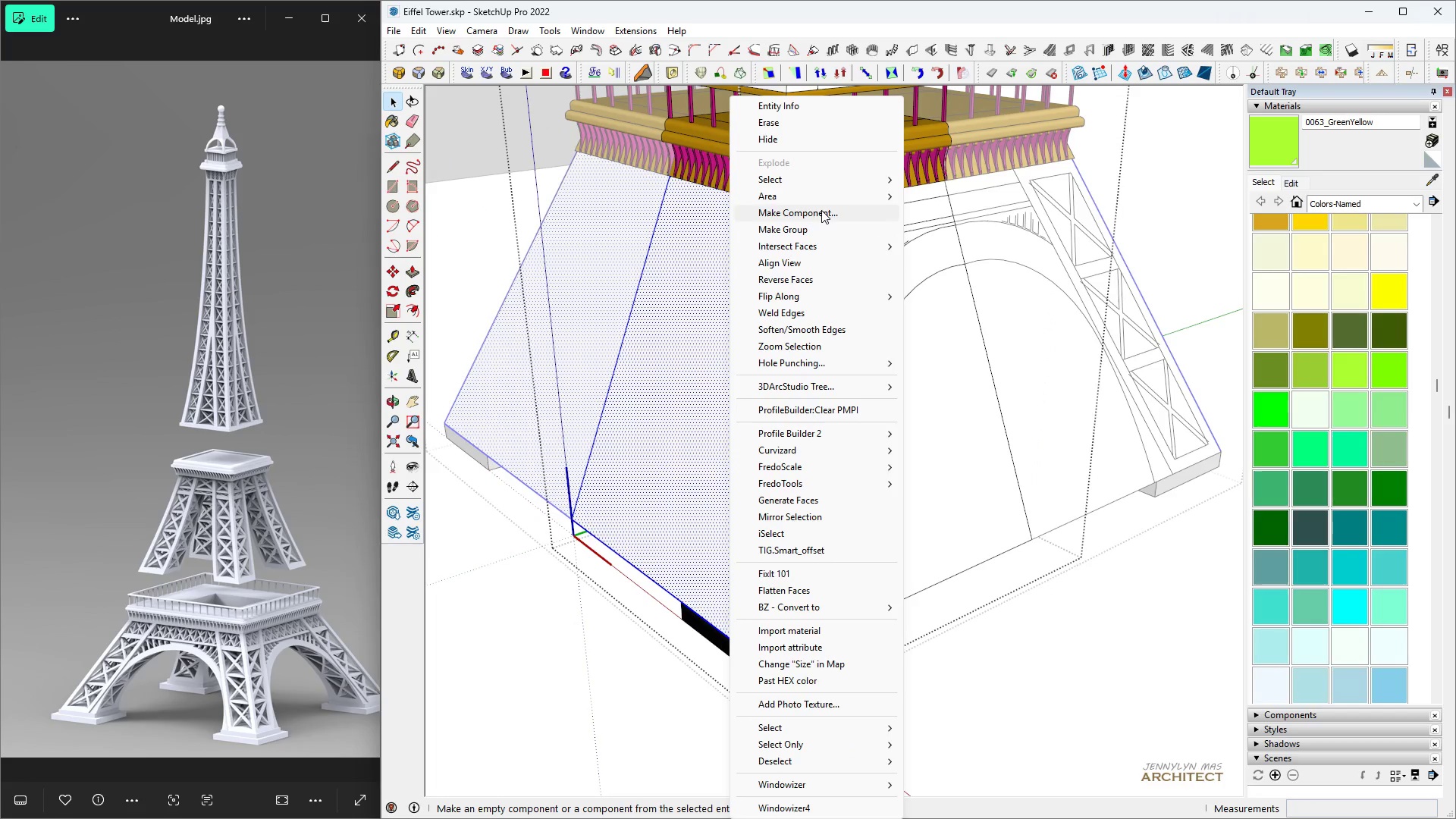 
left_click([821, 225])
 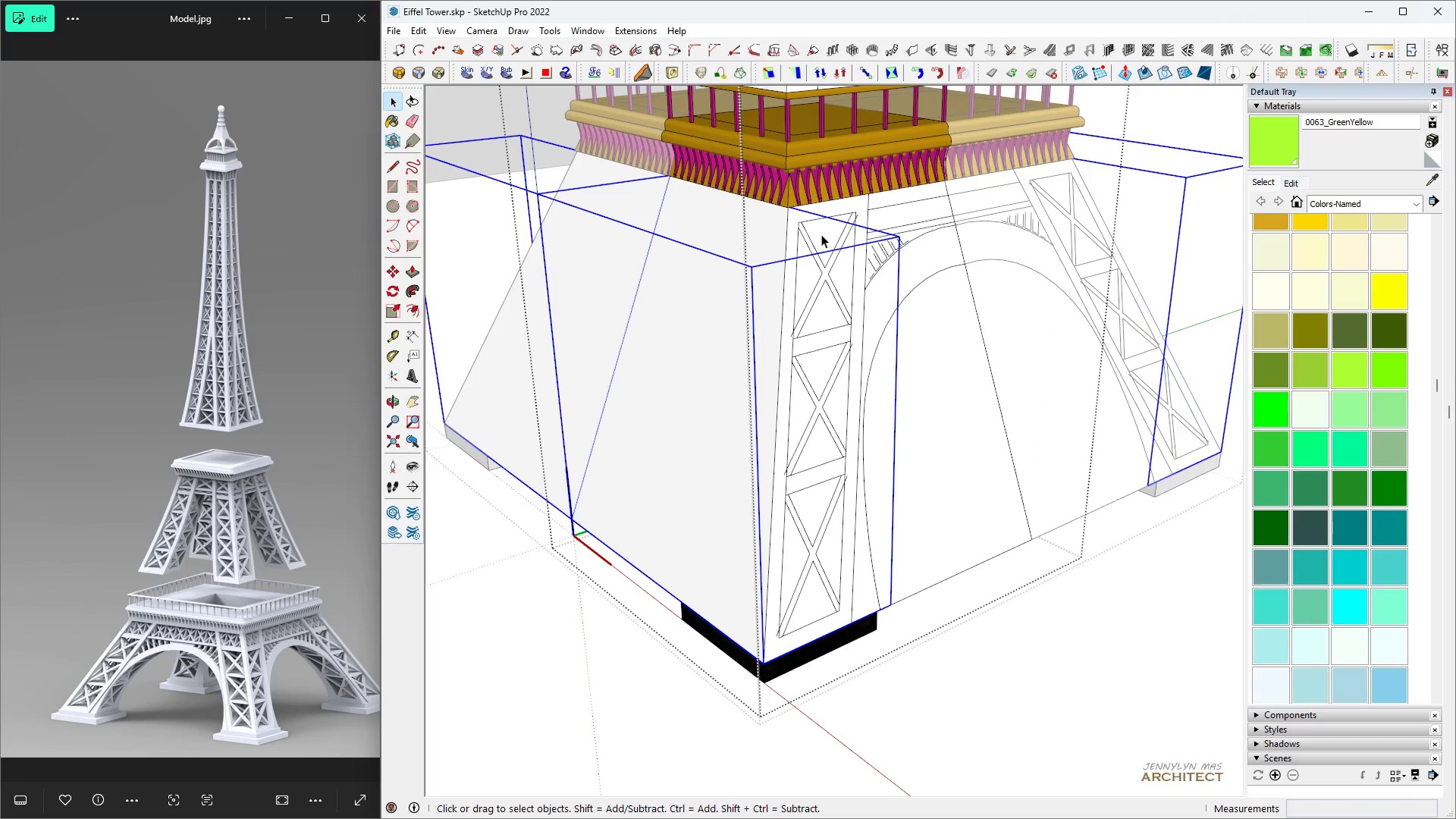 
key(Delete)
 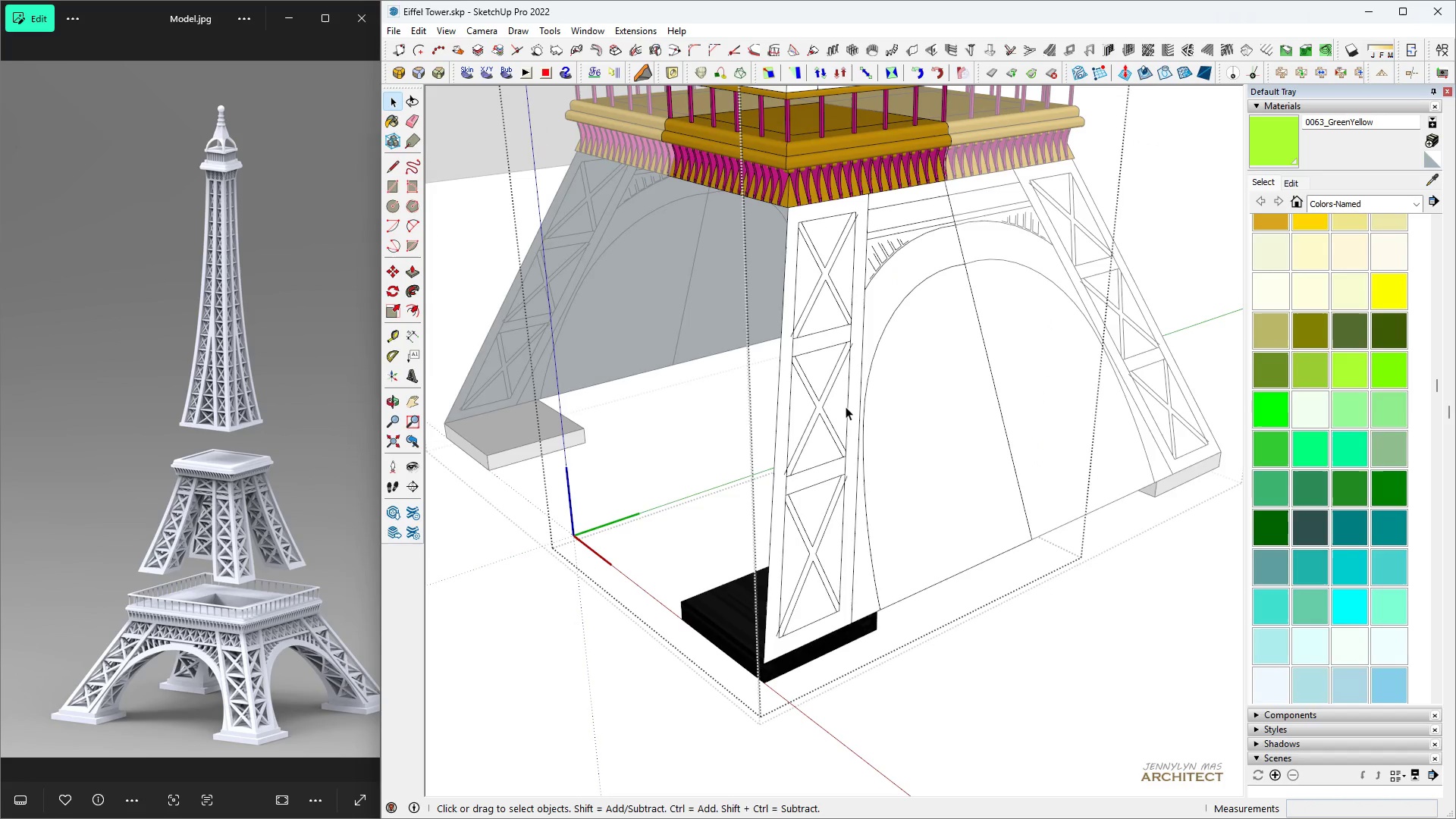 
left_click([846, 407])
 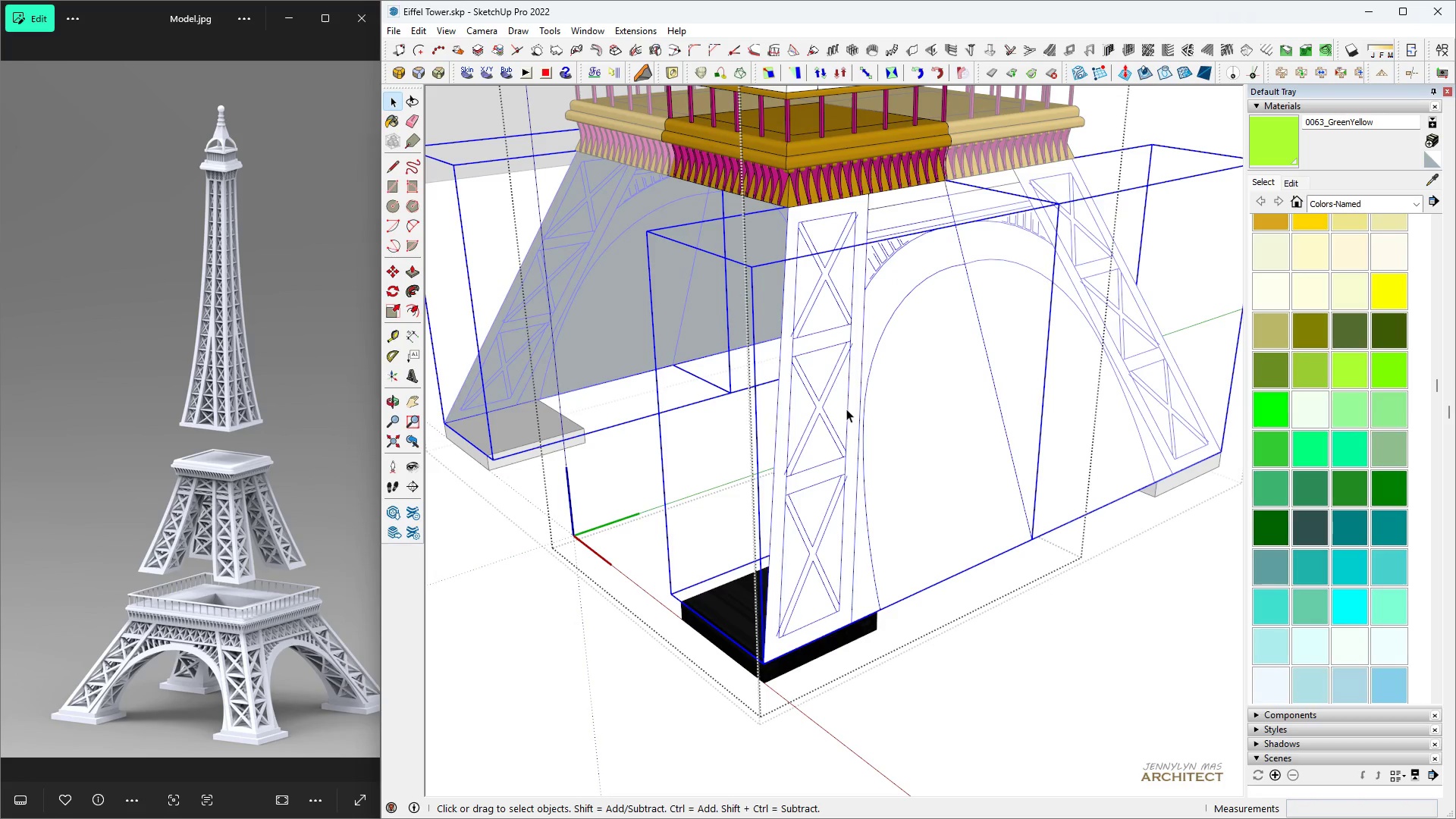 
scroll: coordinate [868, 446], scroll_direction: down, amount: 4.0
 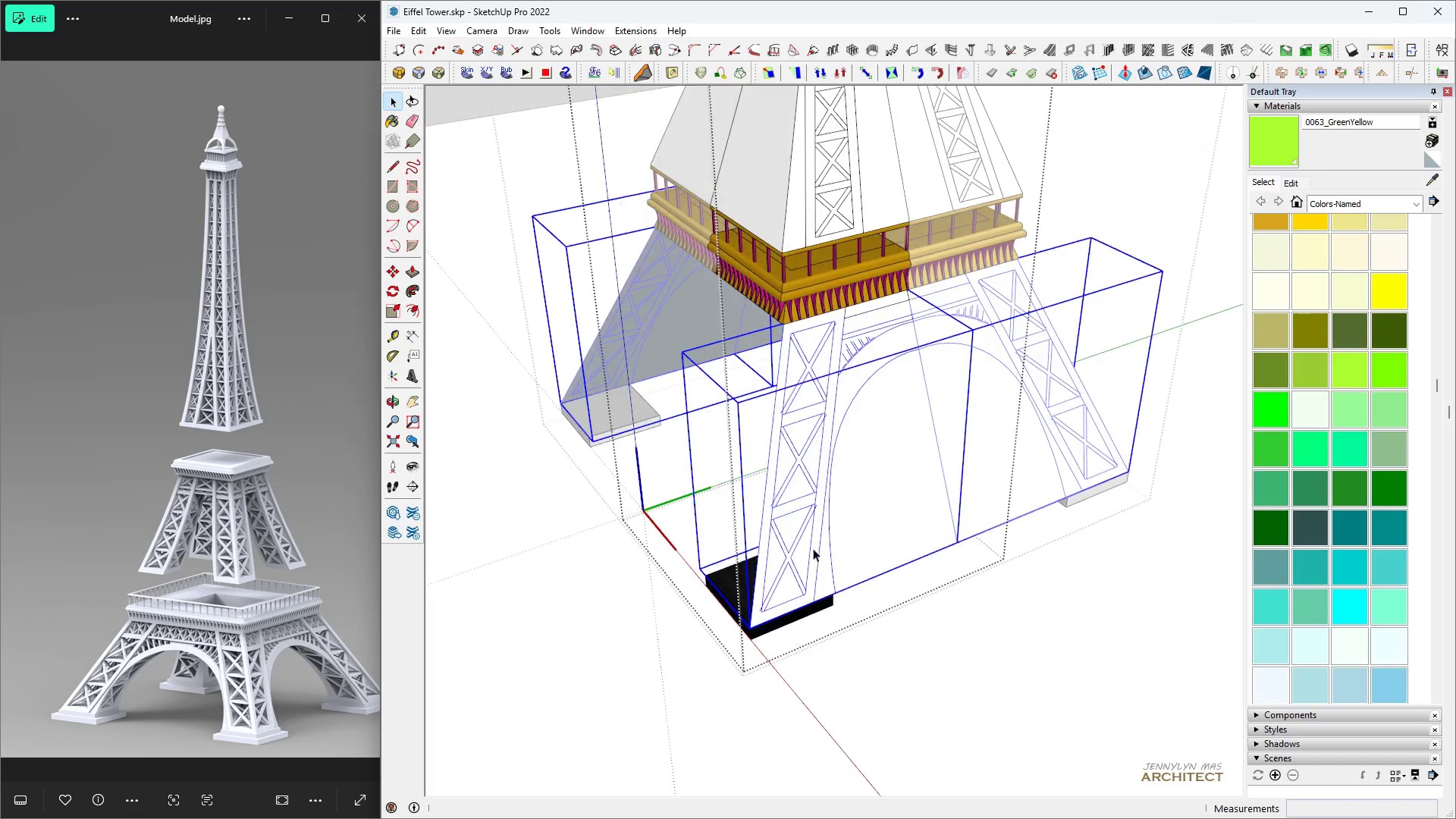 
key(Space)
 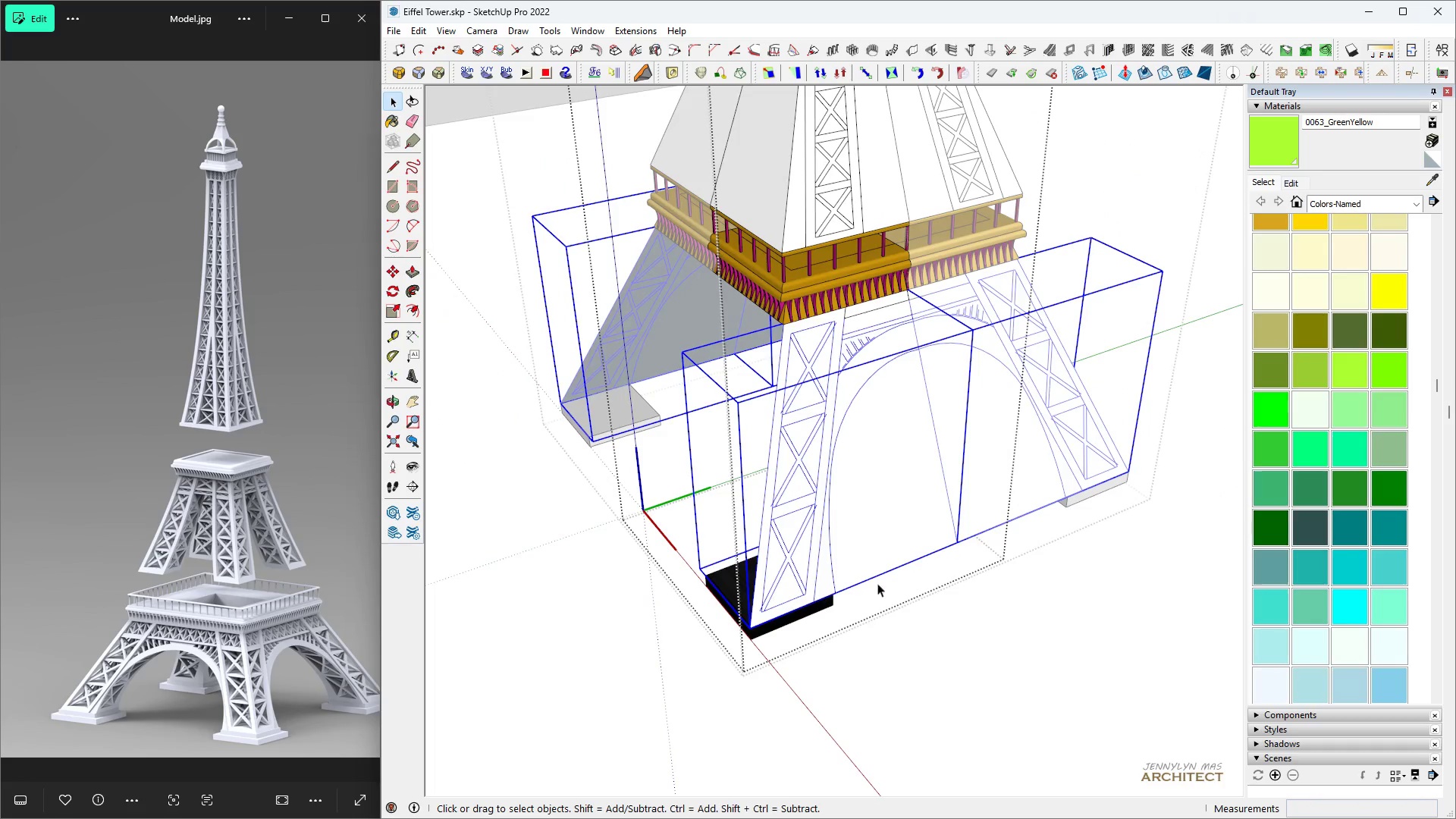 
key(M)
 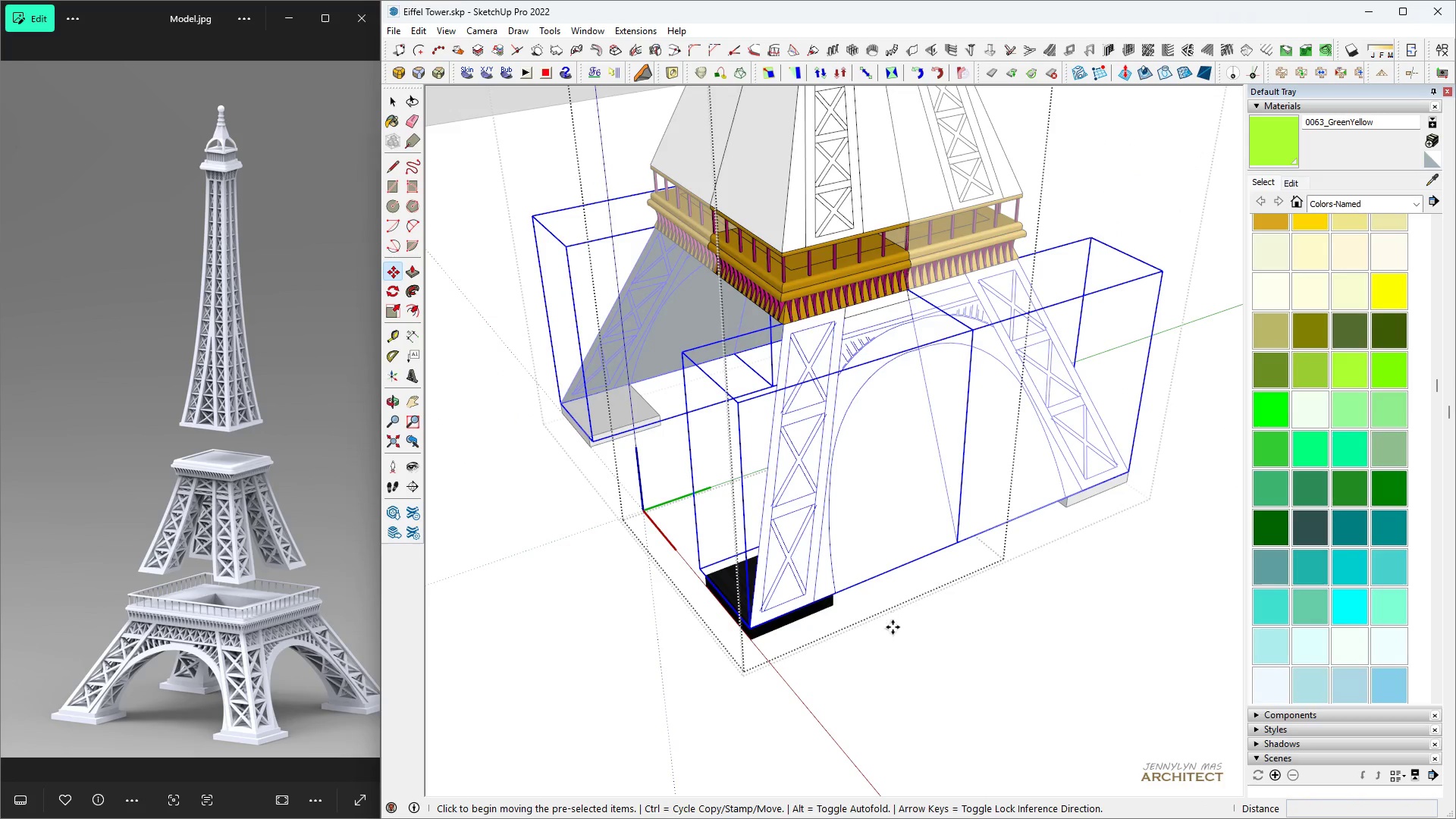 
key(Control+ControlLeft)
 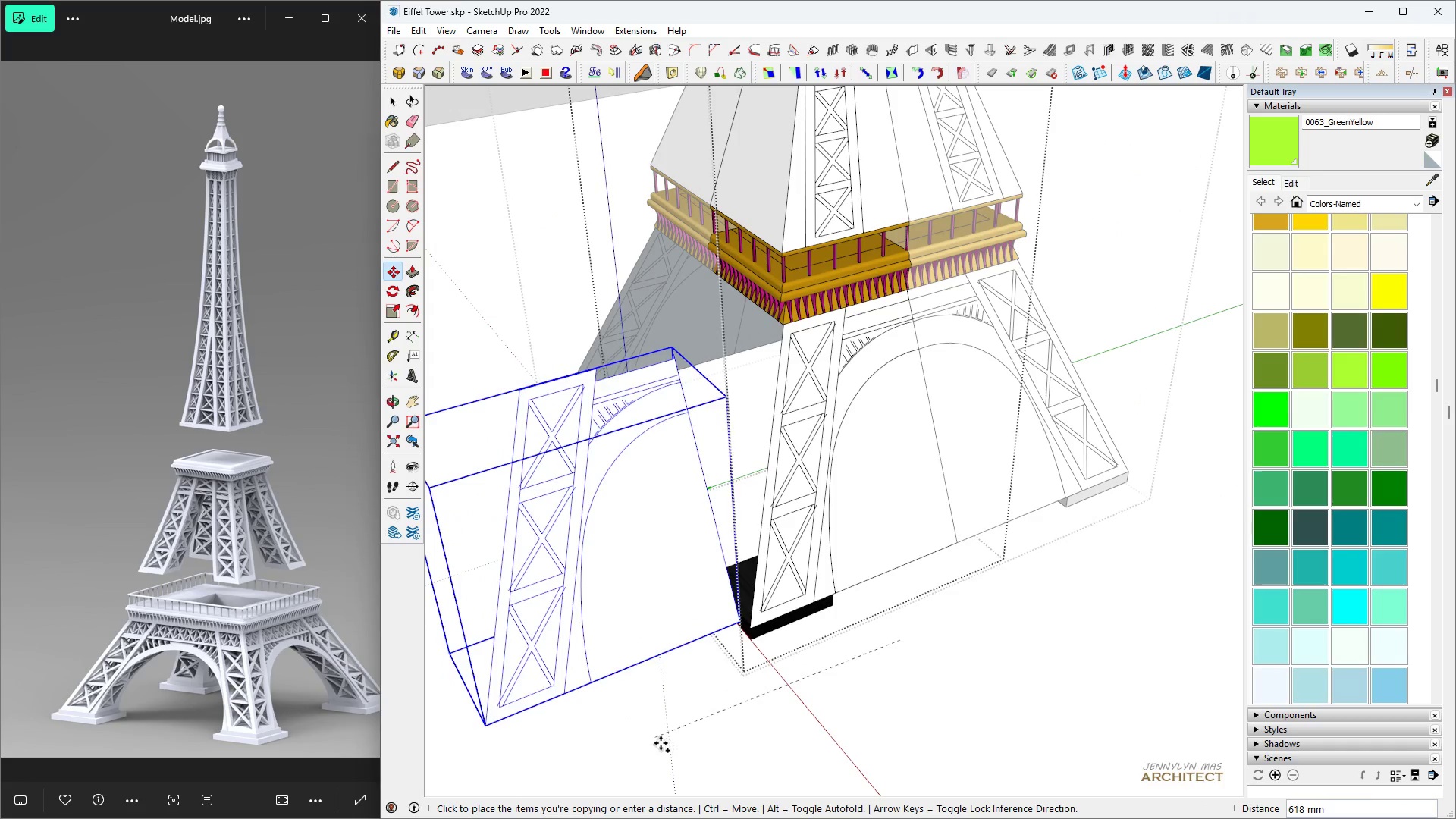 
left_click([665, 748])
 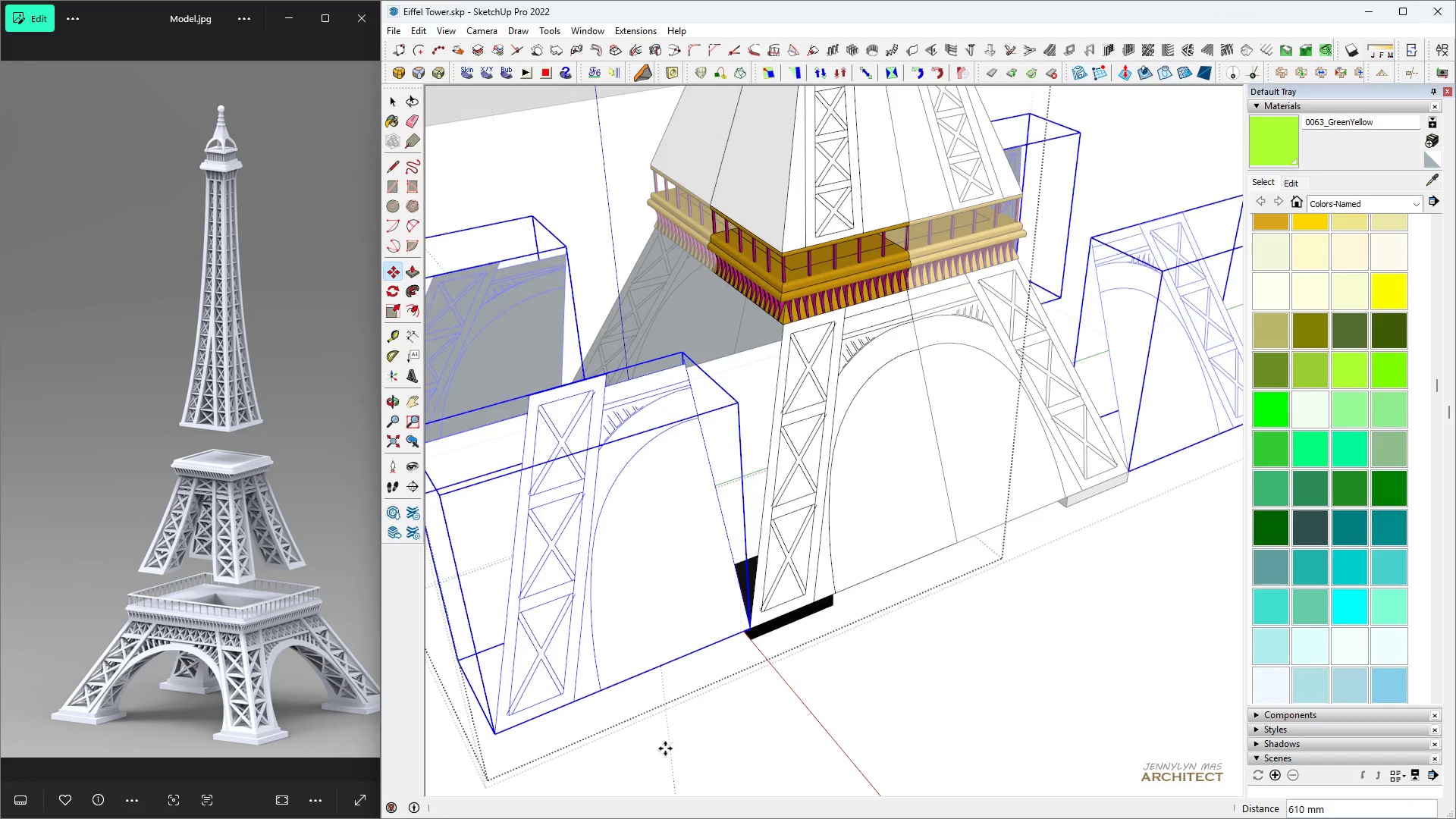 
type( q90)
 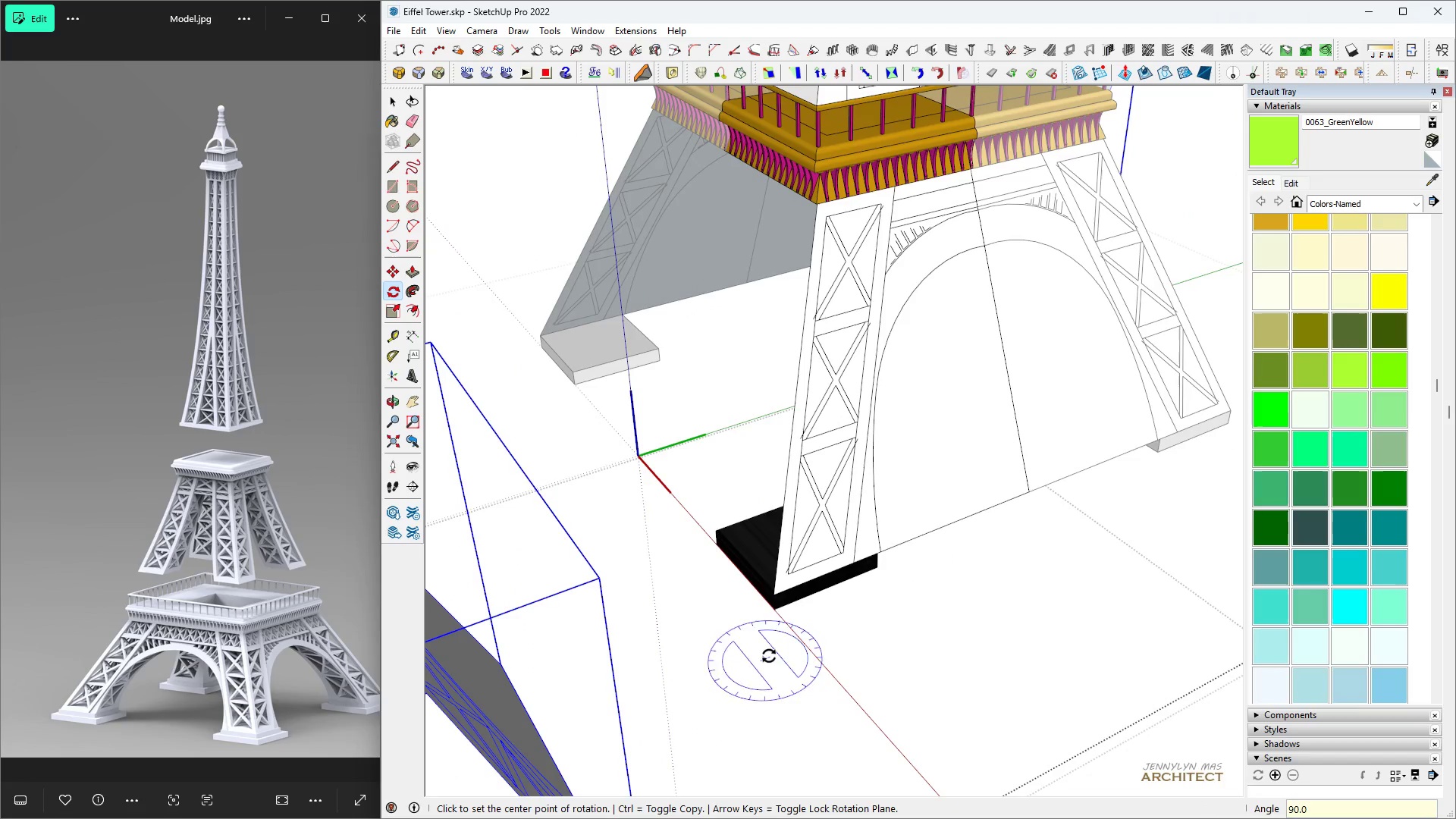 
scroll: coordinate [666, 748], scroll_direction: up, amount: 4.0
 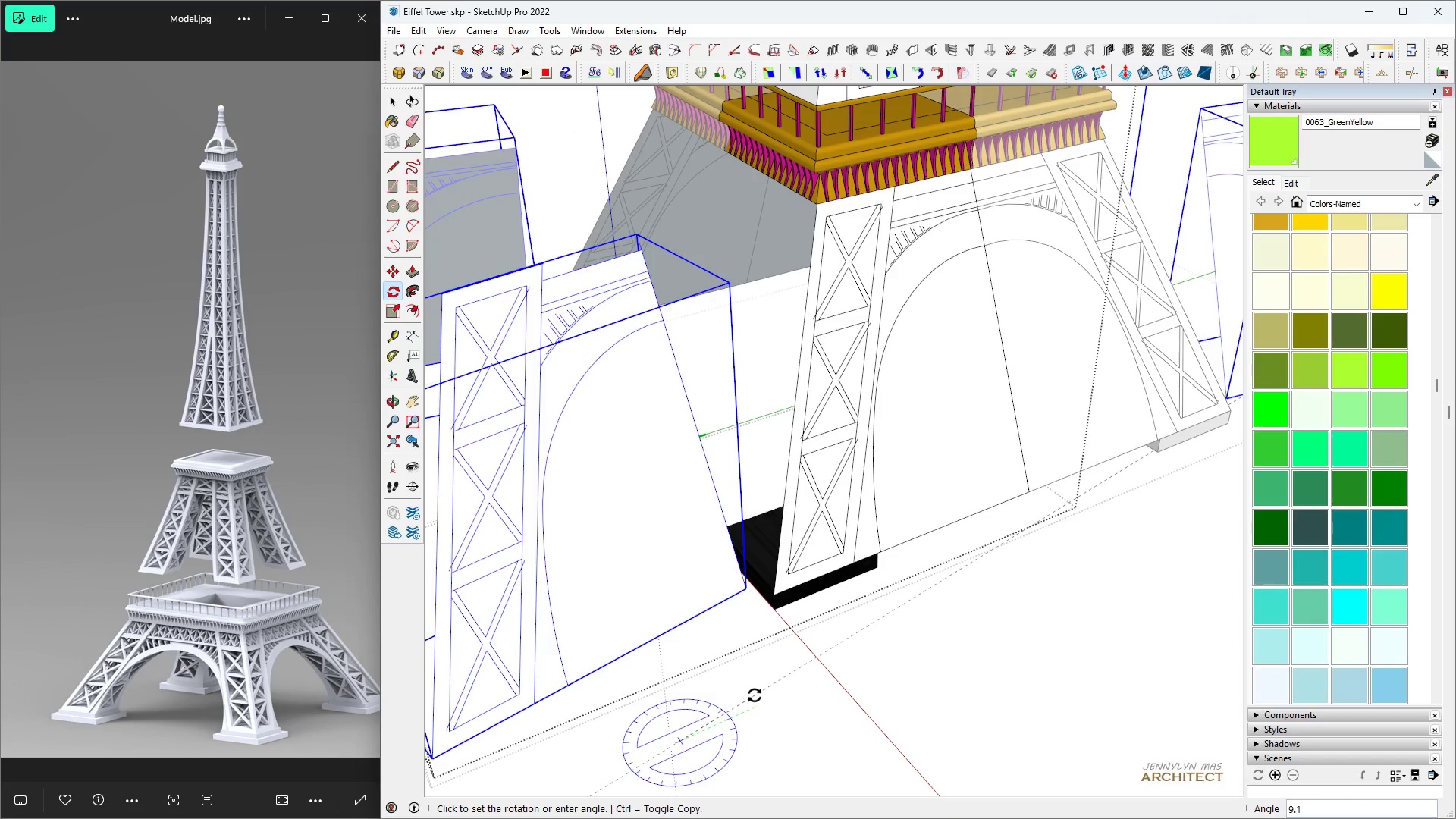 
key(Enter)
 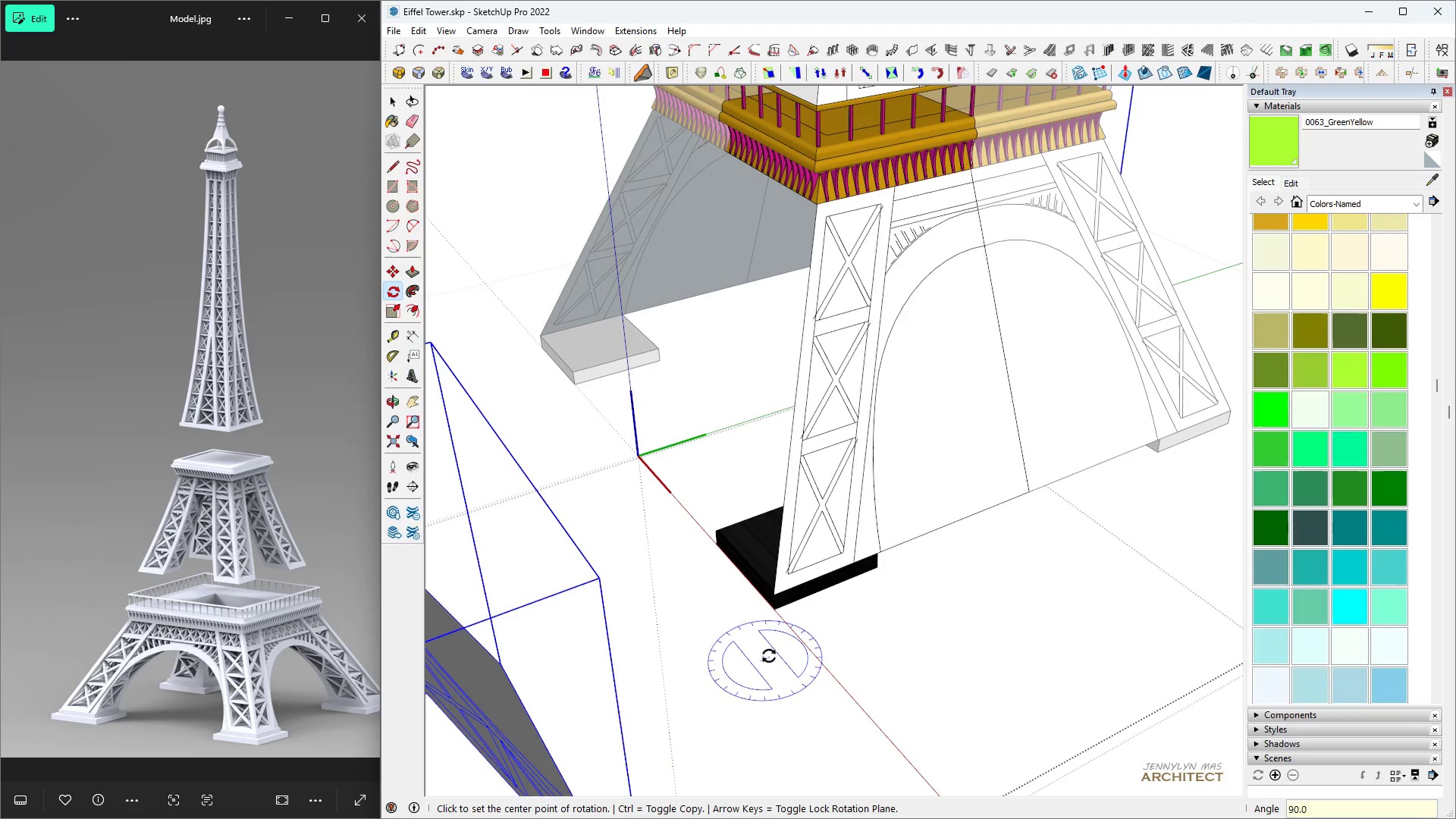 
scroll: coordinate [806, 615], scroll_direction: down, amount: 7.0
 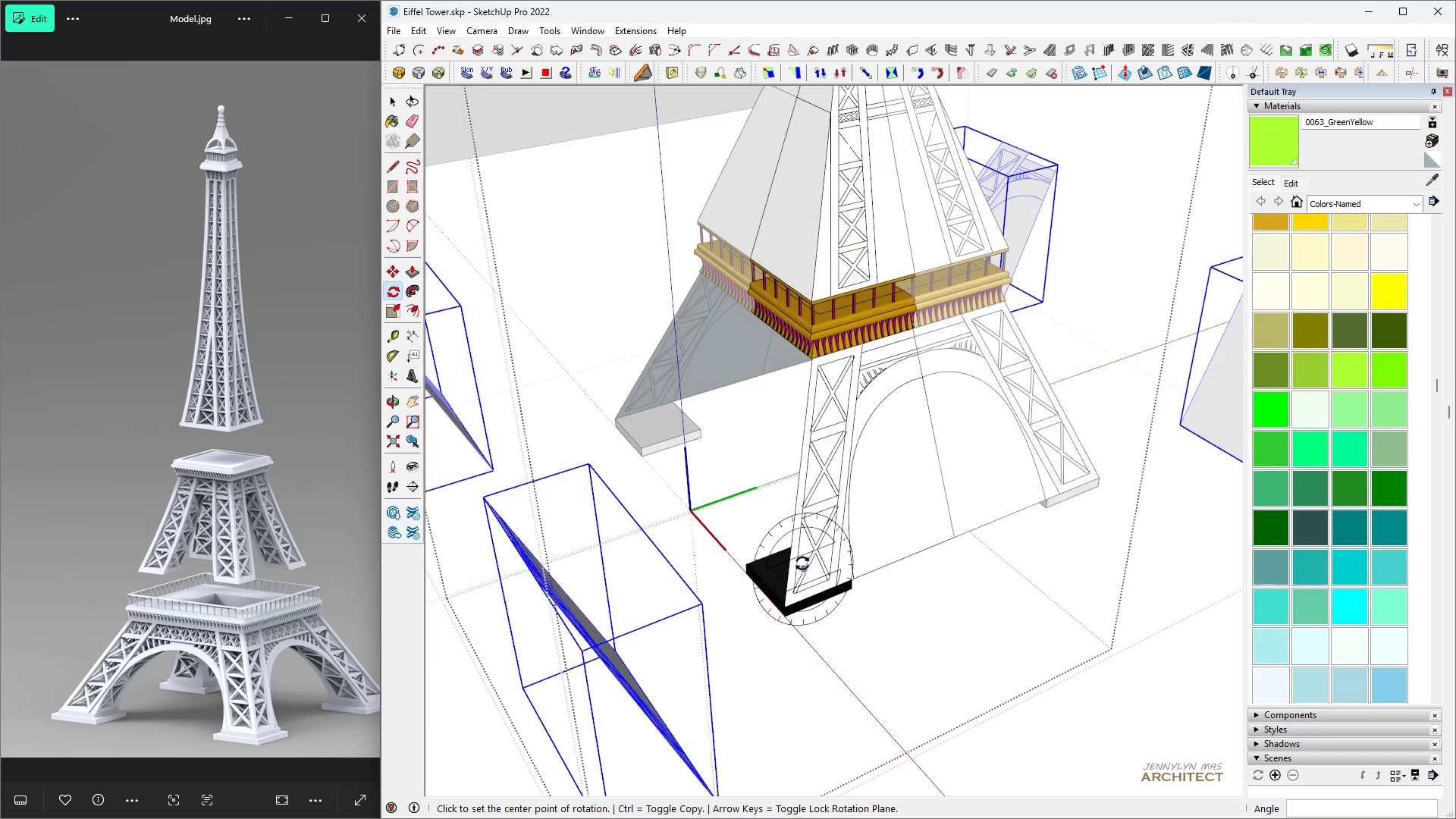 
key(Space)
 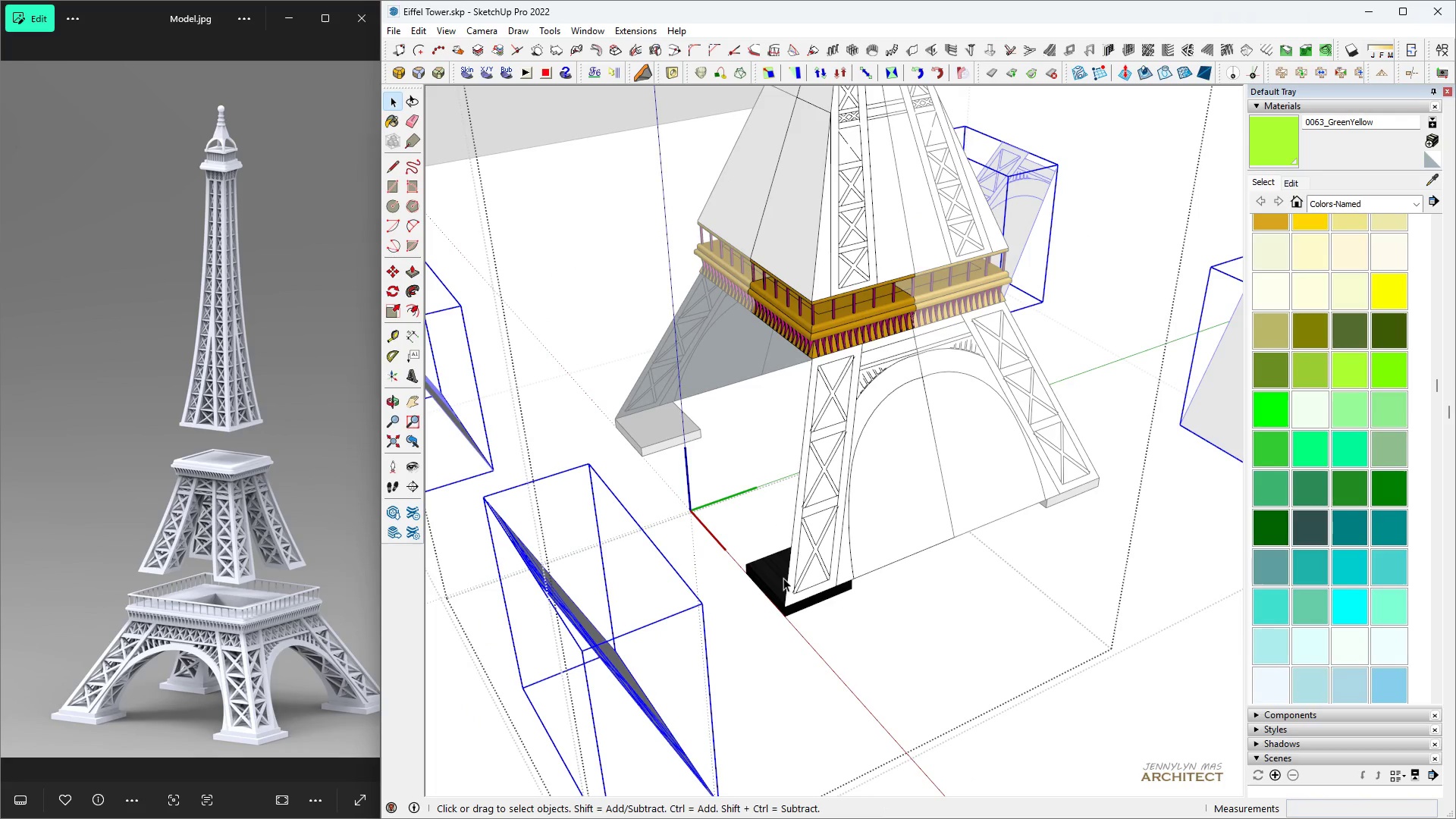 
scroll: coordinate [622, 674], scroll_direction: down, amount: 2.0
 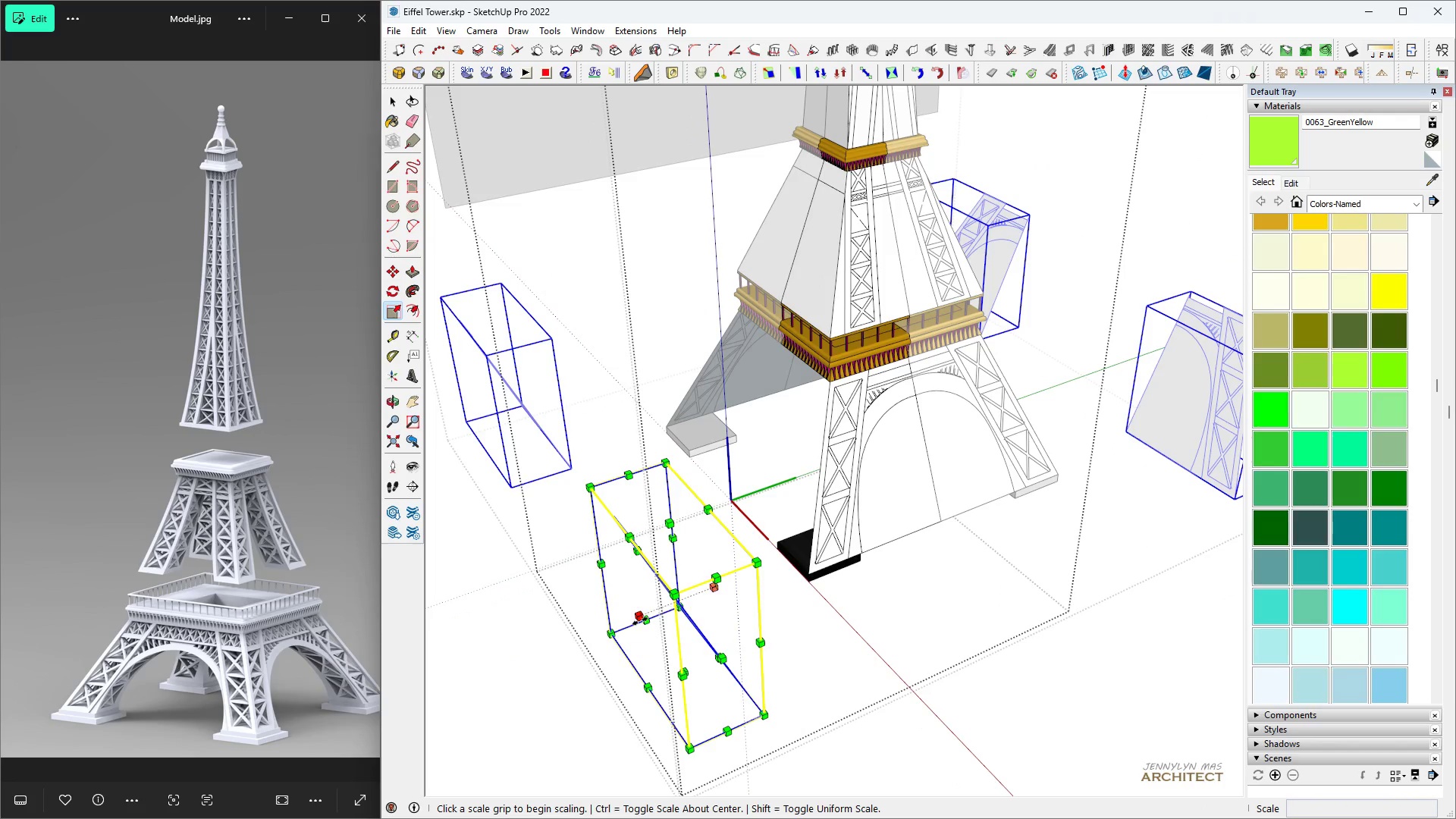 
key(S)
 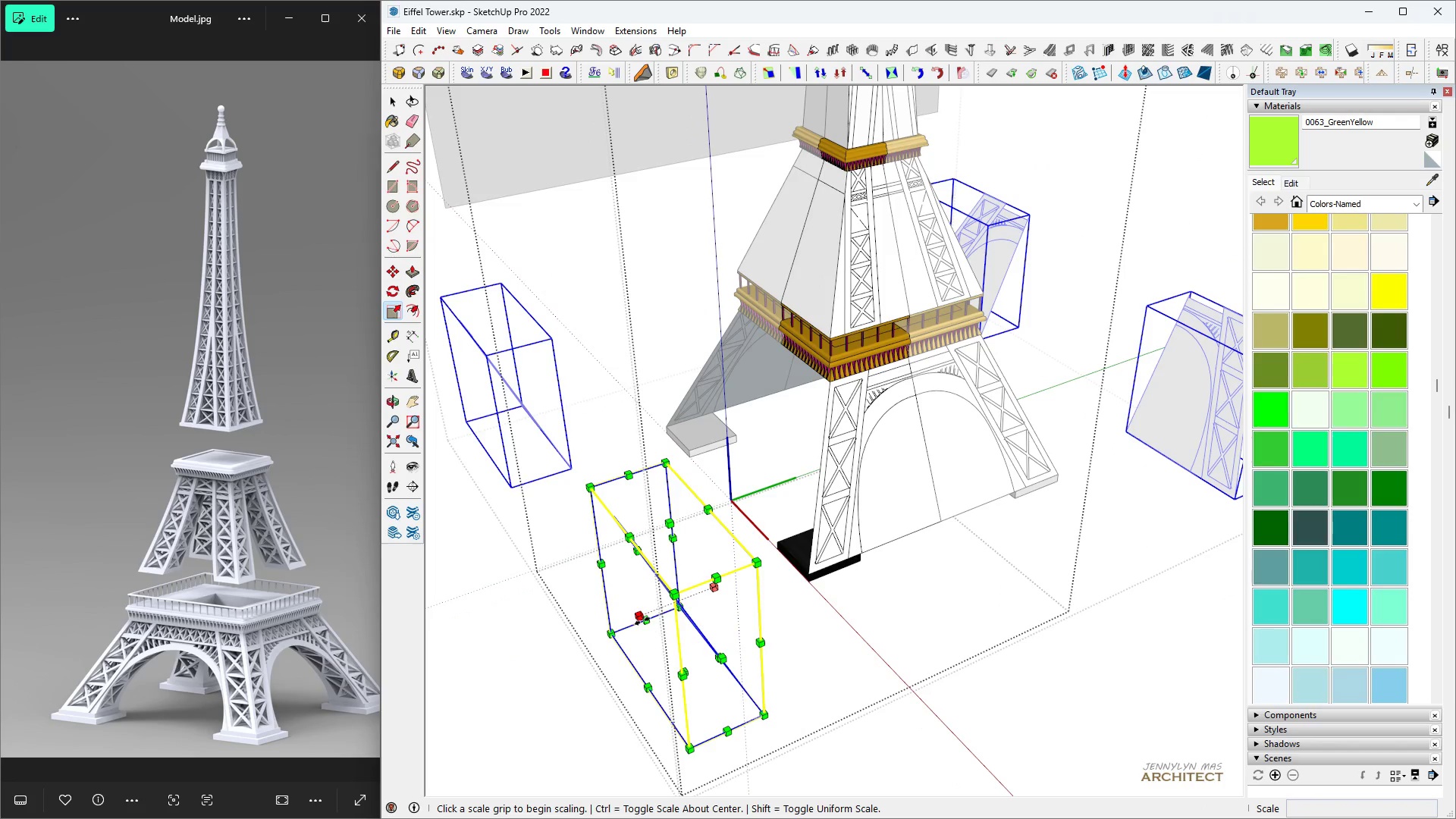 
left_click([642, 621])
 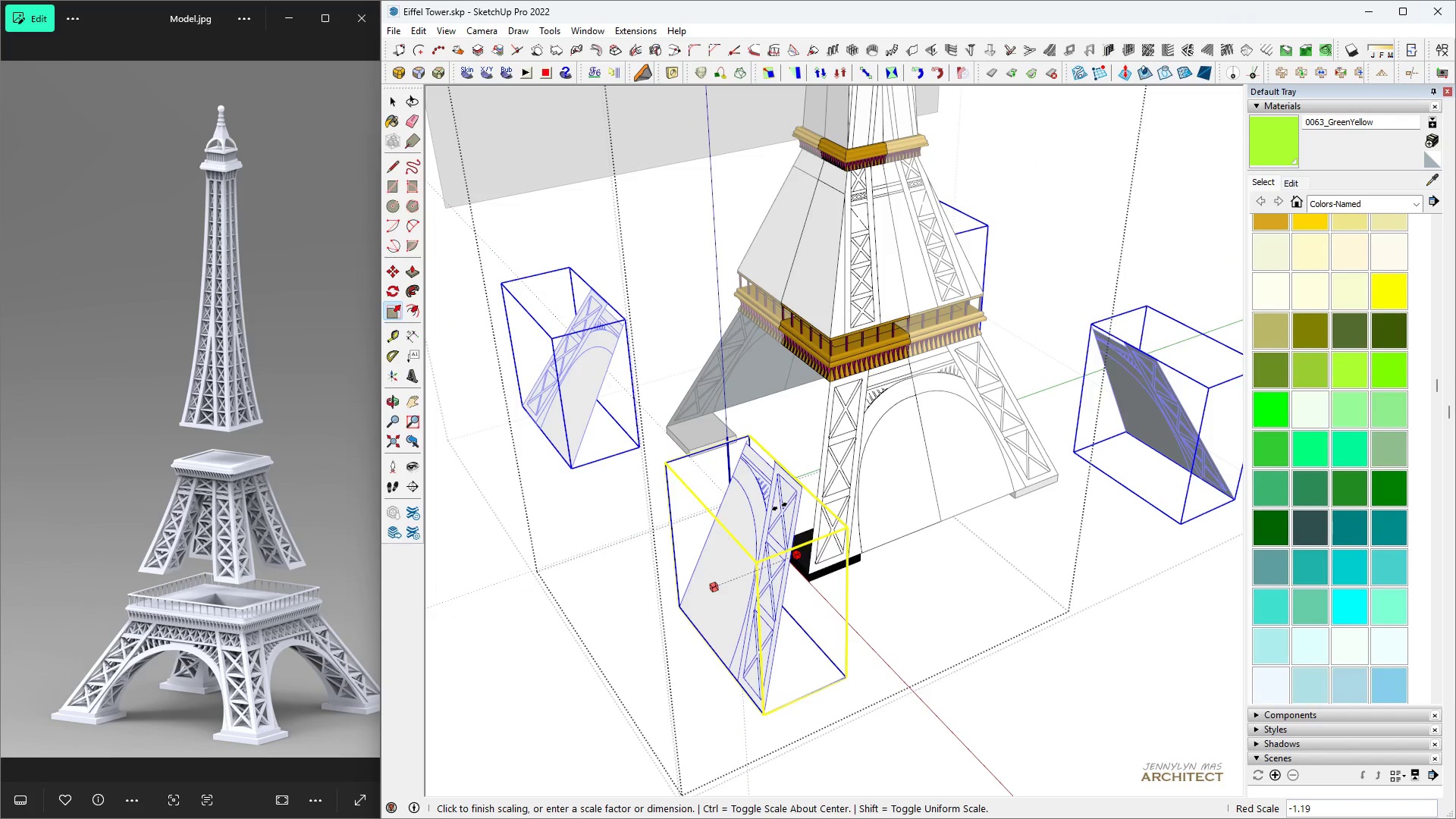 
key(Minus)
 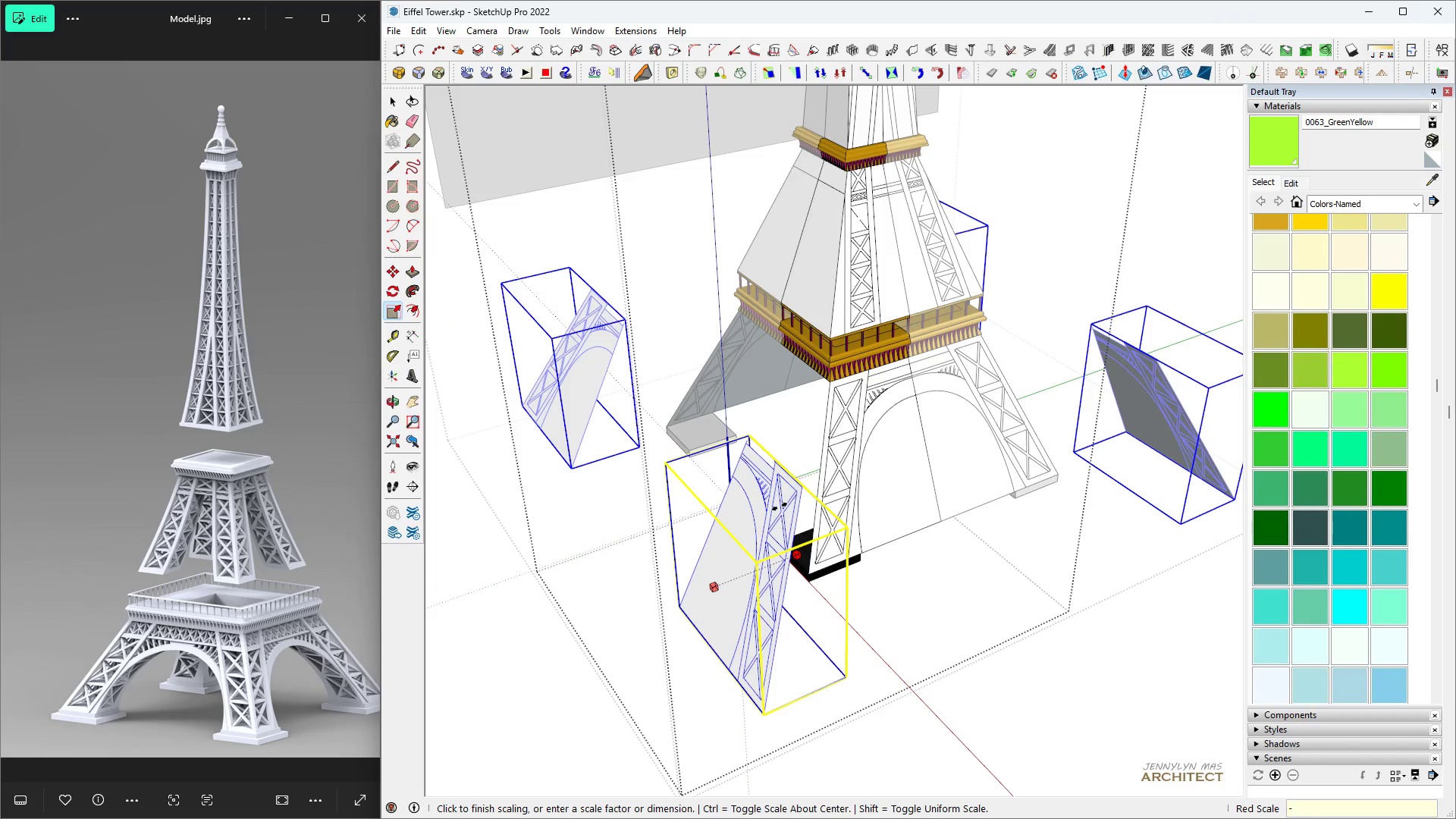 
key(1)
 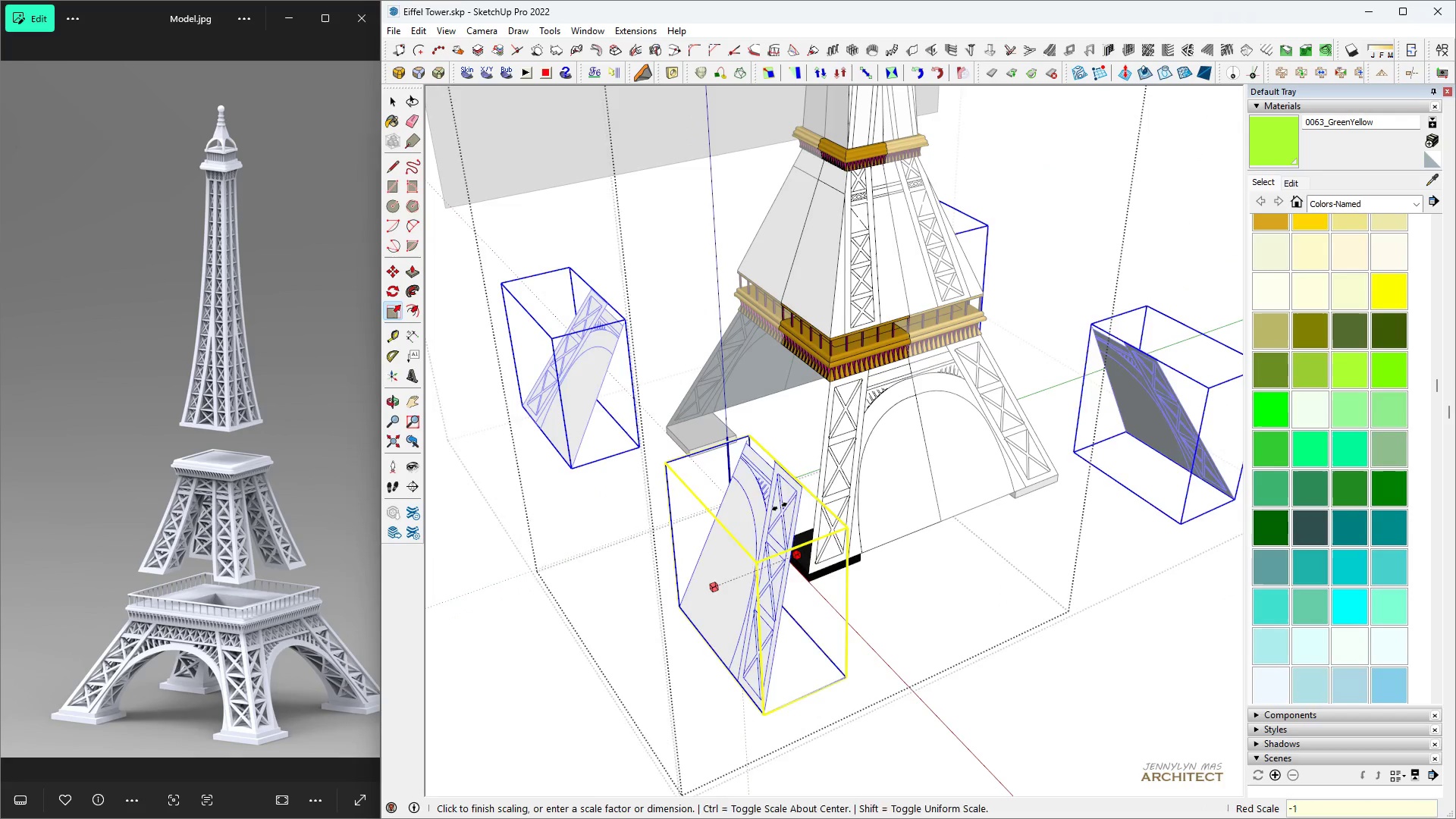 
key(Enter)
 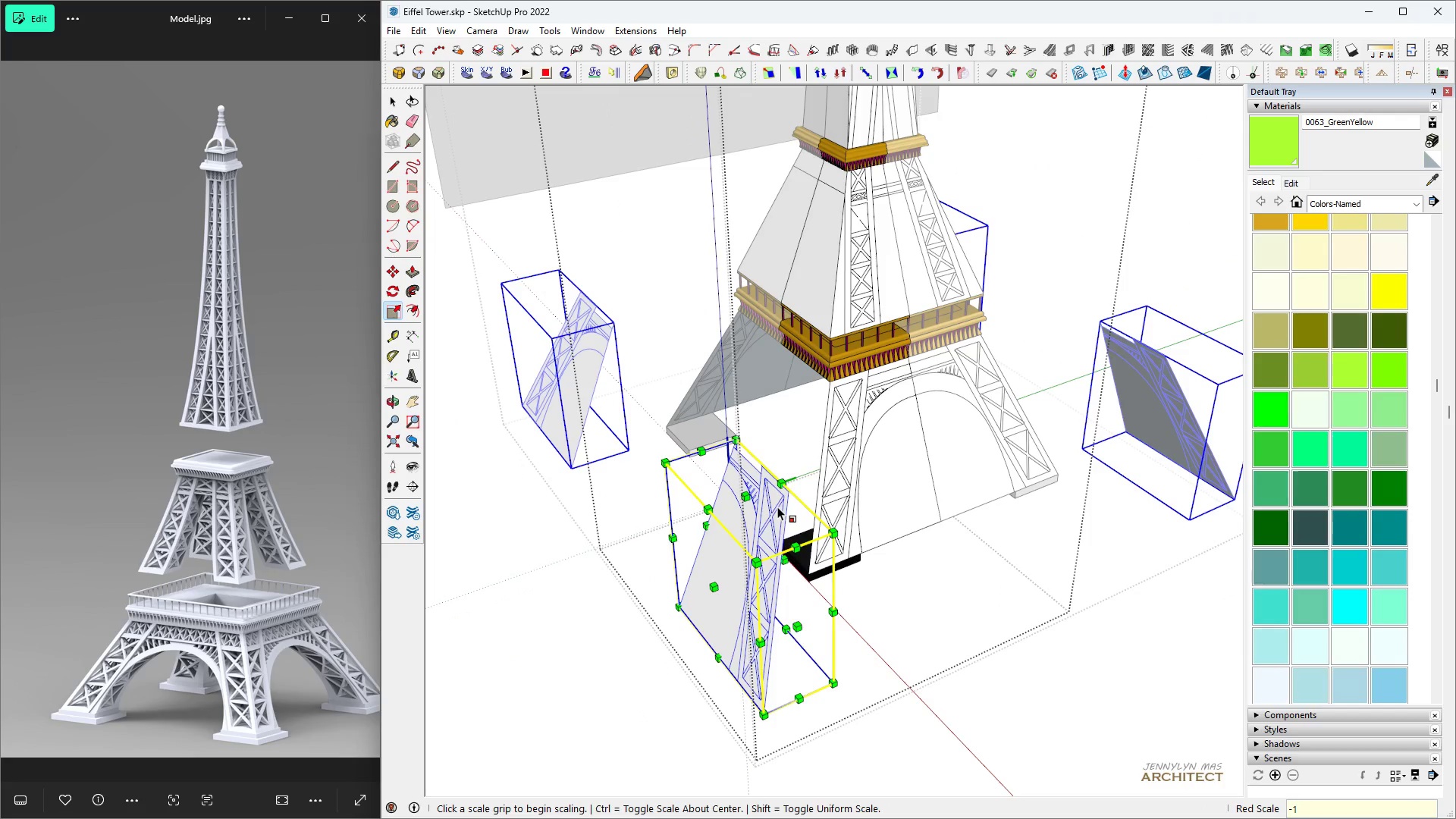 
key(Space)
 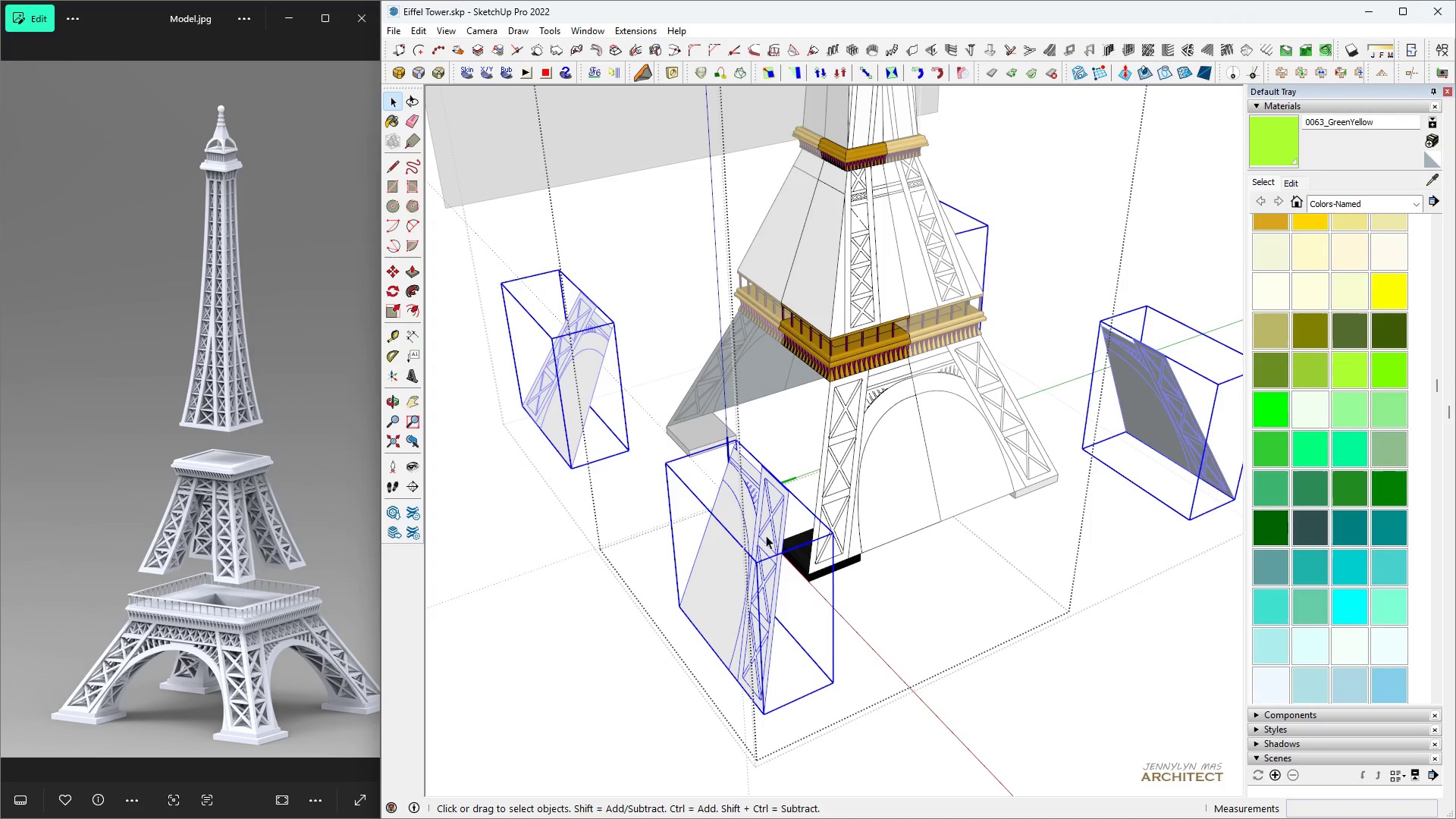 
key(H)
 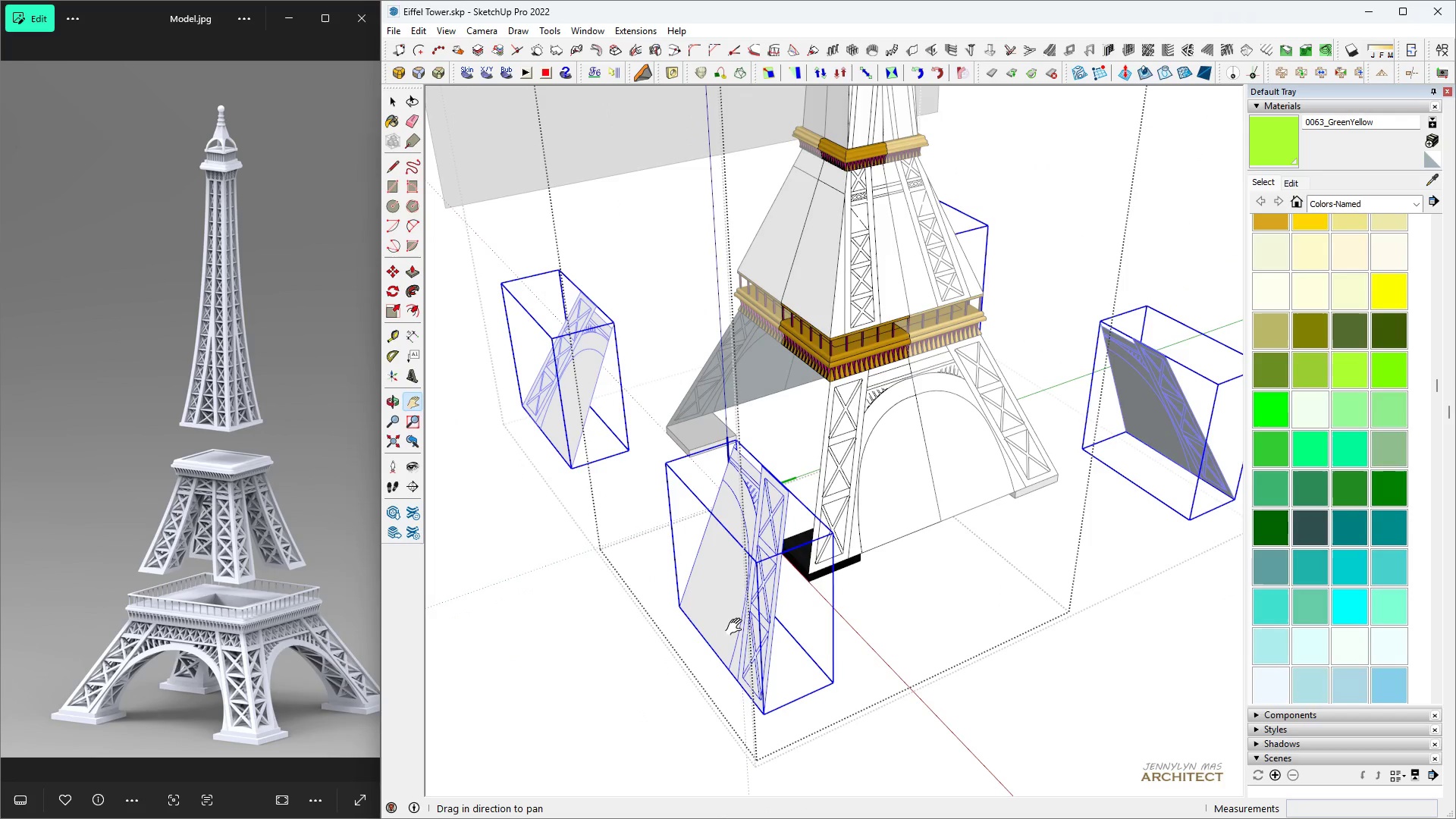 
key(Space)
 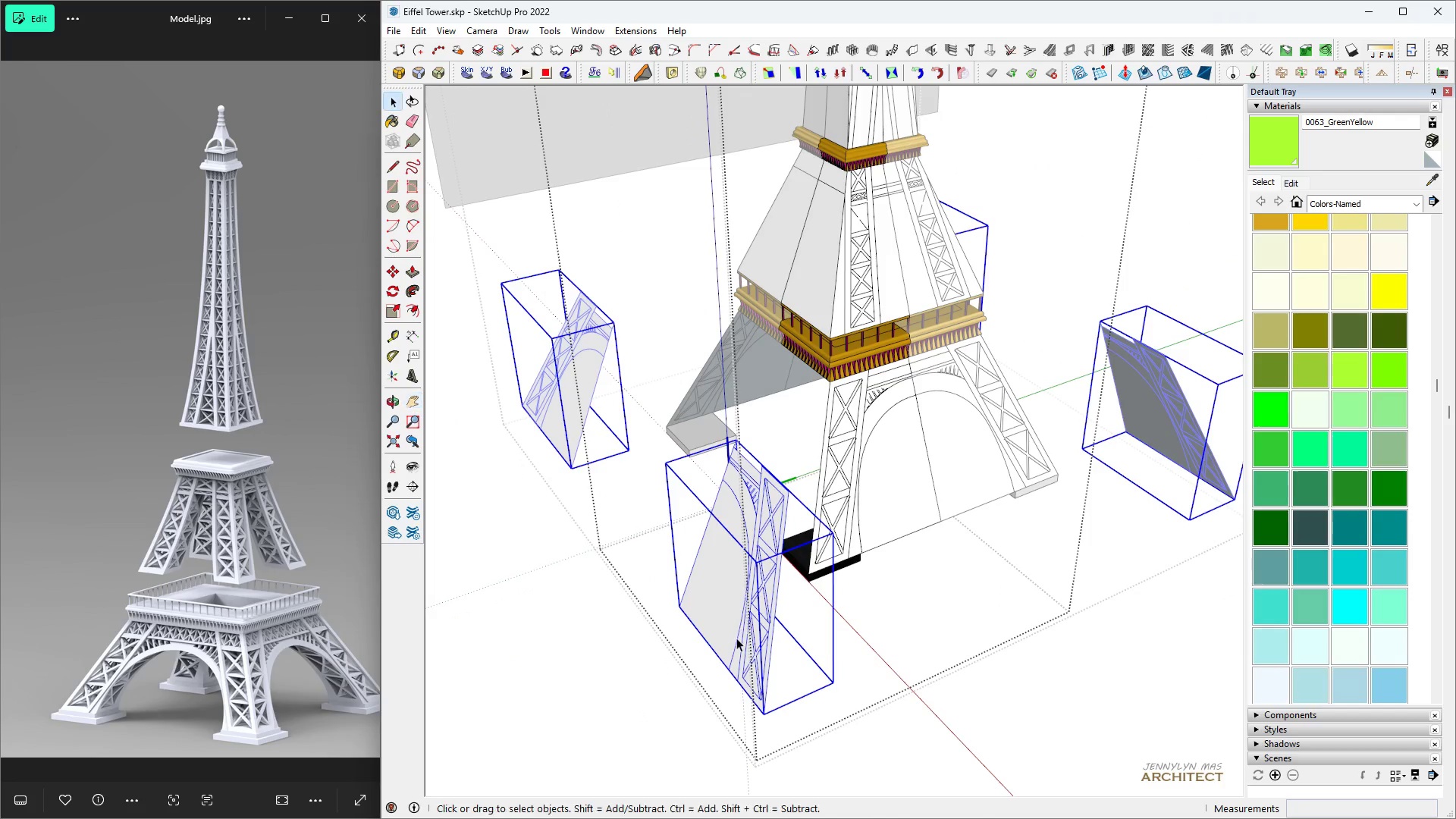 
key(M)
 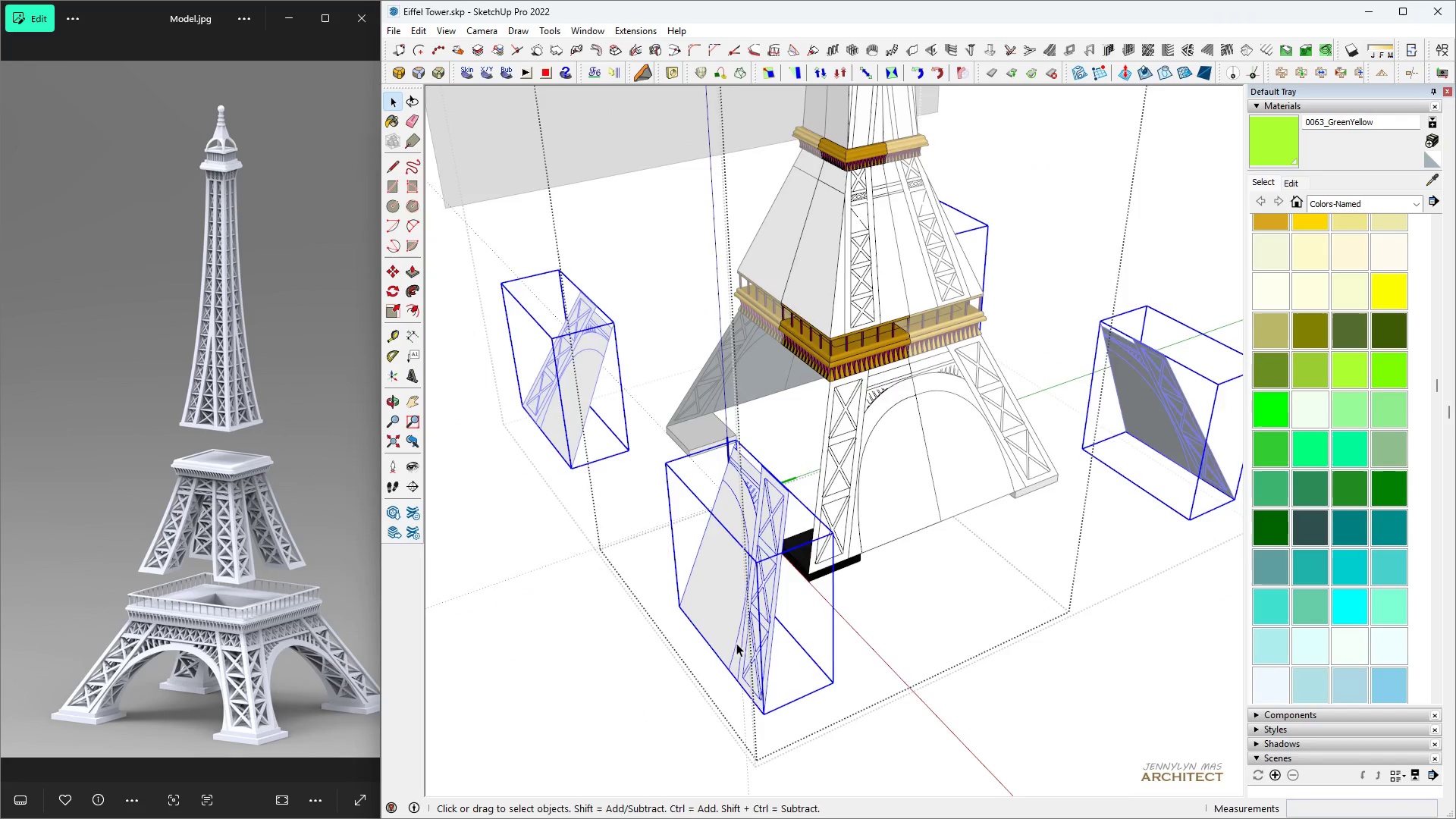 
scroll: coordinate [865, 566], scroll_direction: up, amount: 19.0
 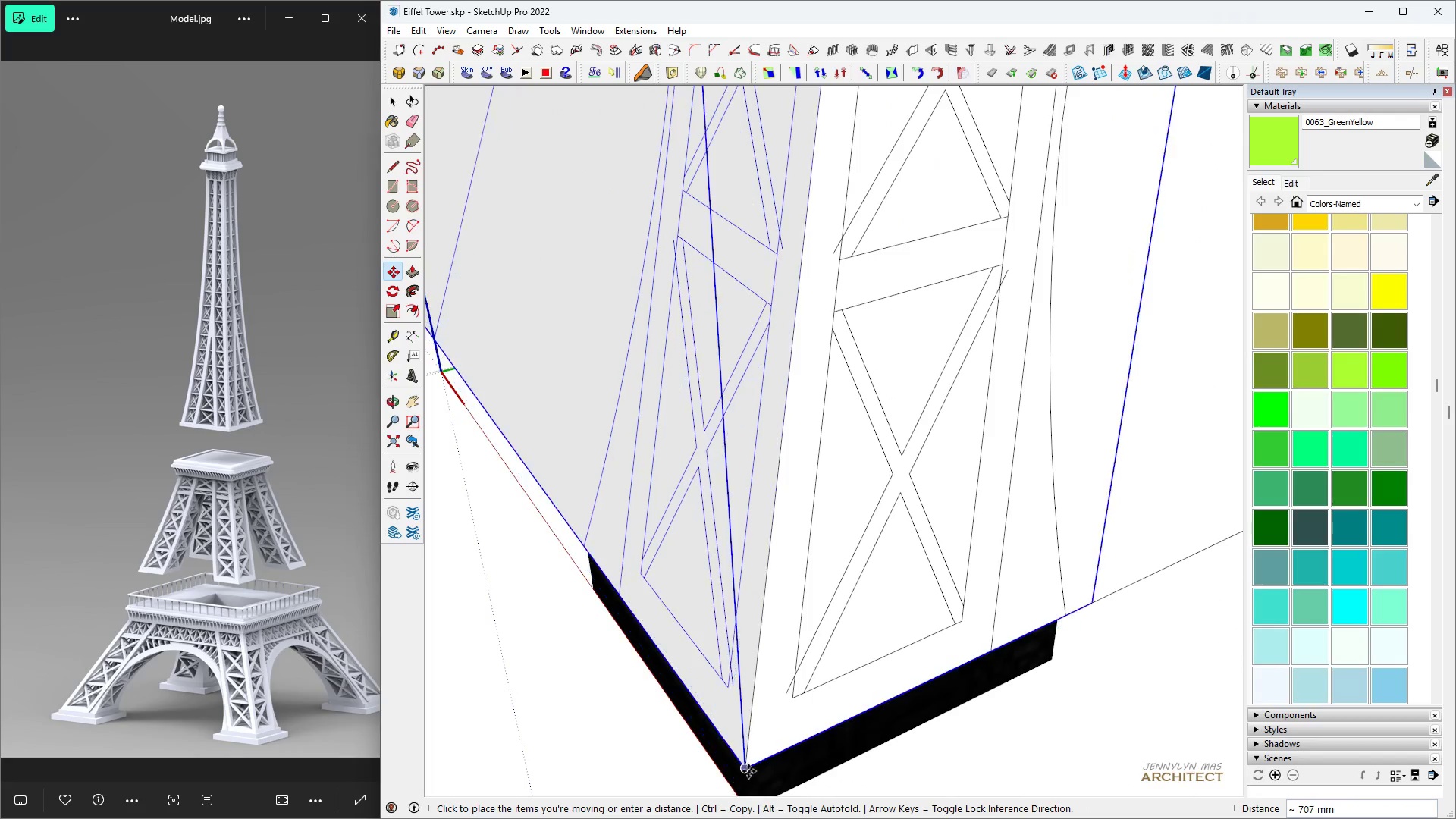 
type( hhh )
 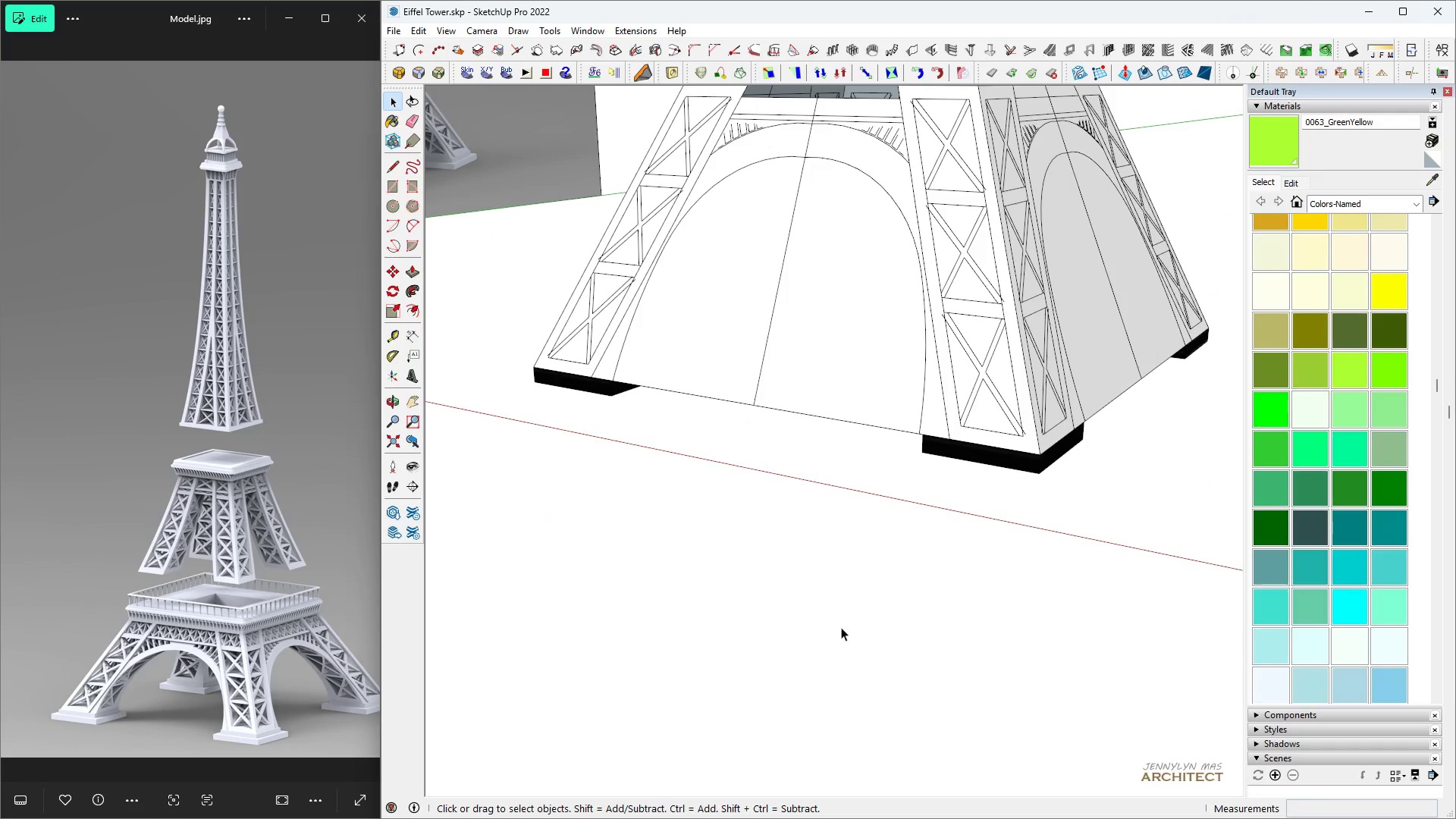 
scroll: coordinate [1009, 419], scroll_direction: down, amount: 12.0
 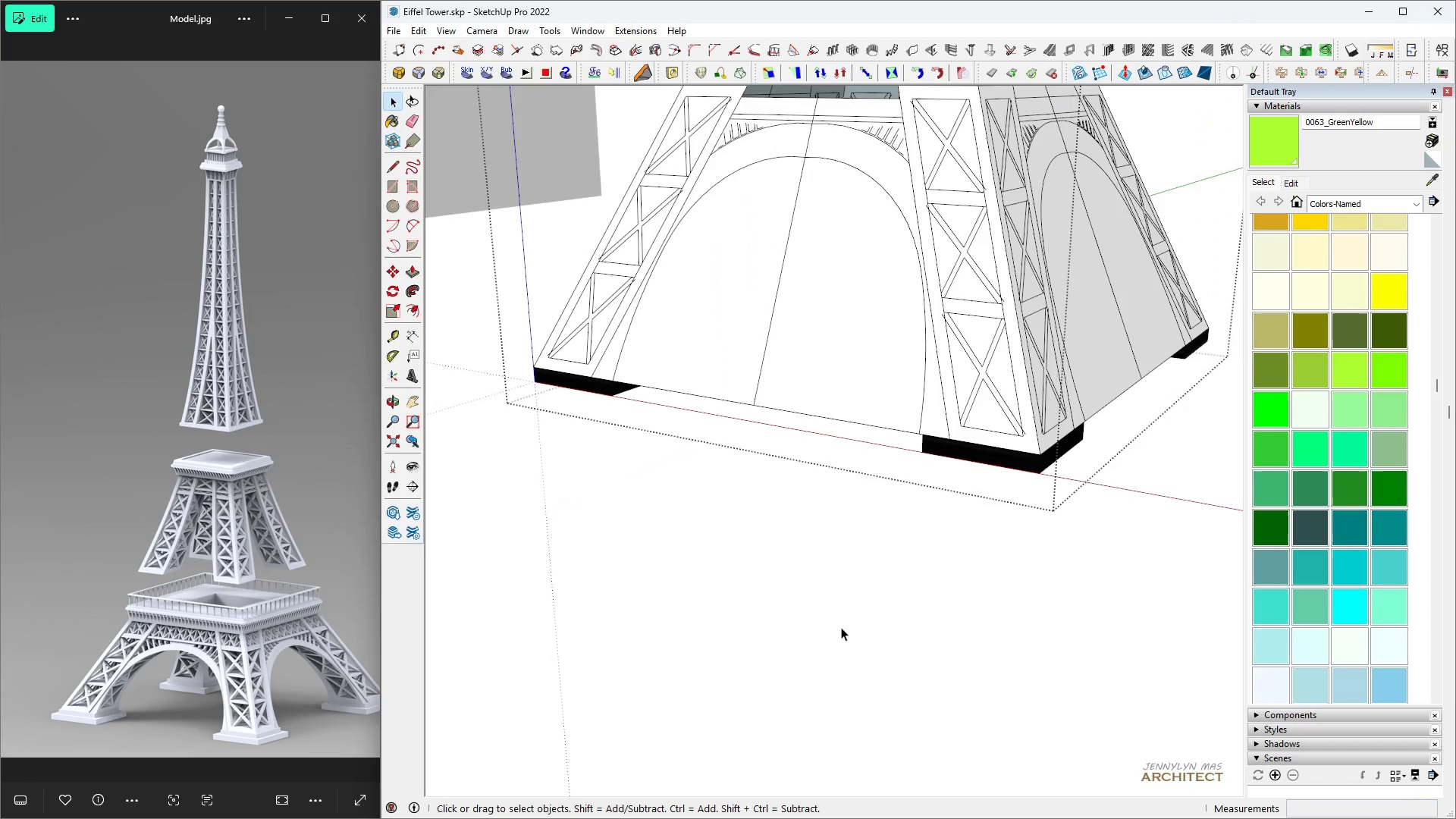 
double_click([841, 627])
 